 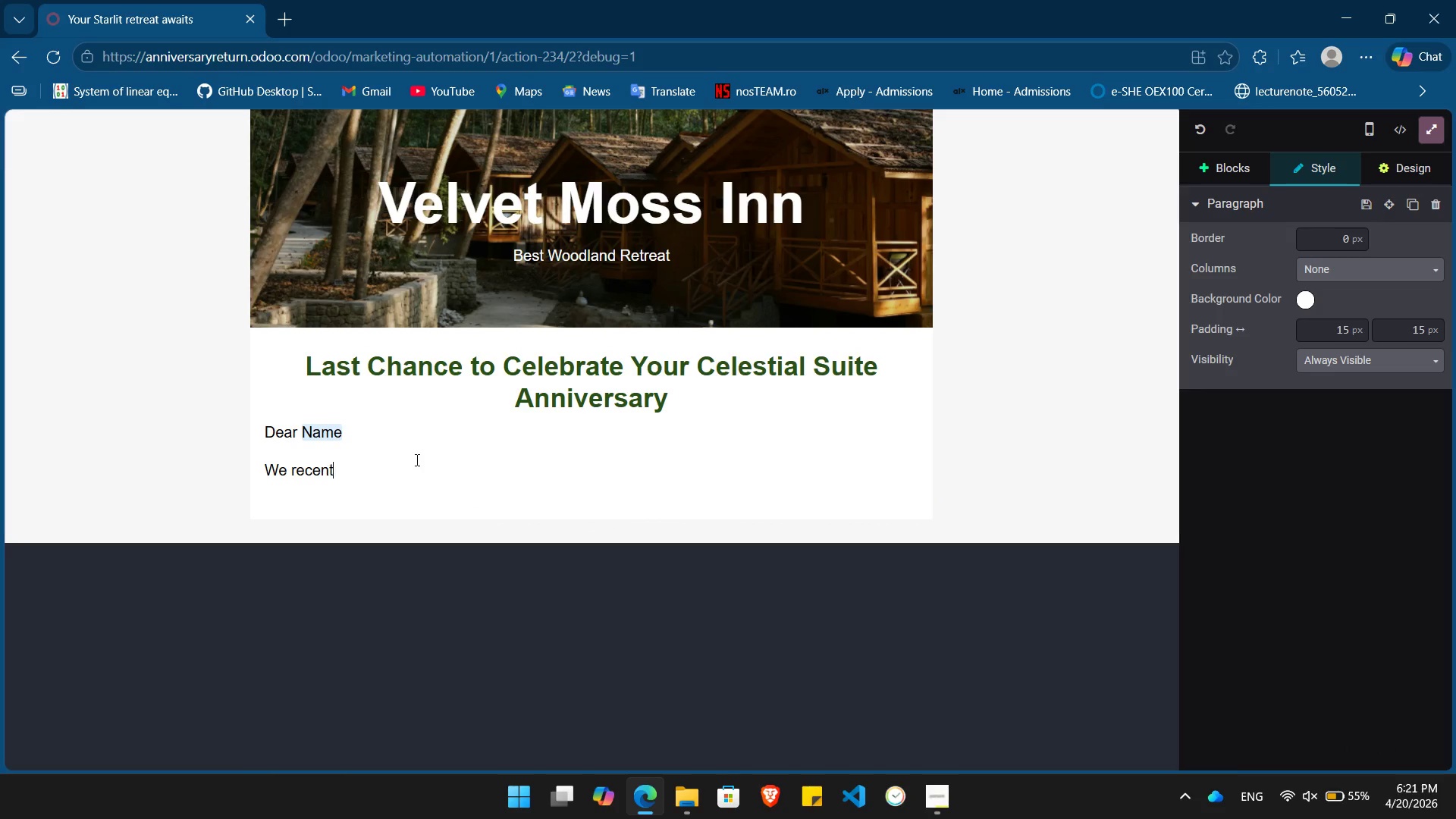 
key(Backspace)
 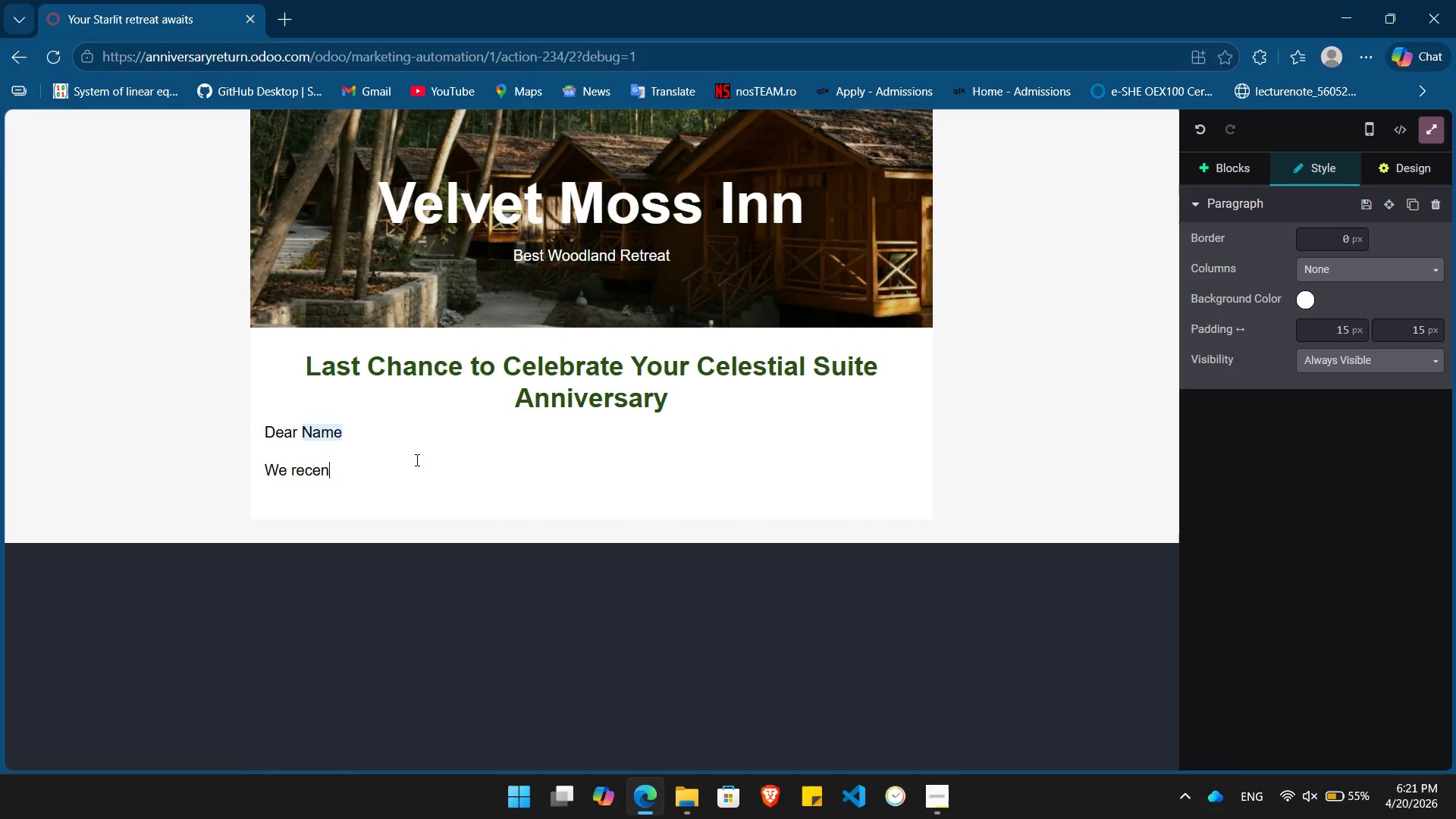 
key(Backspace)
 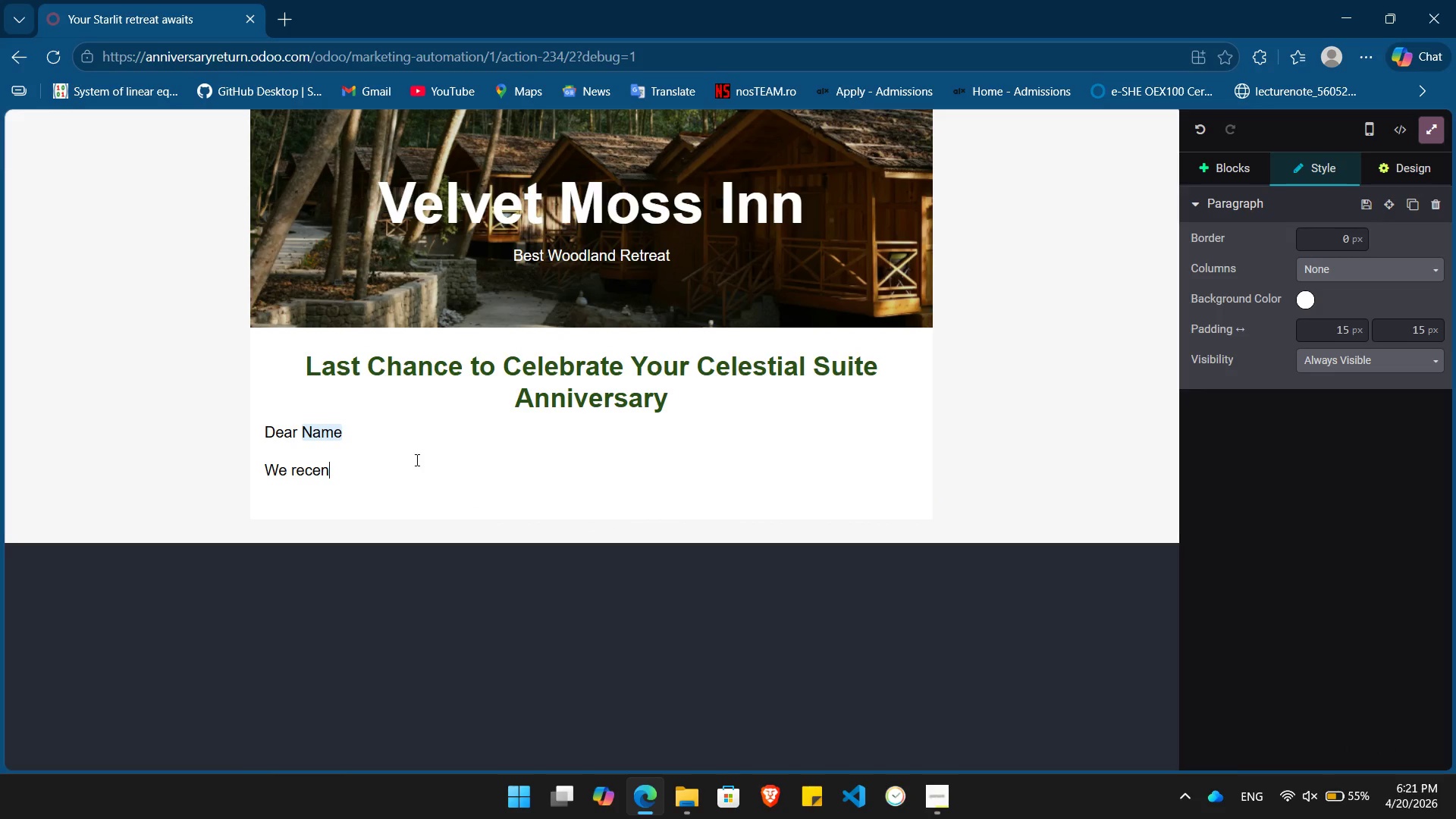 
key(Backspace)
 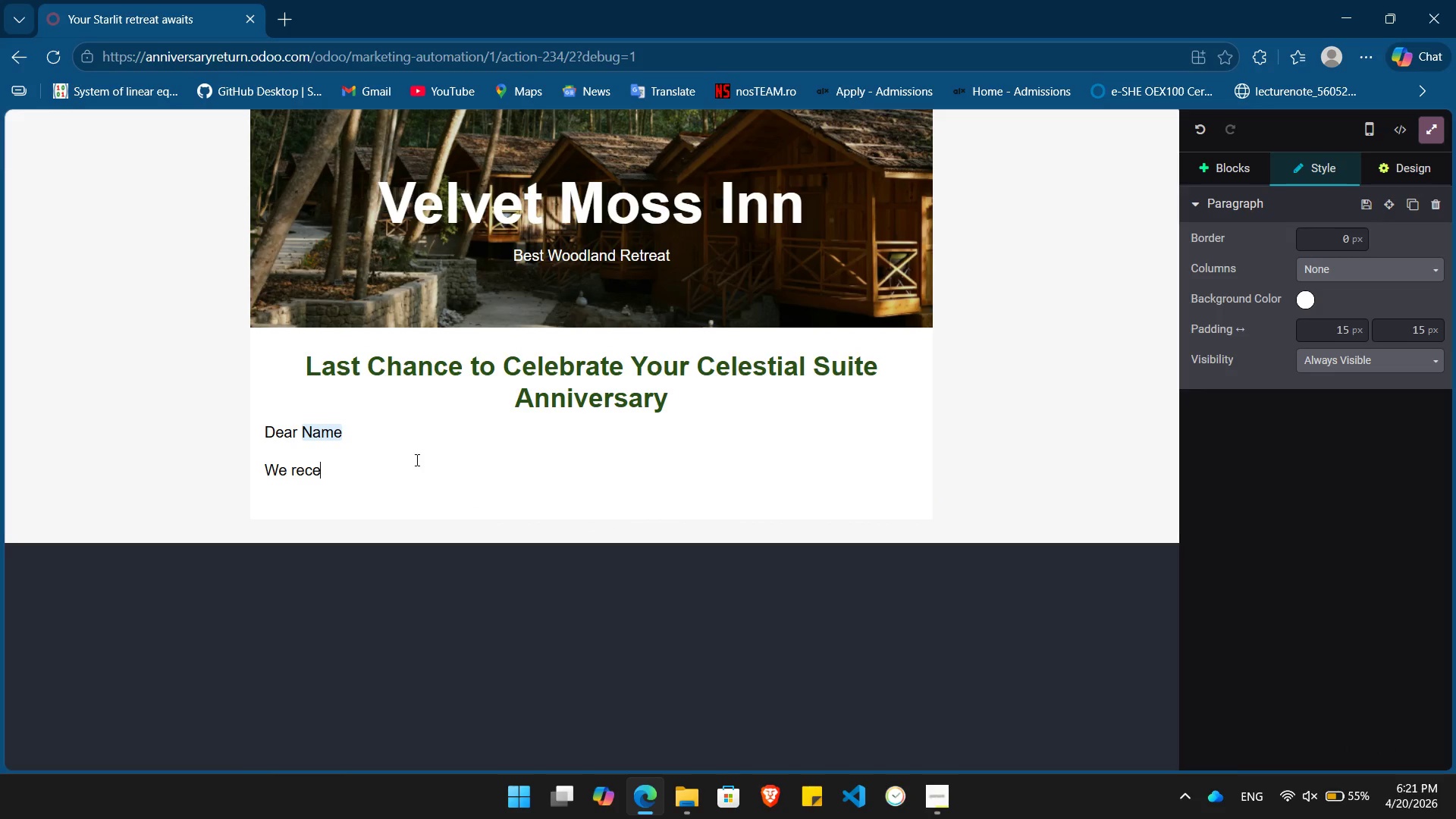 
key(Backspace)
 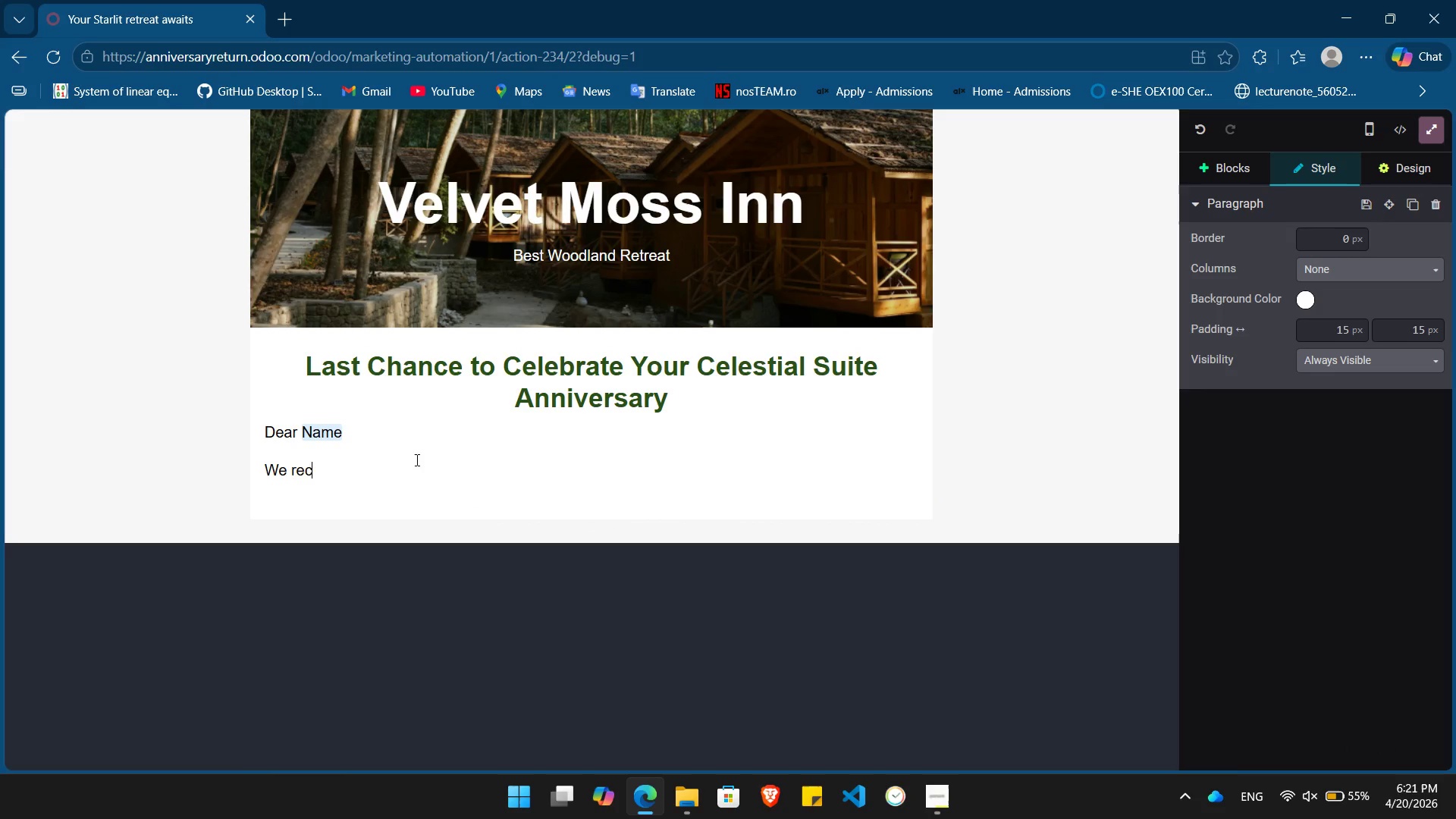 
key(Backspace)
 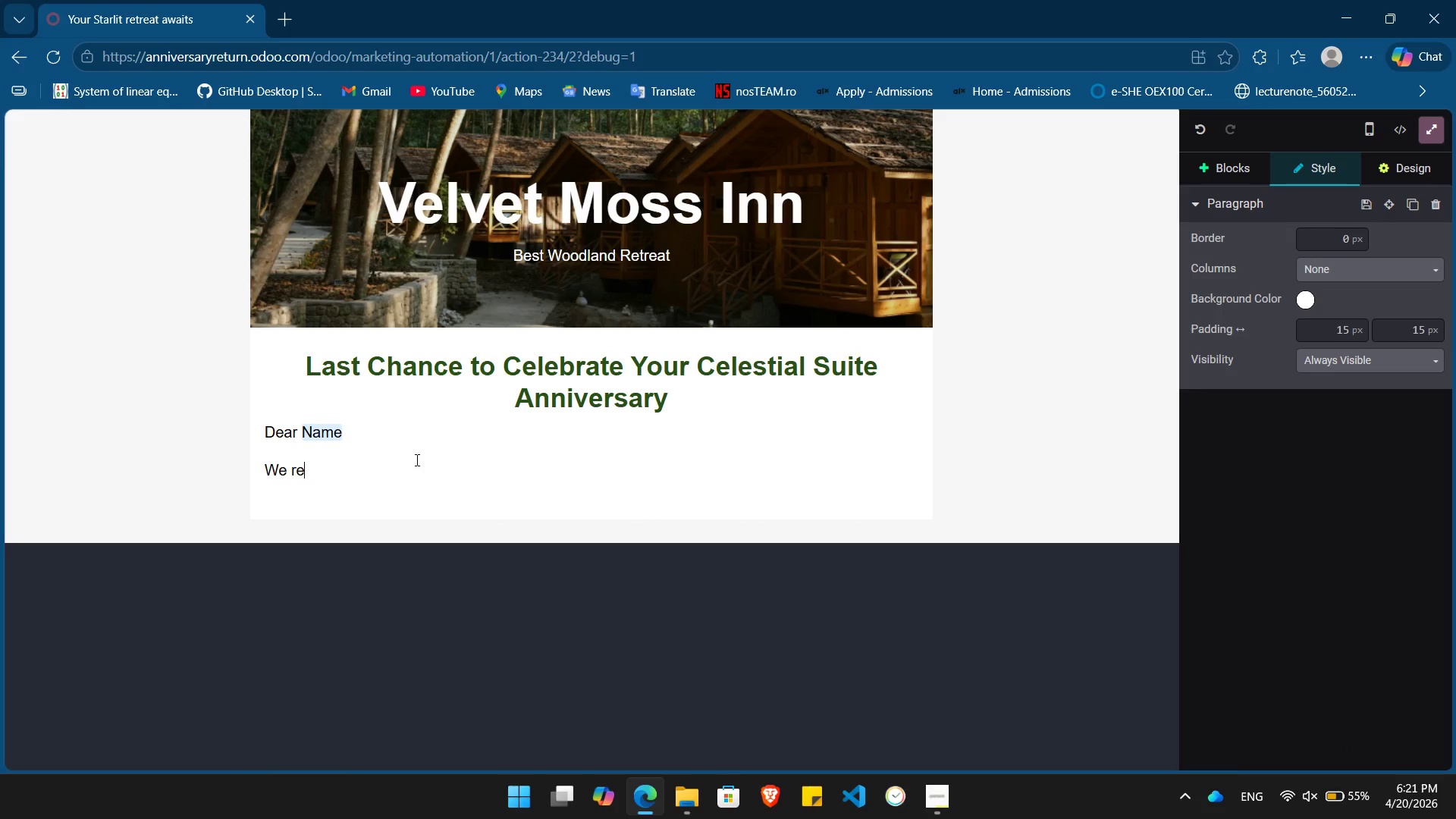 
key(Backspace)
 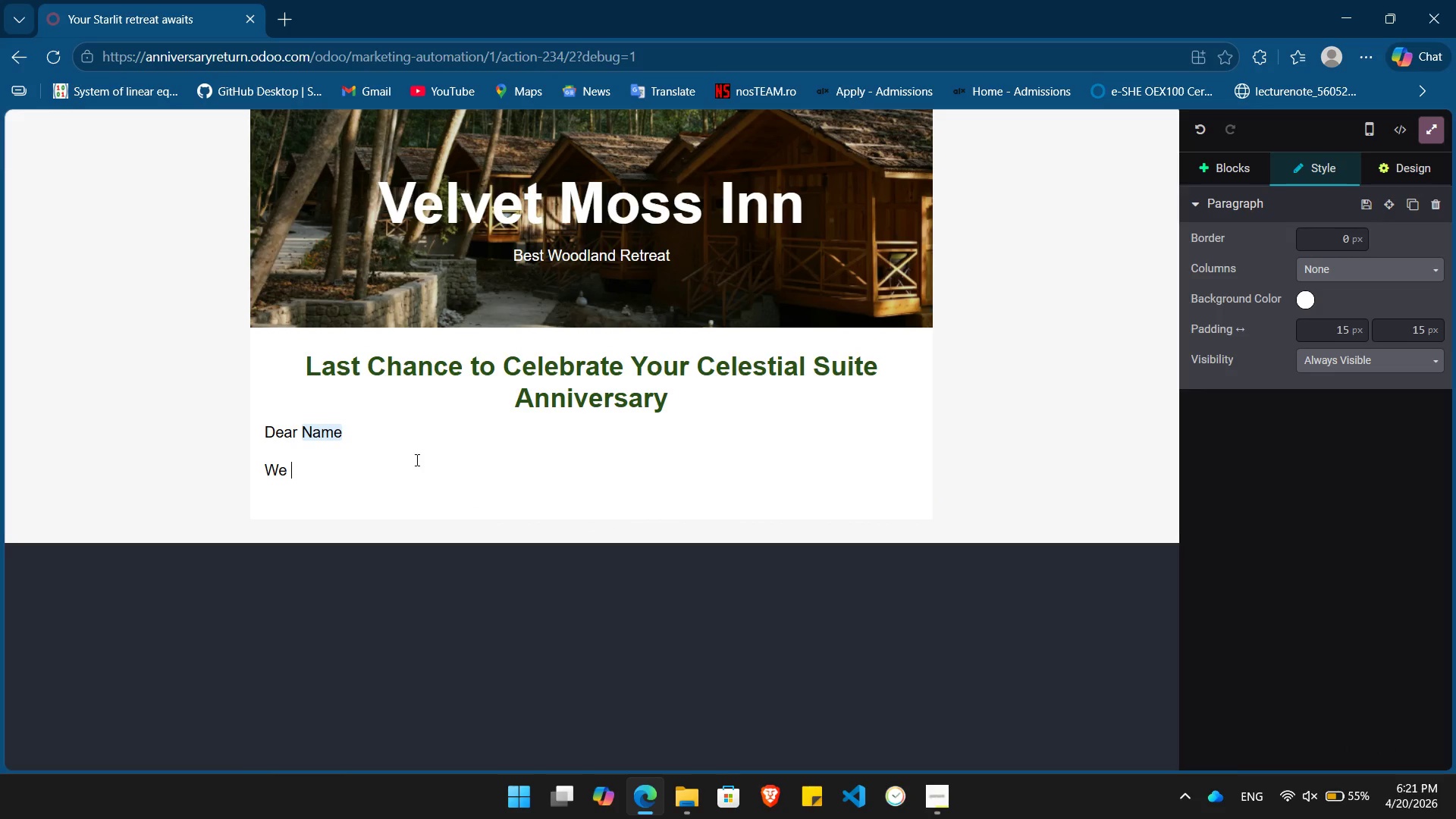 
key(Backspace)
 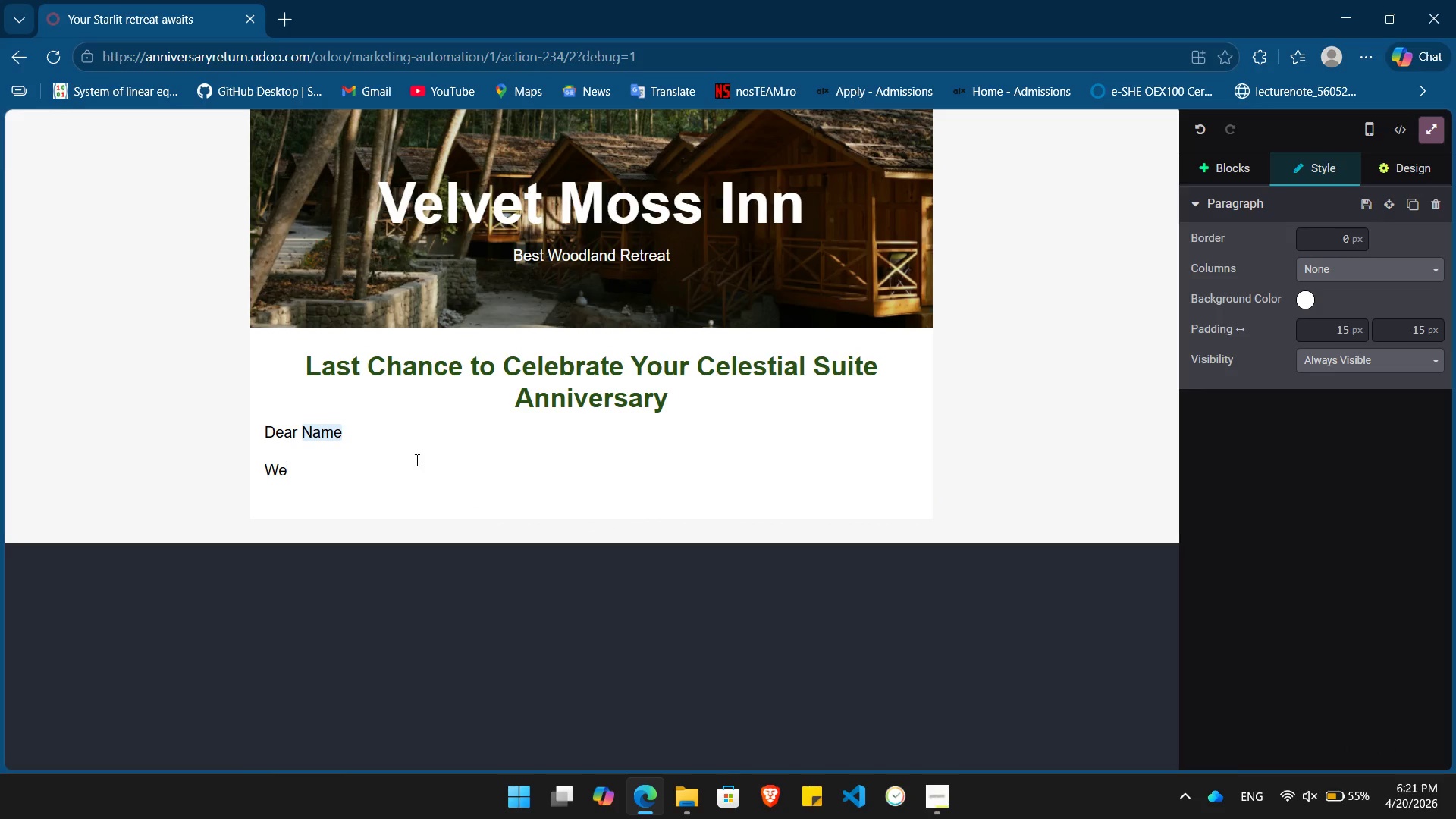 
key(Backspace)
 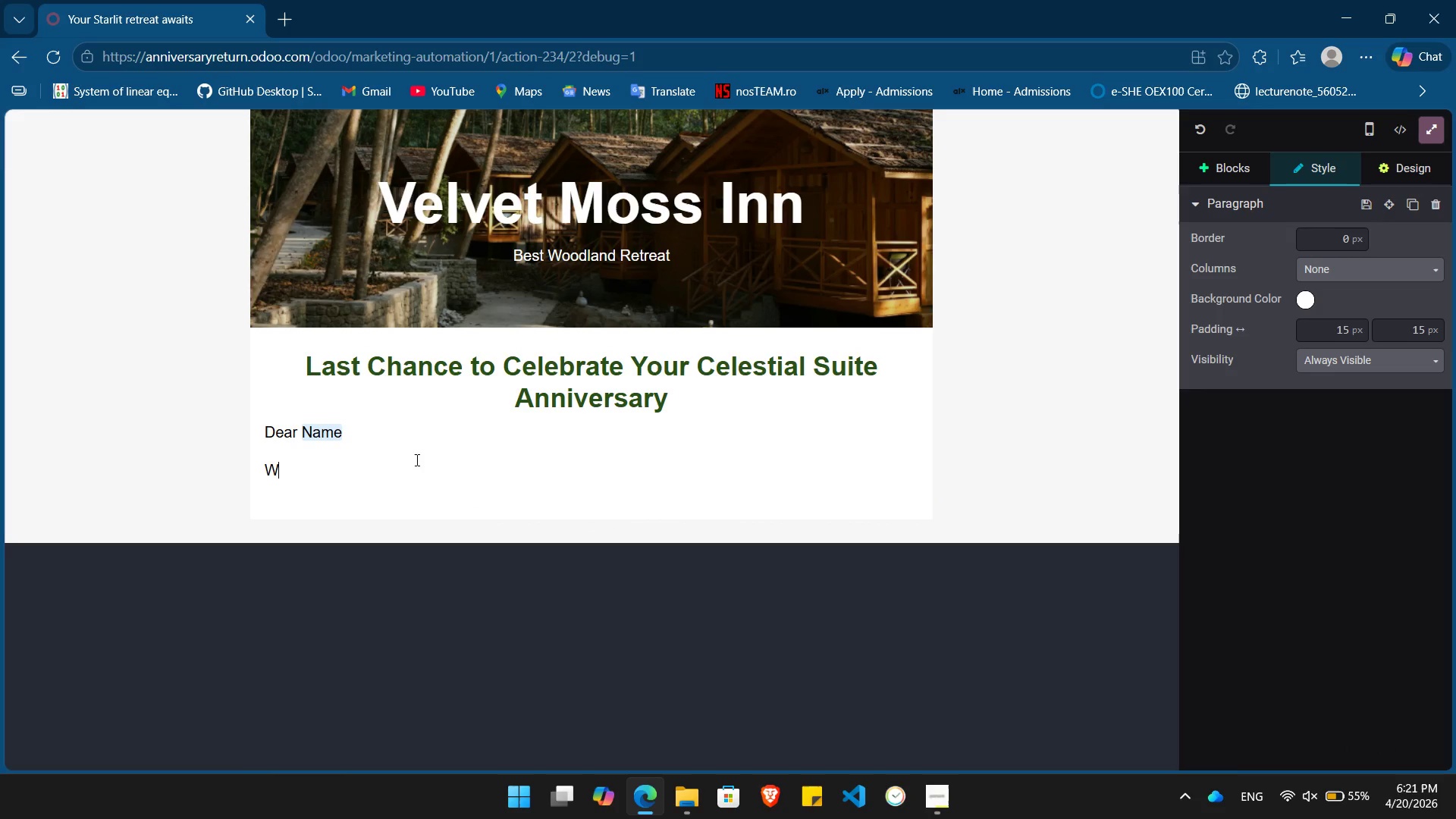 
key(Backspace)
 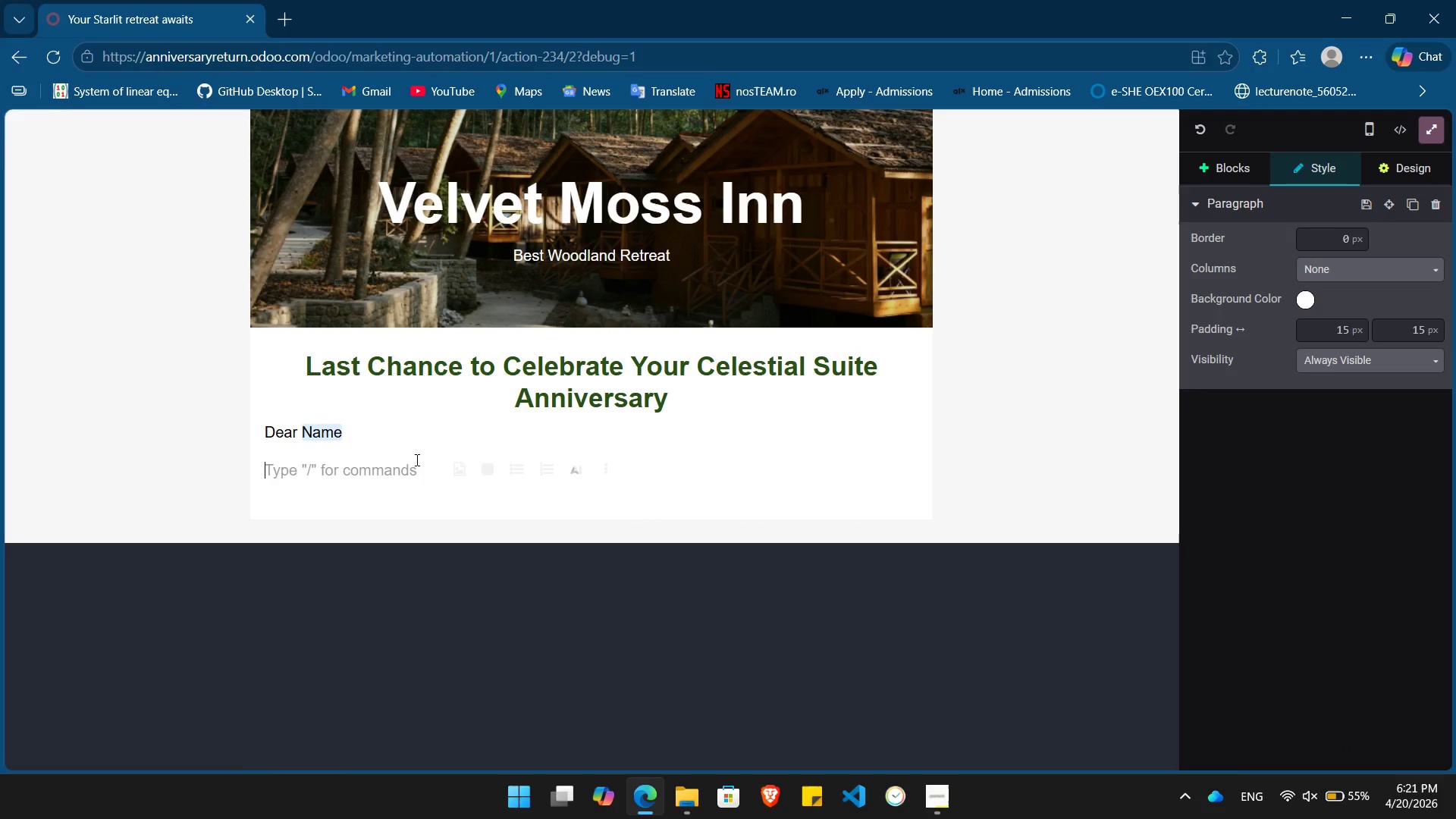 
key(Backspace)
 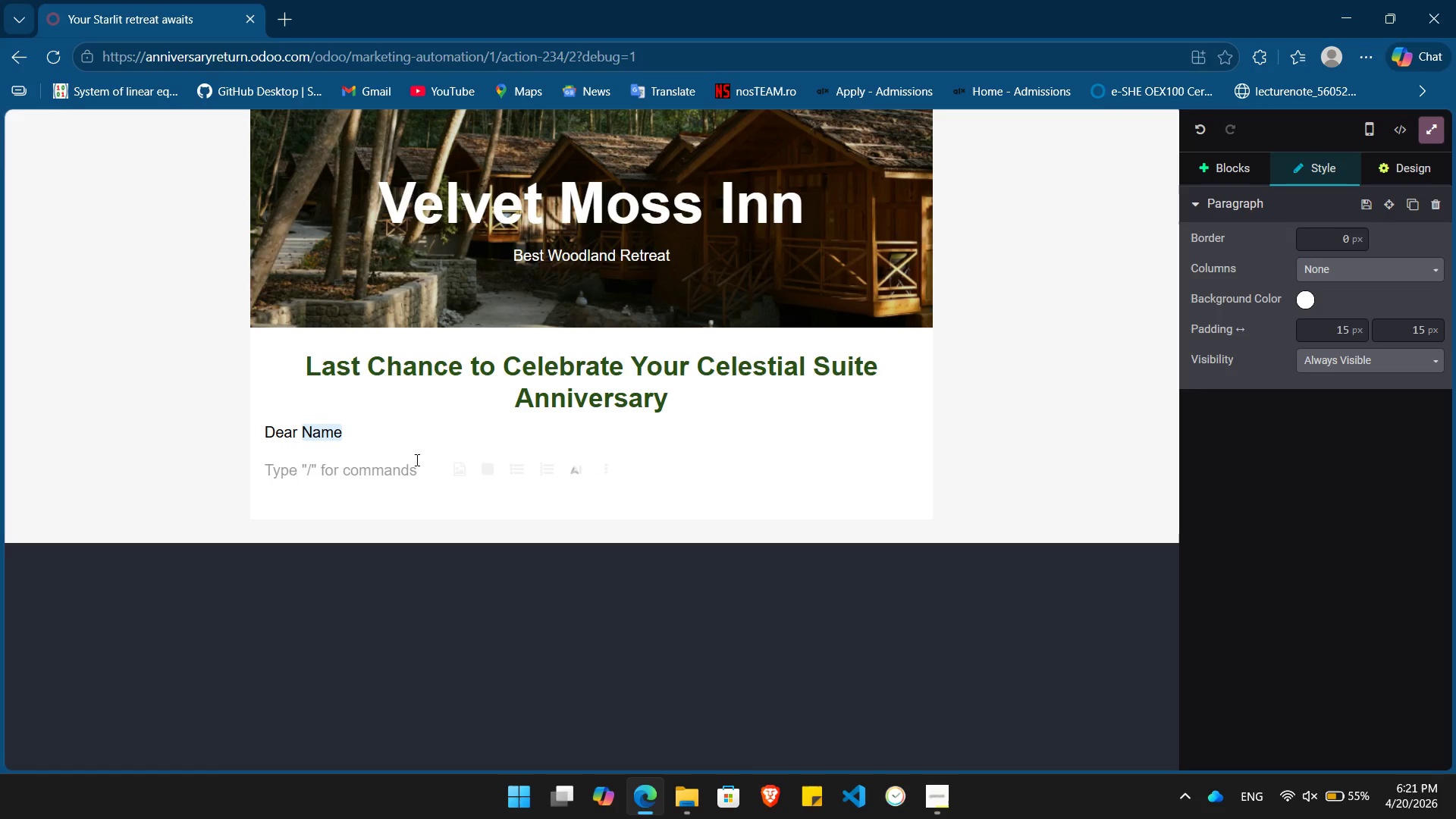 
wait(8.97)
 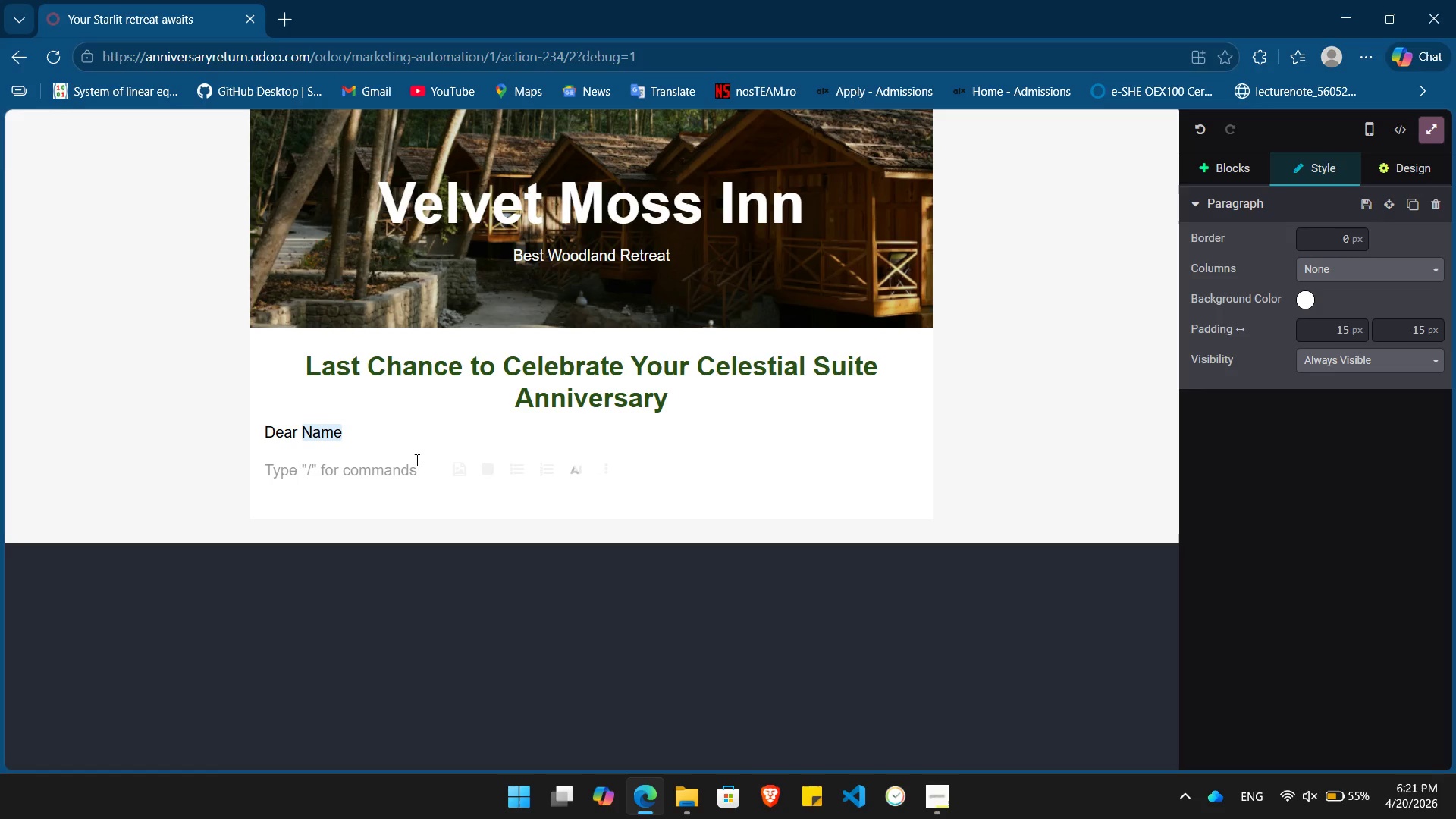 
double_click([278, 435])
 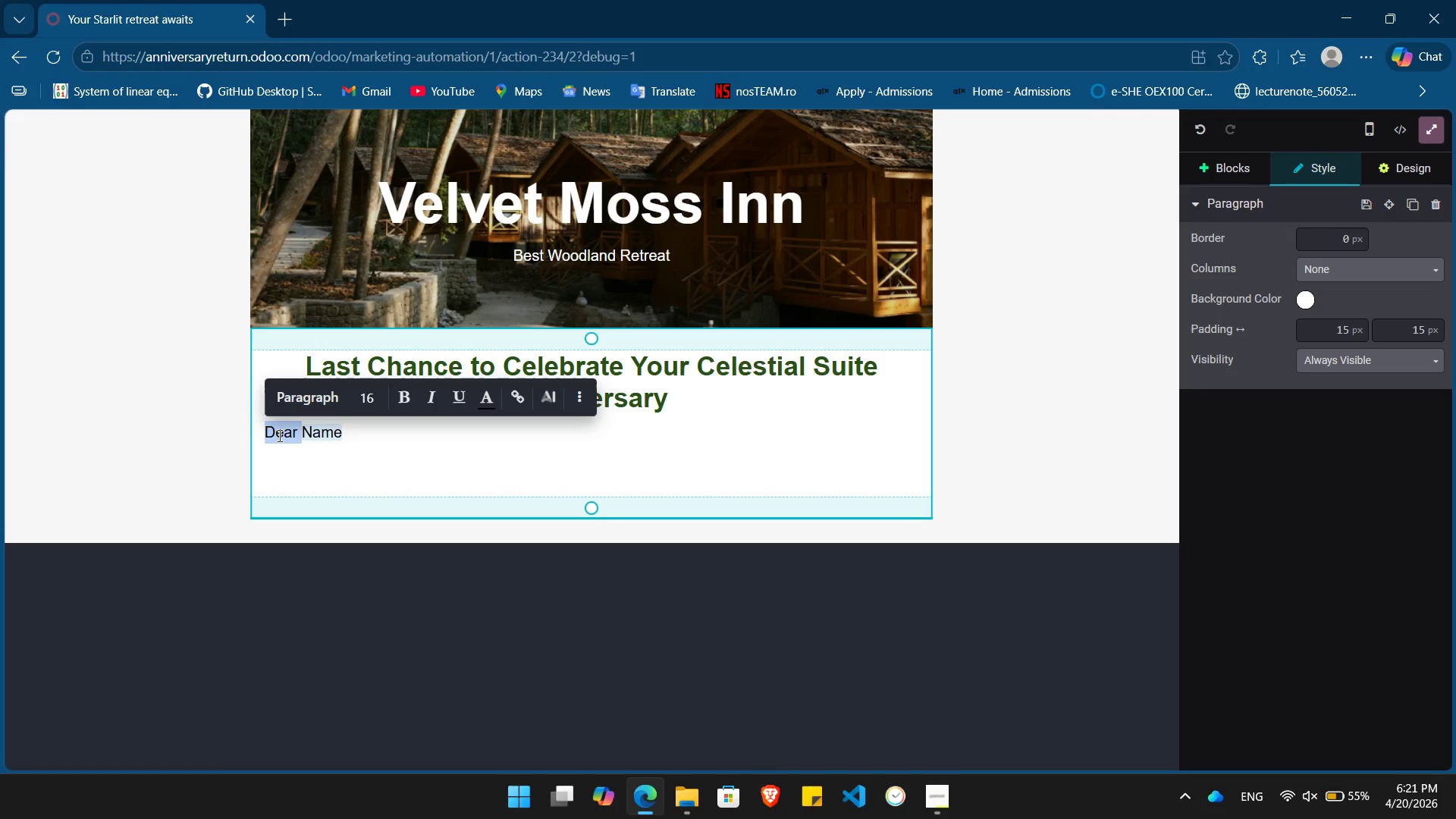 
type(Hello again )
key(Backspace)
type(, [End])
 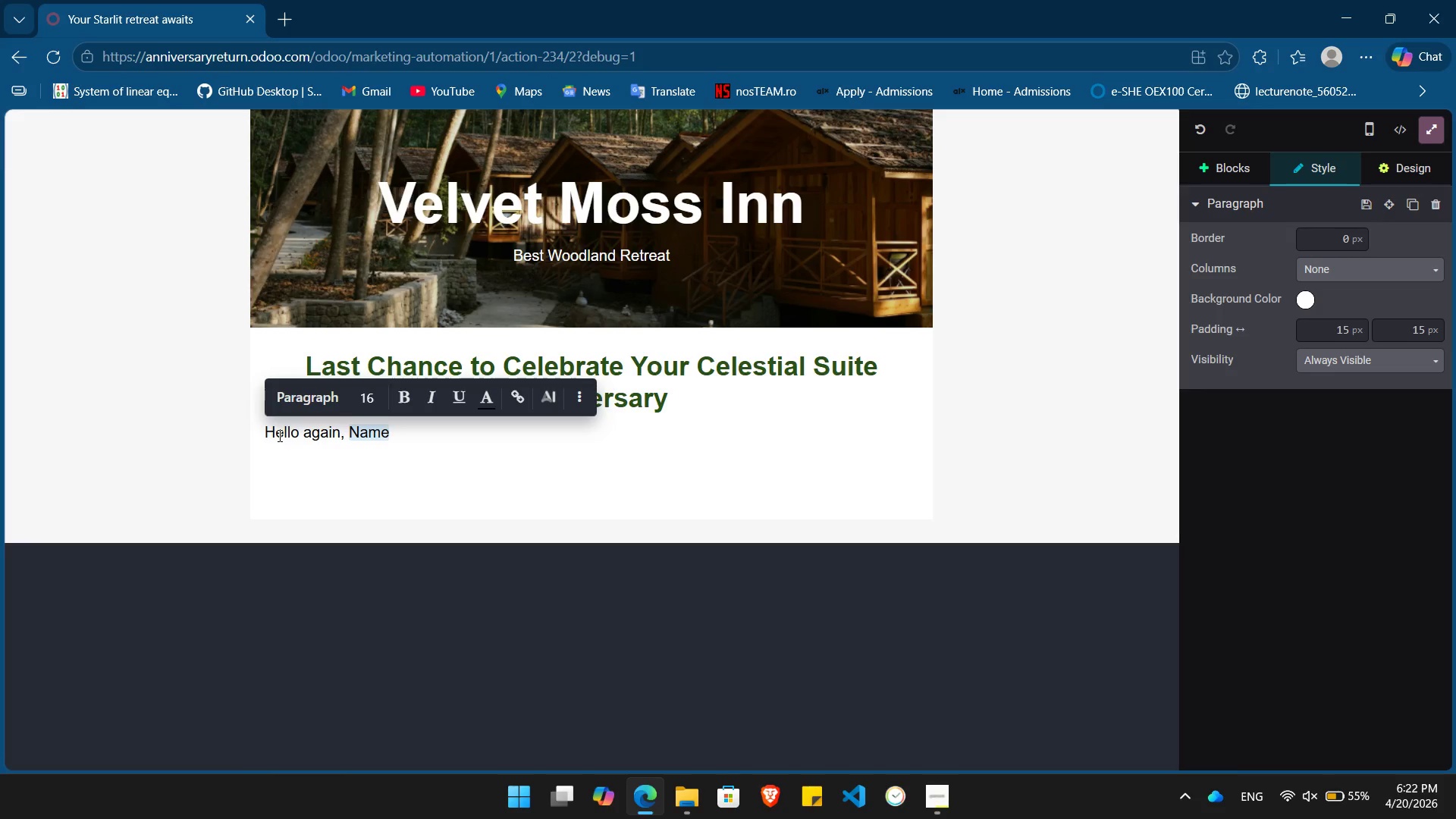 
key(Enter)
 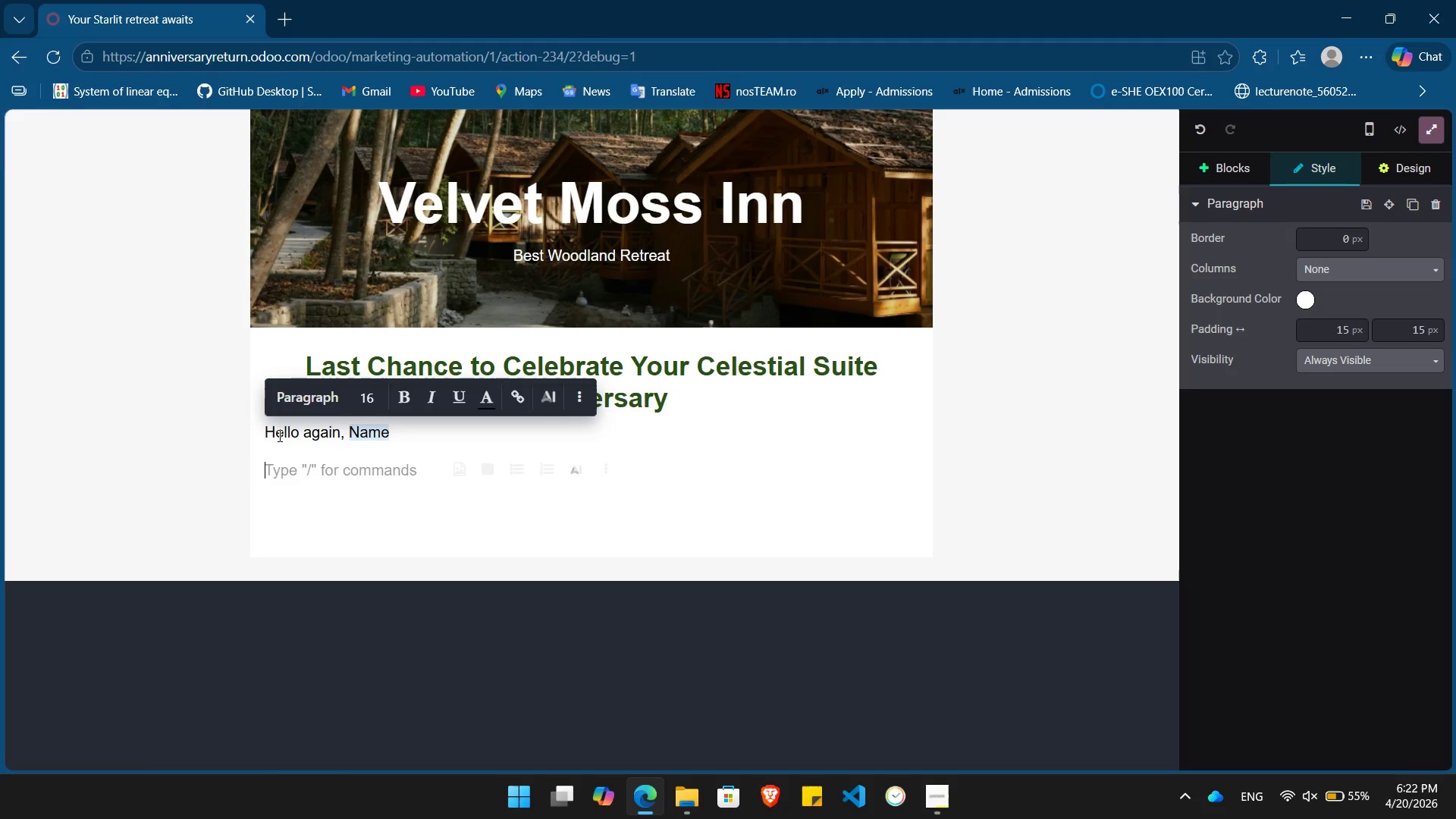 
wait(5.45)
 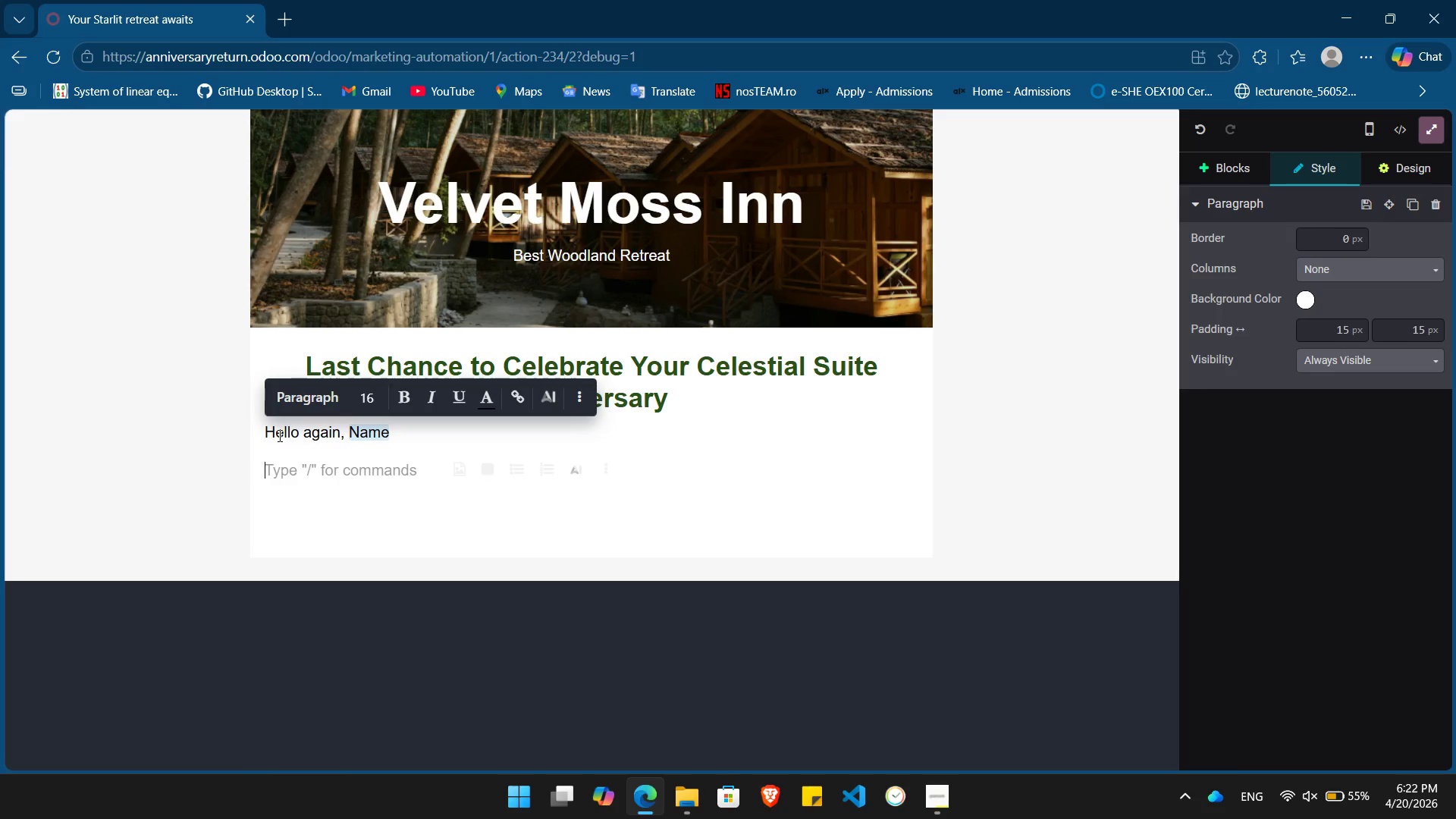 
type(We noticed you were peering back into the woods recently. We wanted to personally reach out and let youknow)
 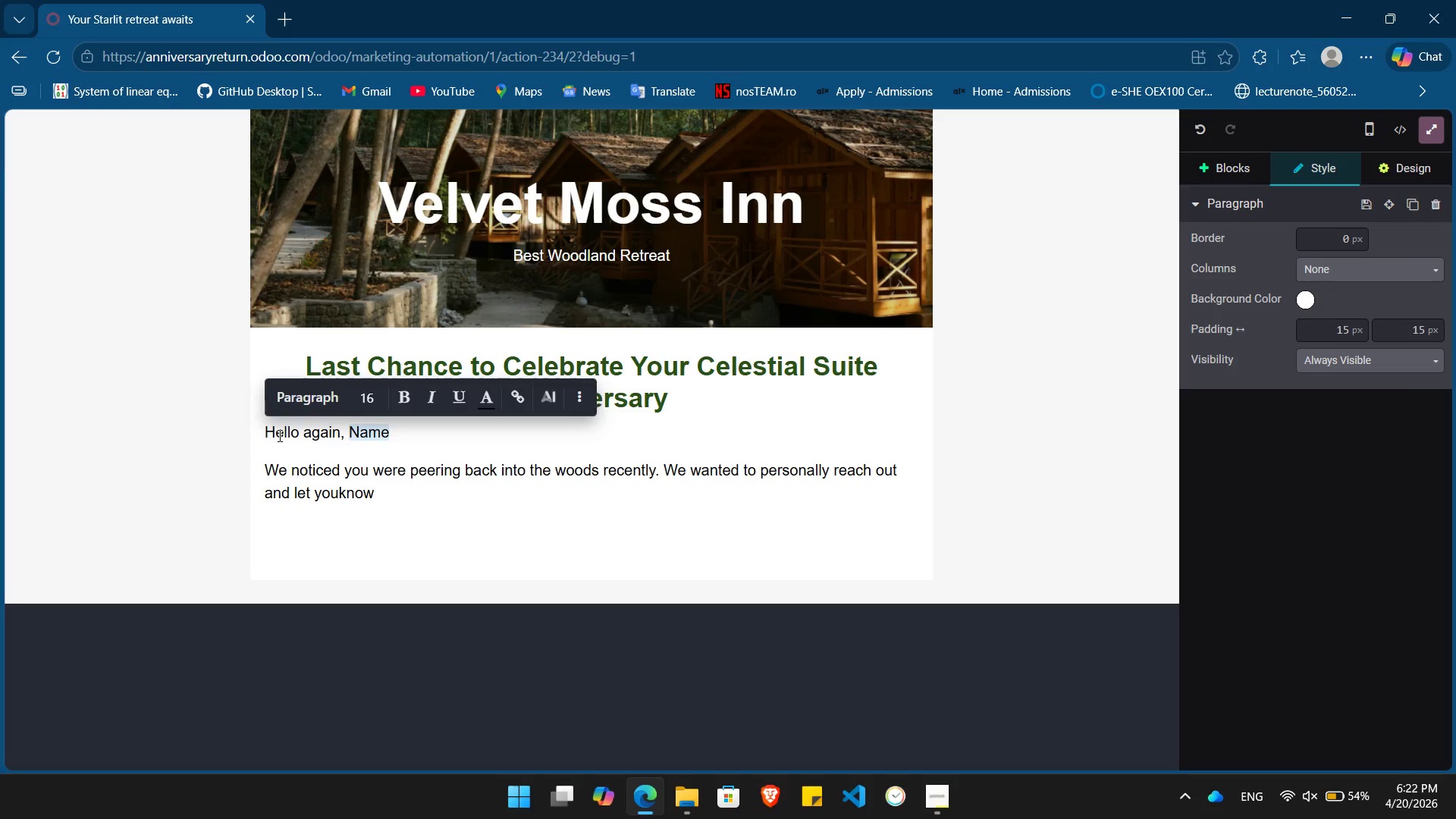 
key(ArrowLeft)
 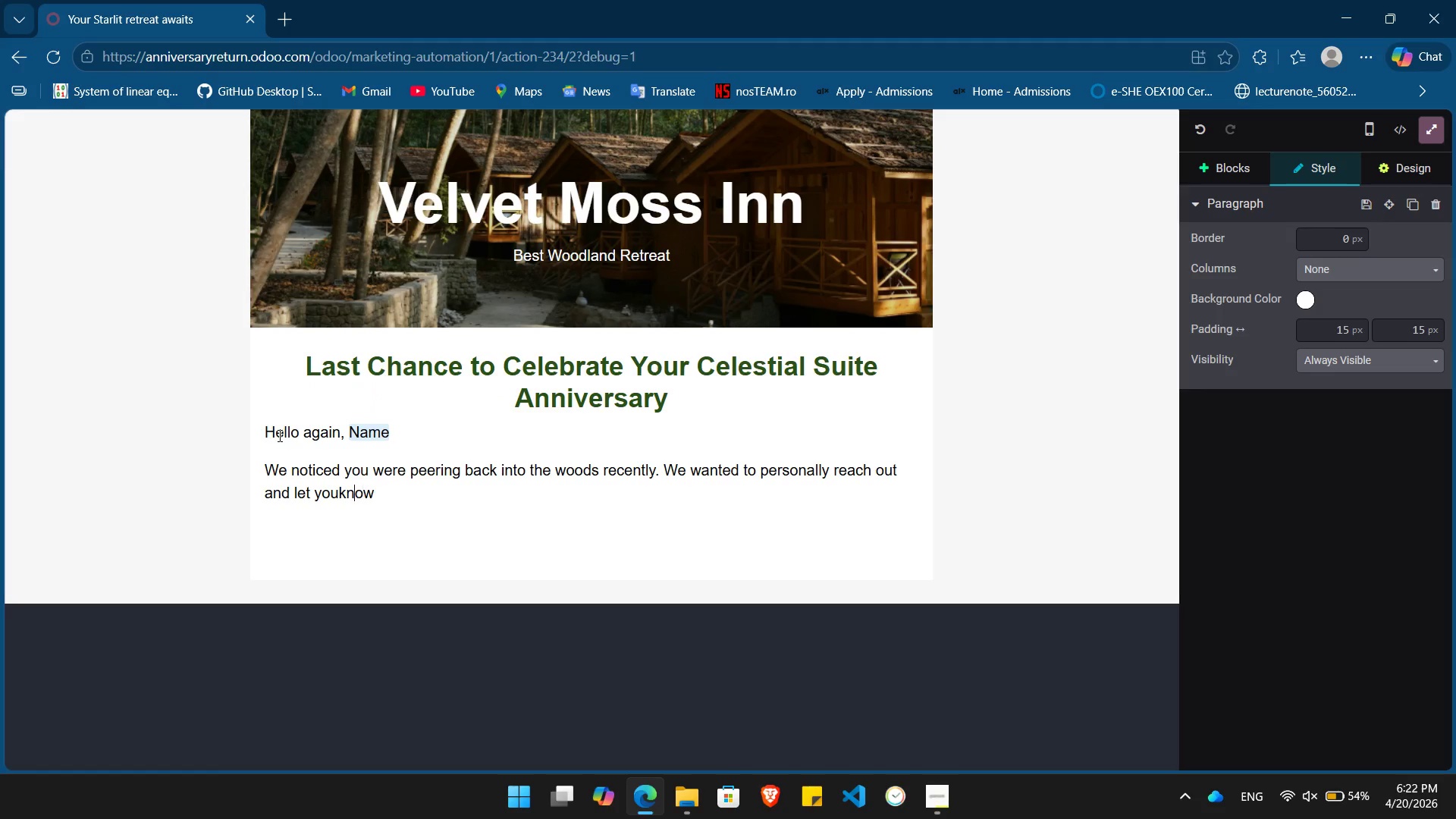 
key(ArrowLeft)
 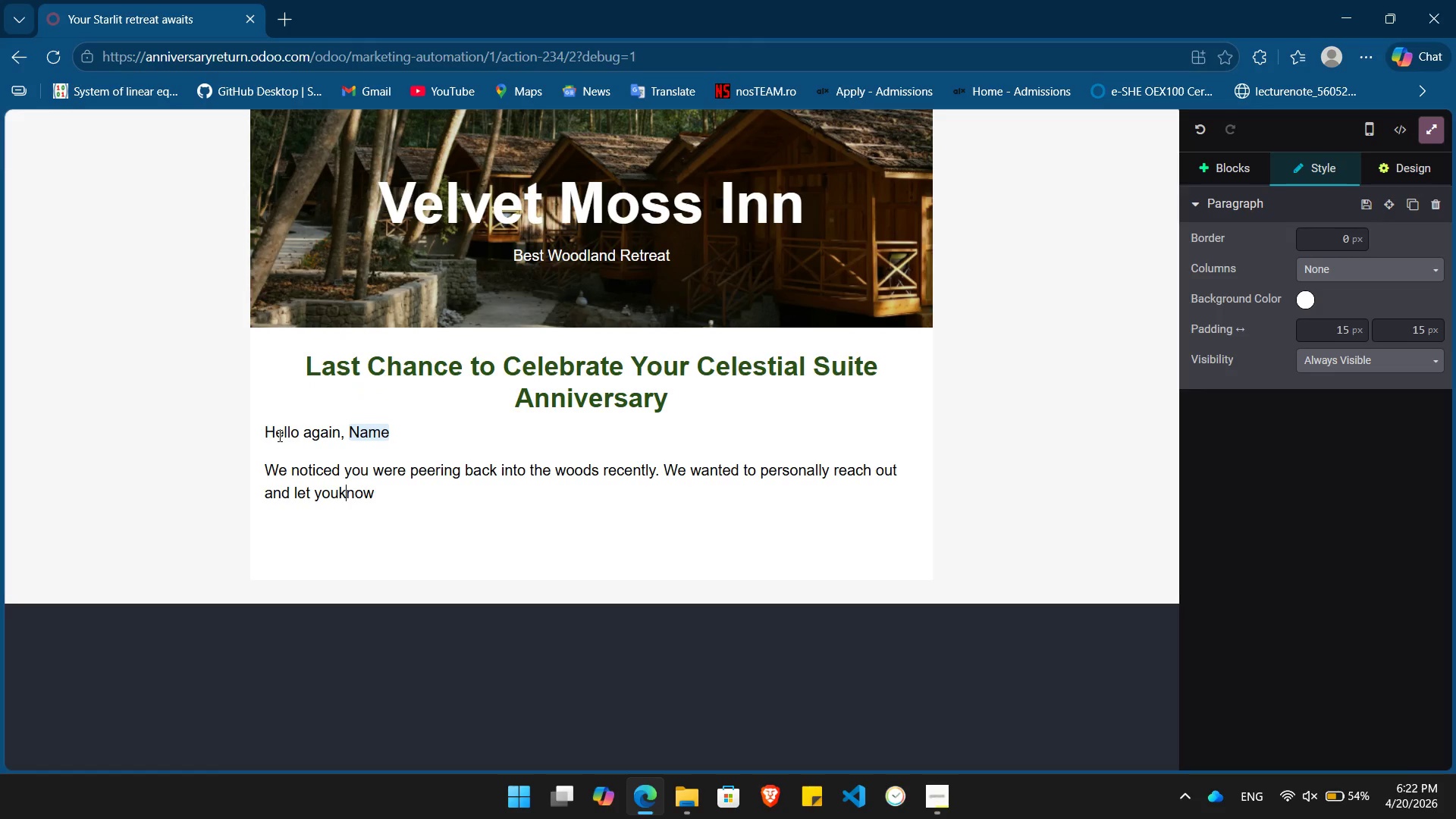 
key(ArrowLeft)
 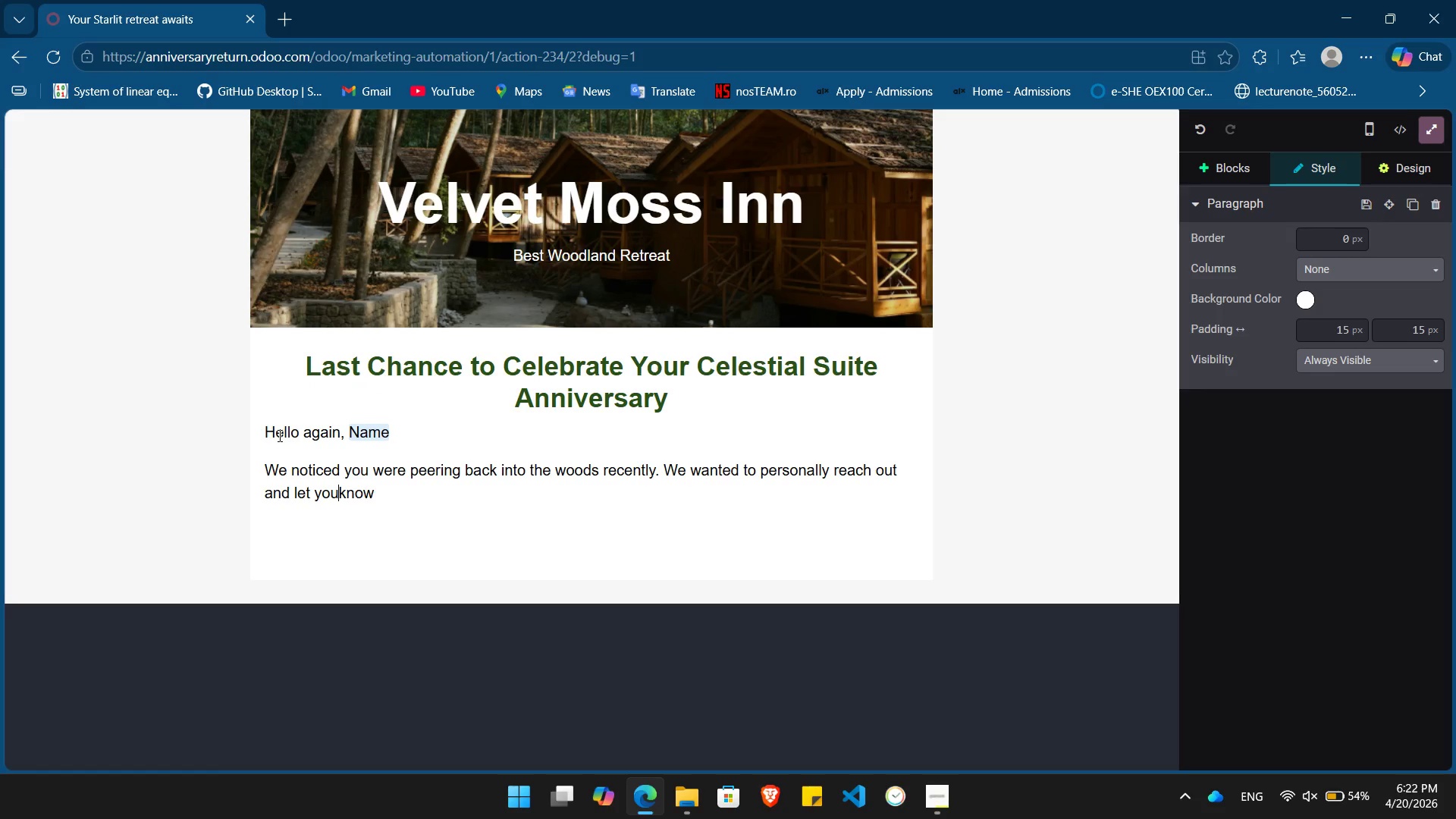 
key(ArrowLeft)
 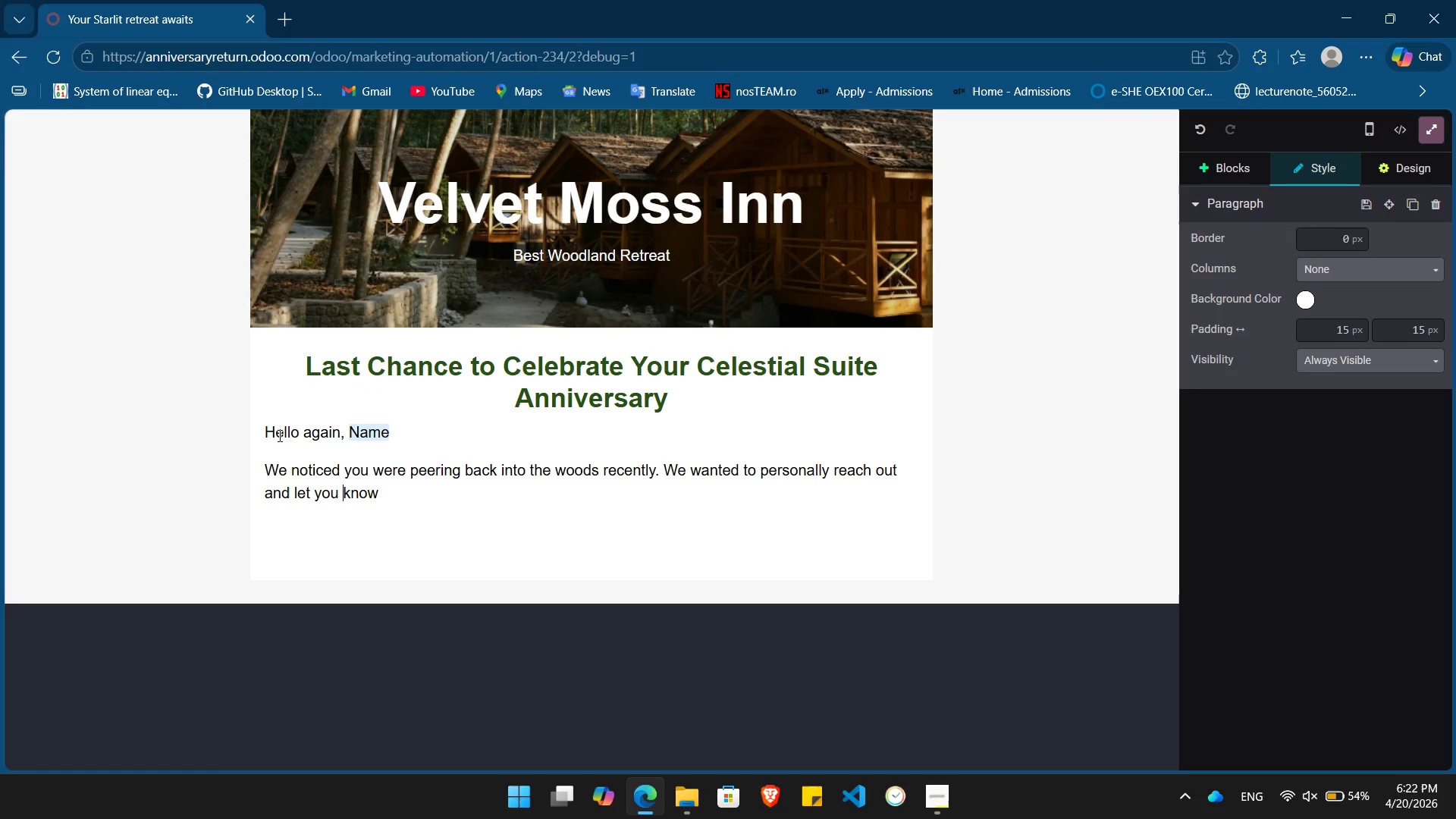 
type( [End] that the Celestial Suite has limited available )
key(Backspace)
key(Backspace)
key(Backspace)
type(ility for yoy)
key(Backspace)
type(y)
key(Backspace)
type(ur upcoming anniversary dates.)
 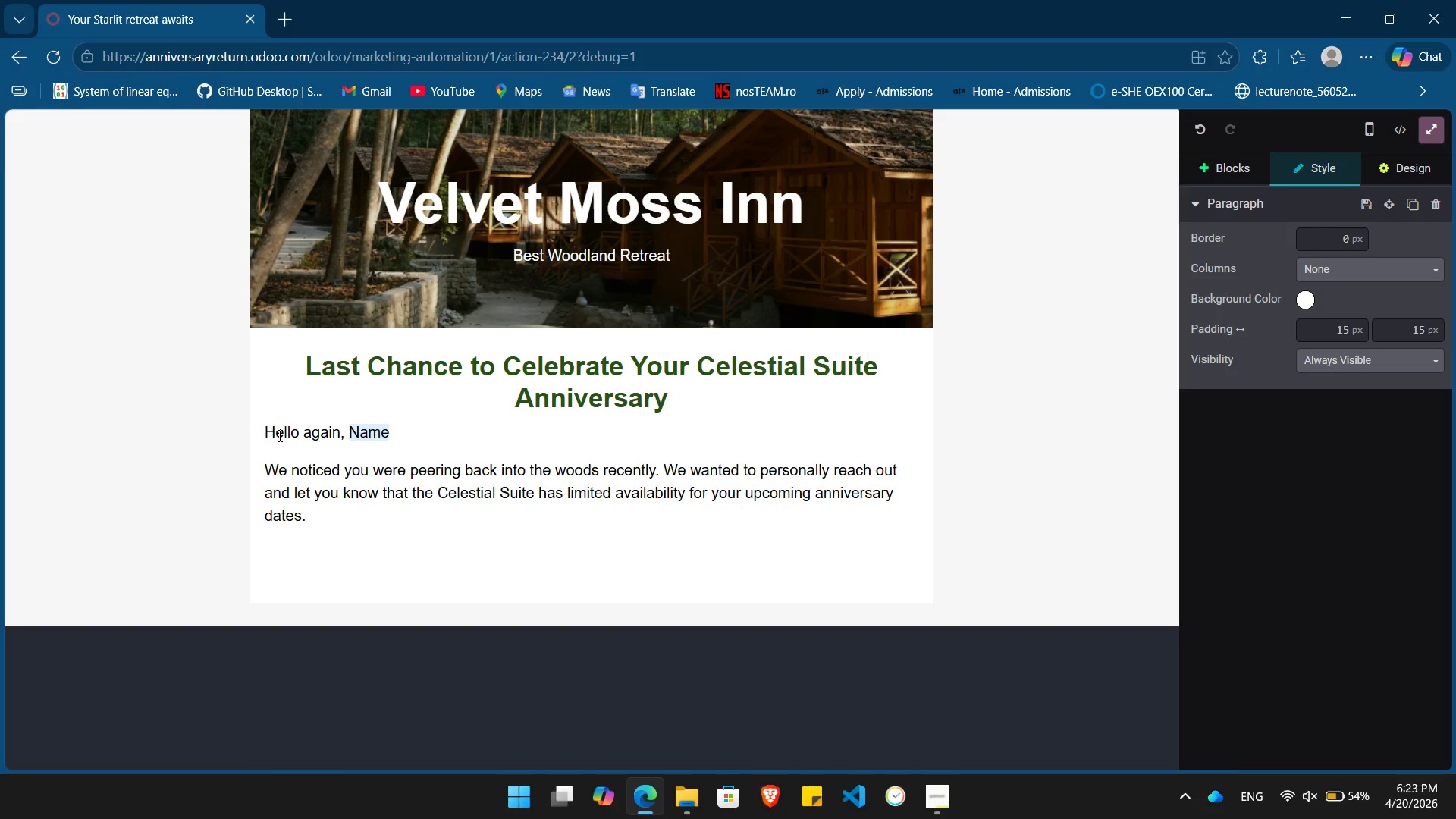 
key(Enter)
 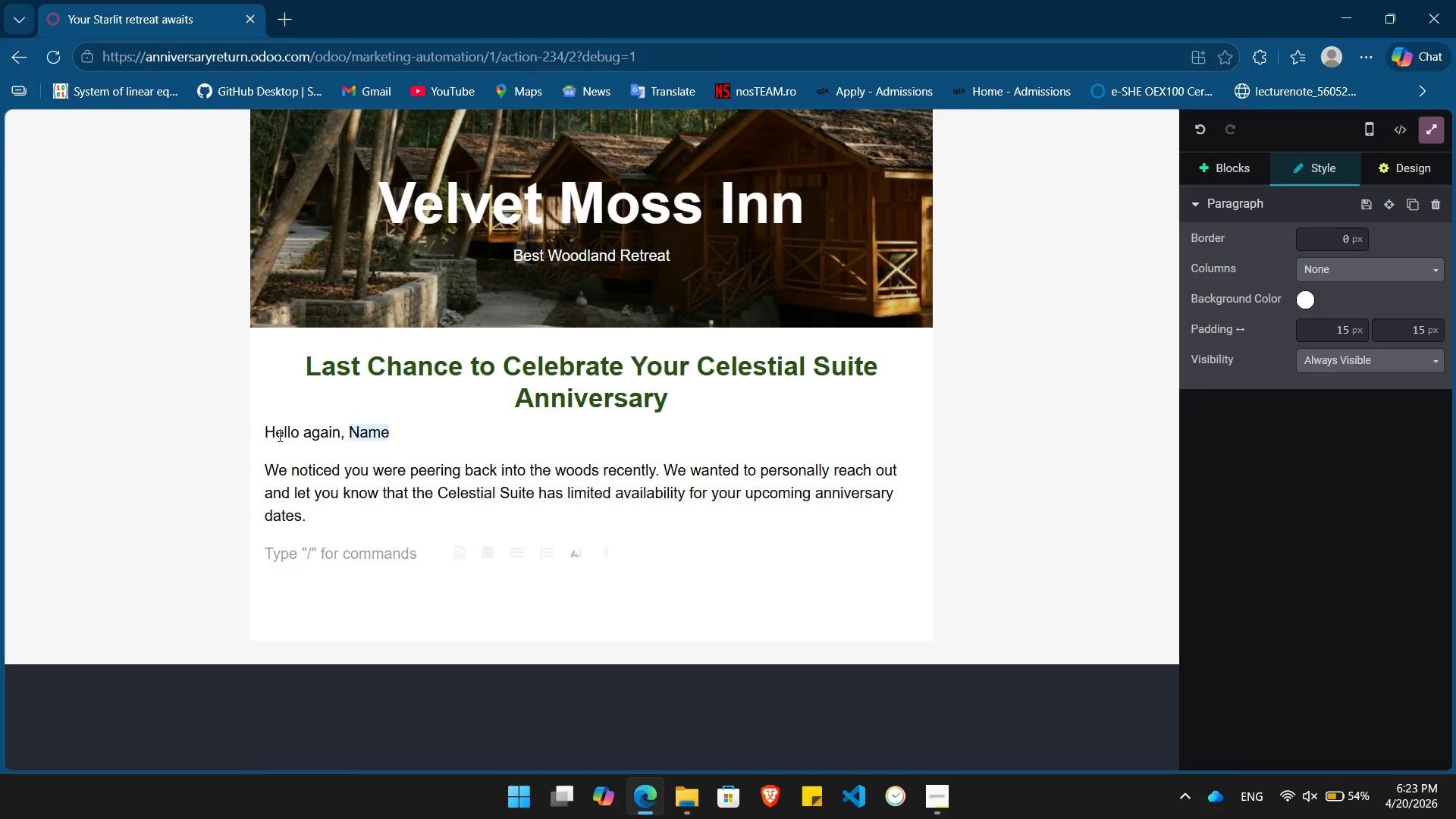 
type(Should you wish to secure your return and claim your exclusive guest perk, we recome)
key(Backspace)
type(mend doing so this week while the calendar remains open.)
 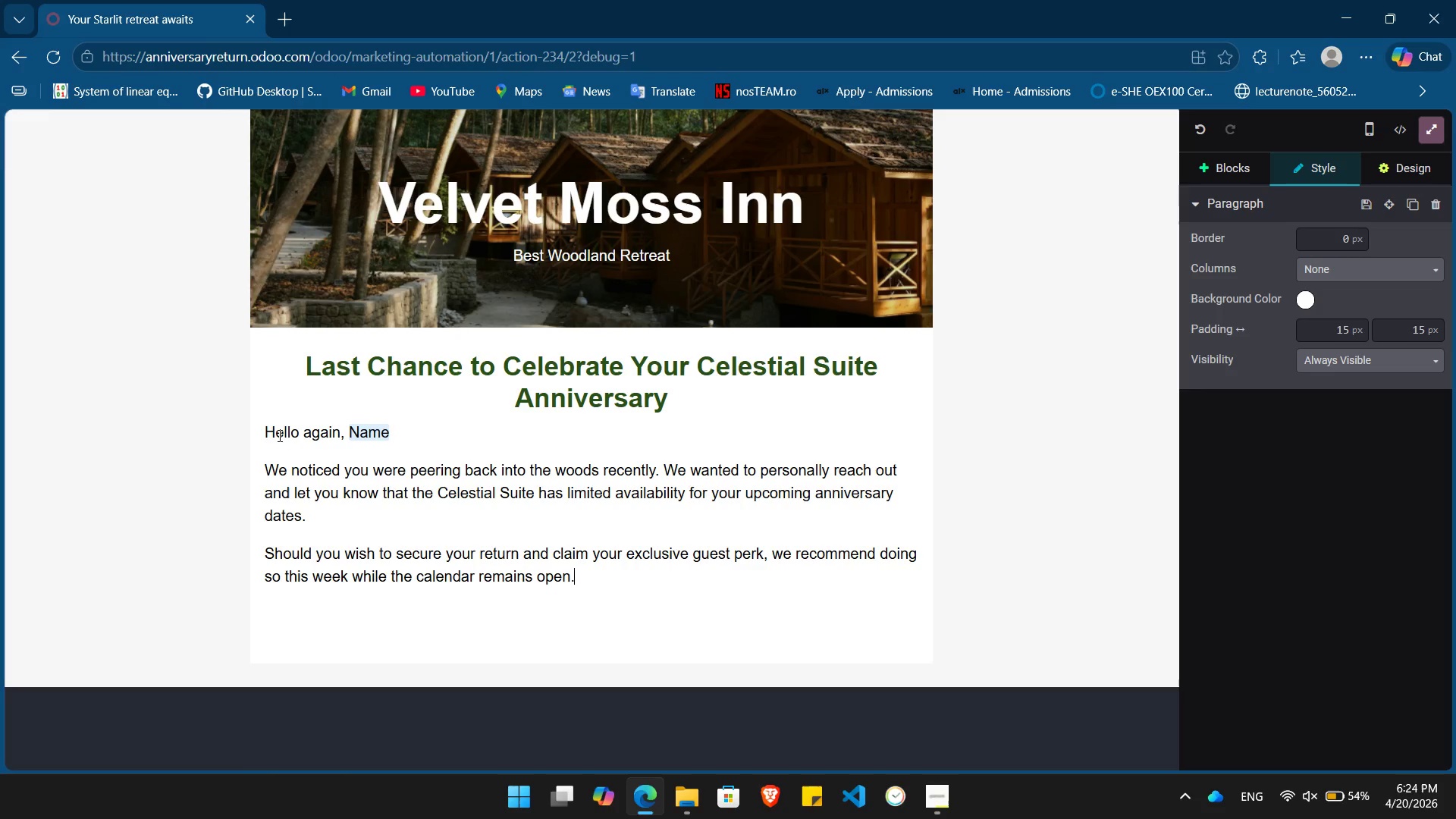 
key(Enter)
 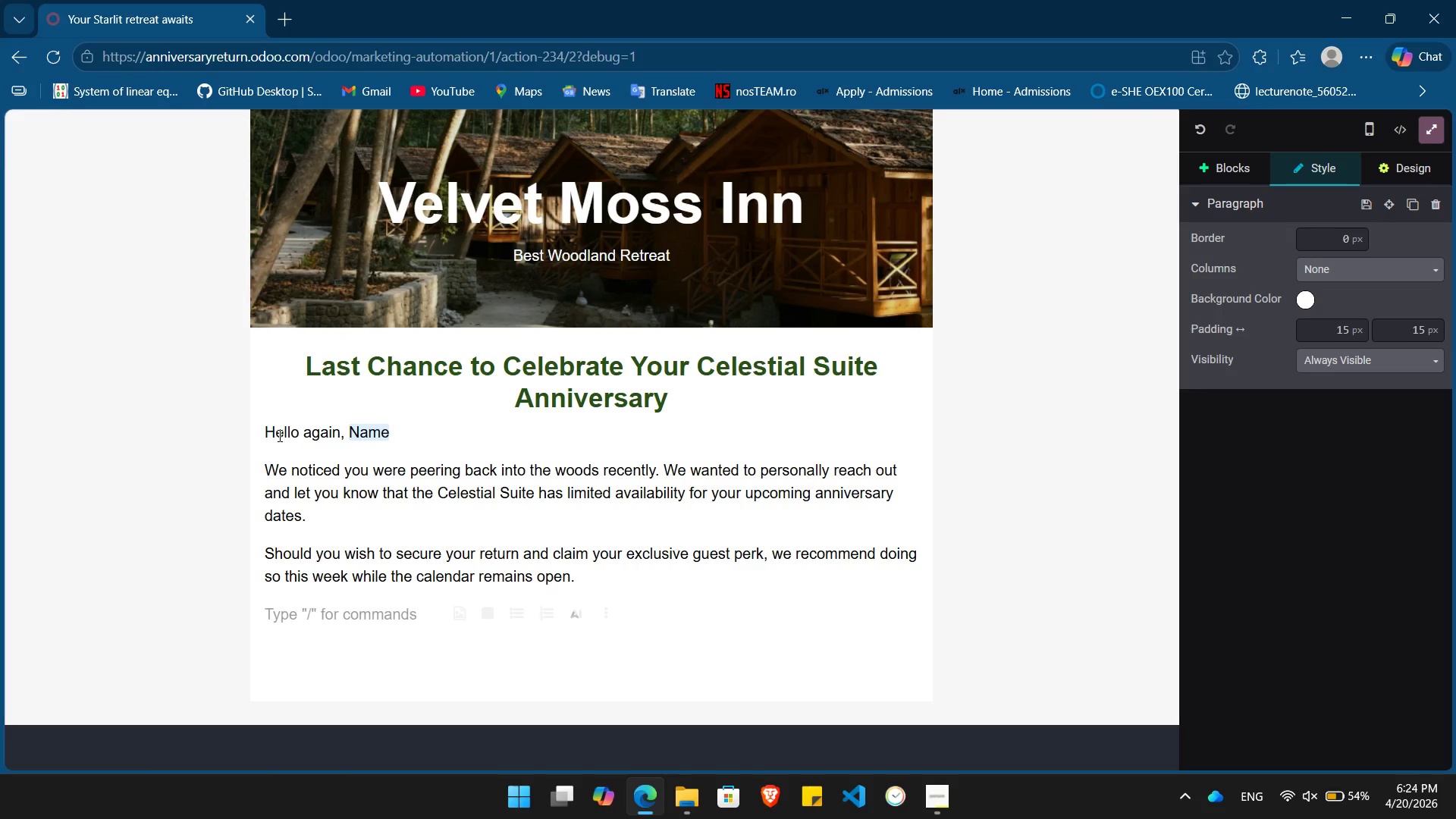 
type(The woods are calling.)
 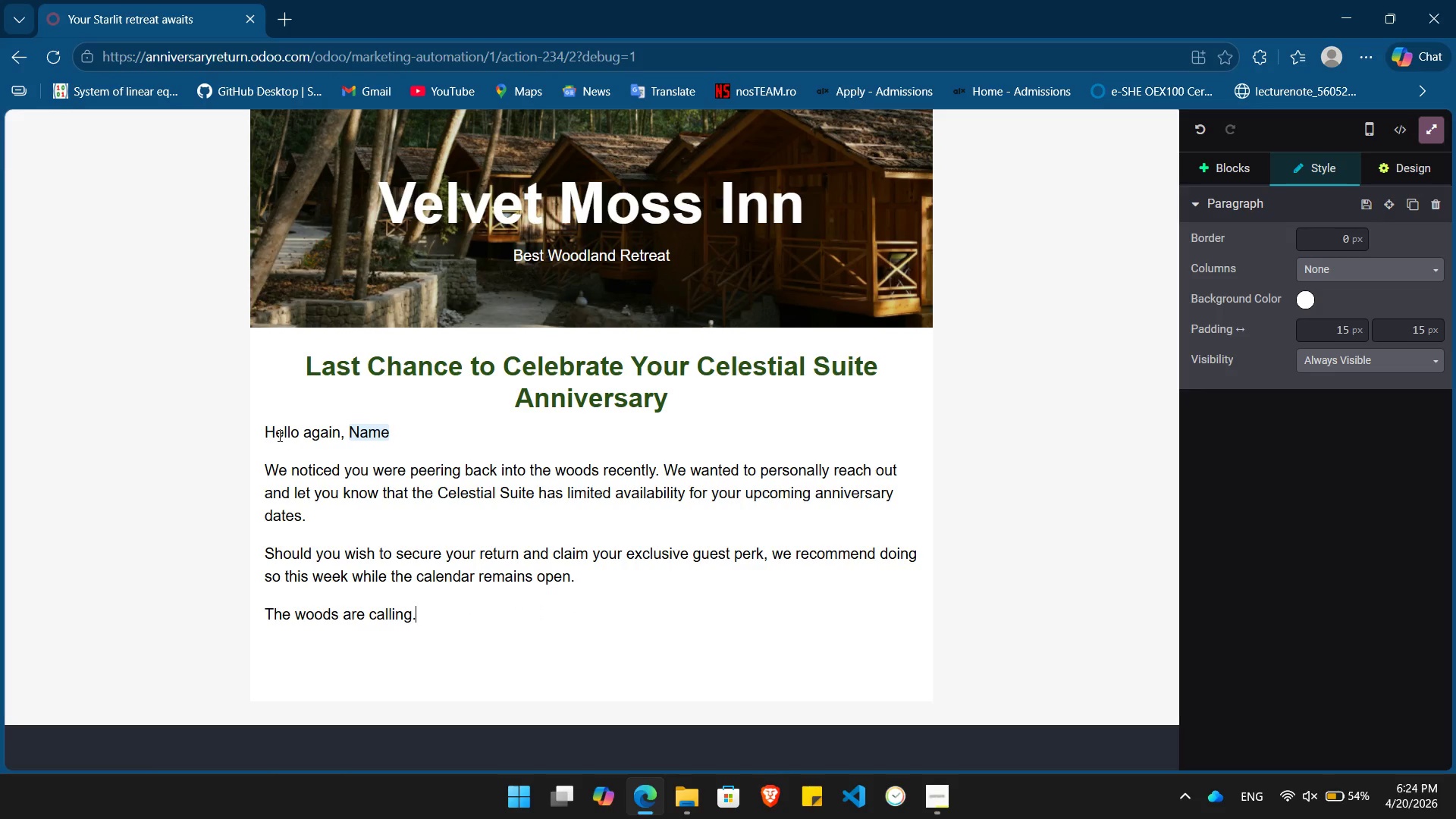 
key(Enter)
 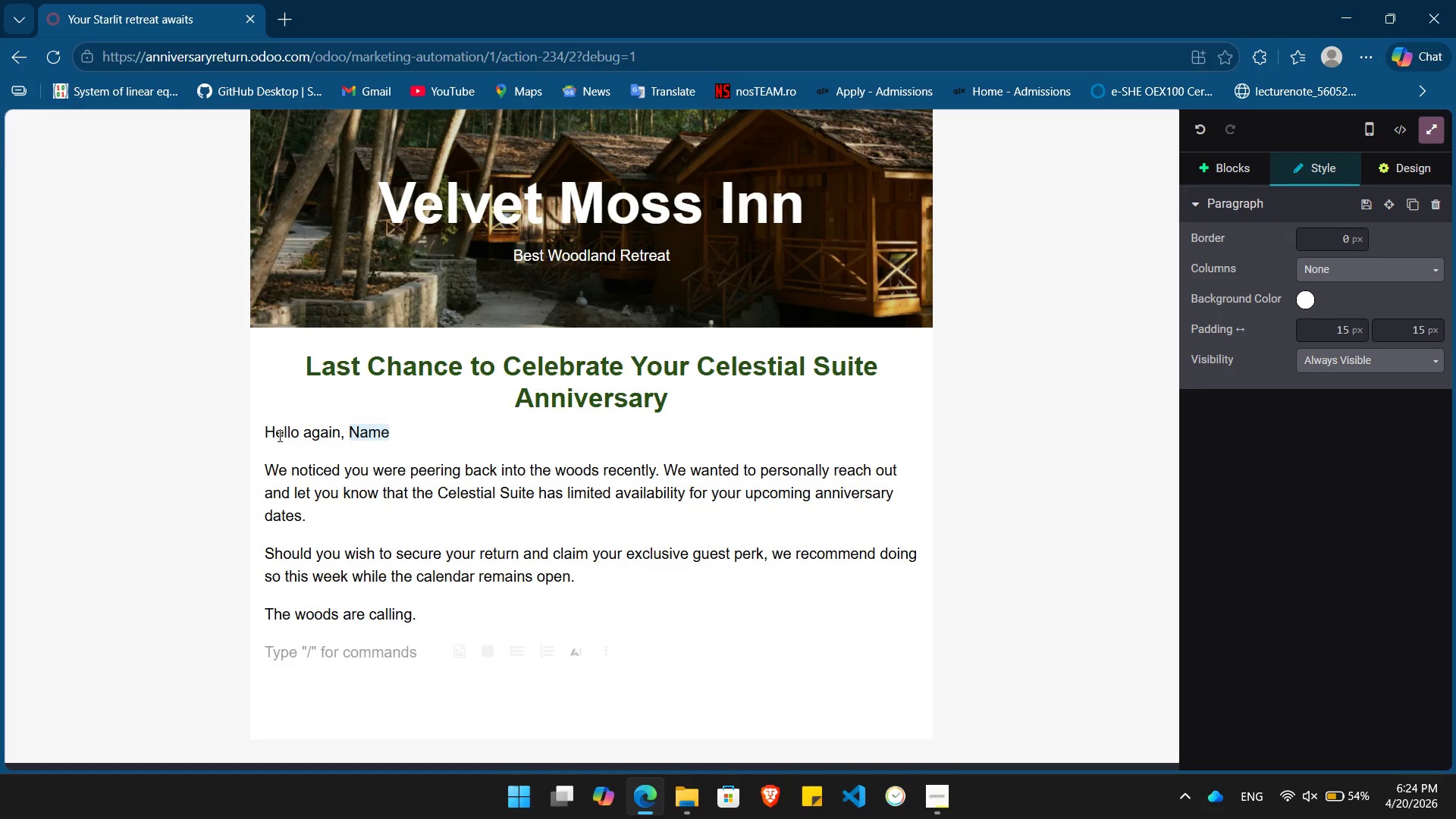 
type(/but)
 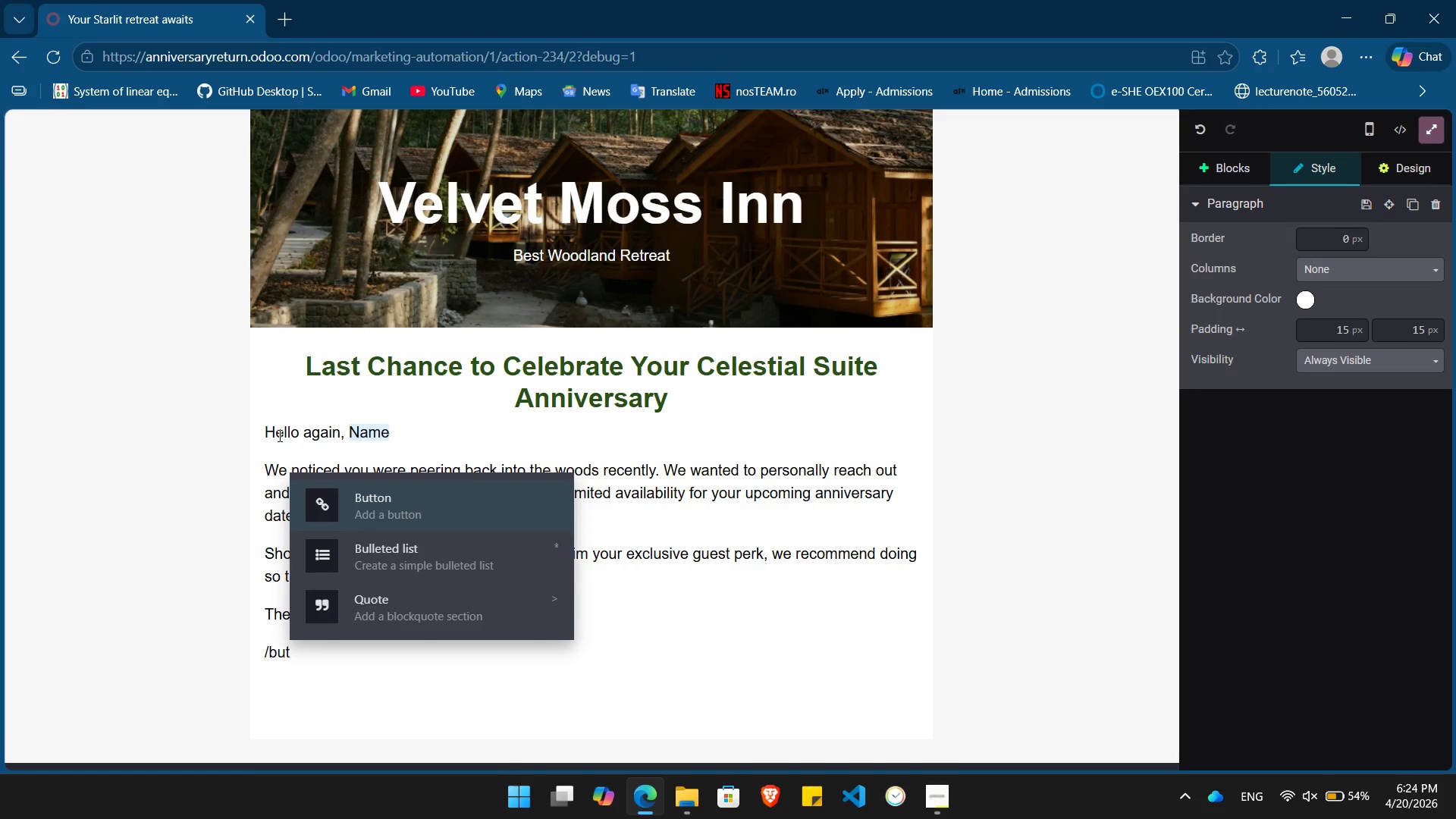 
key(Enter)
 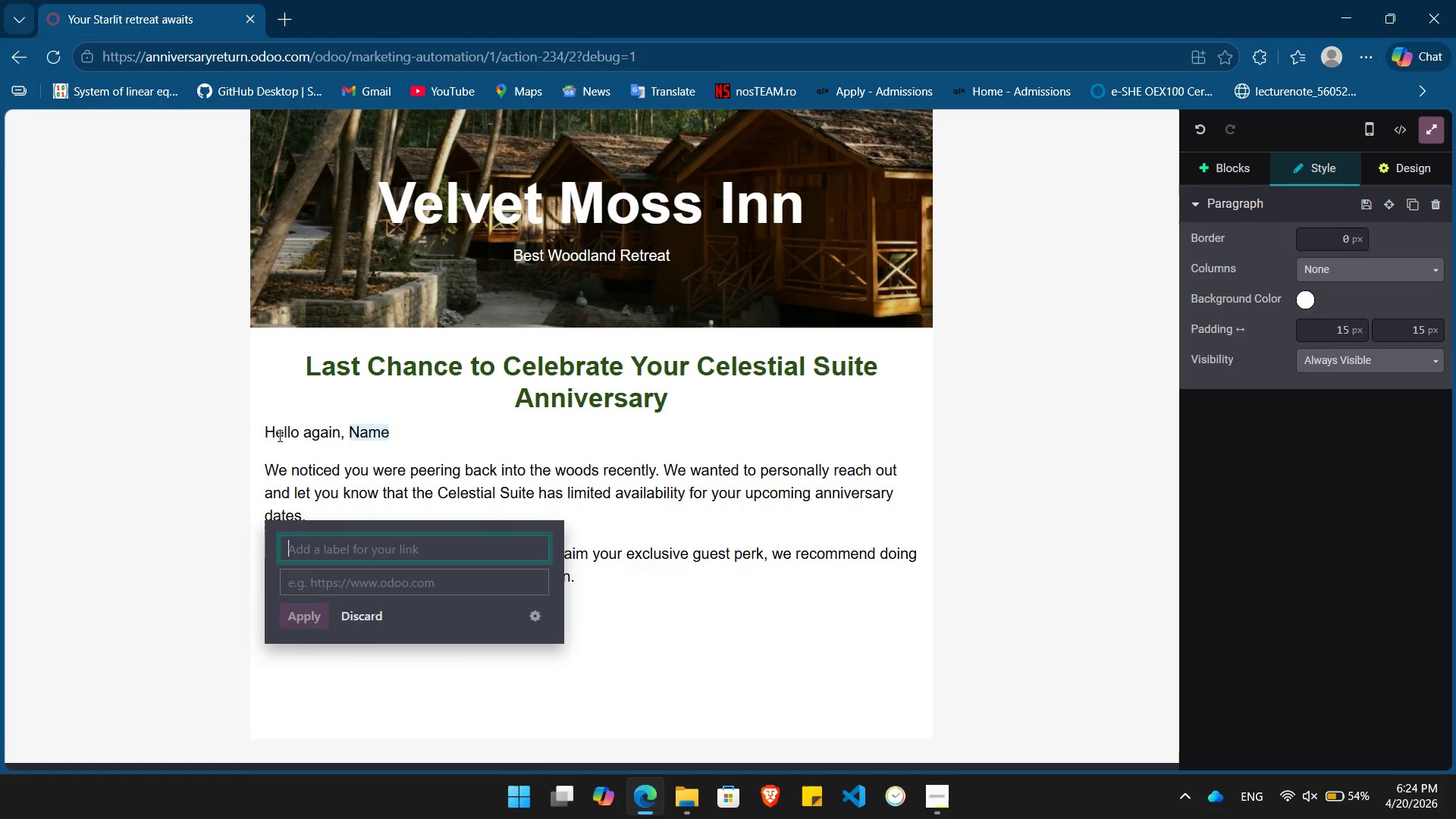 
type(View Availability)
 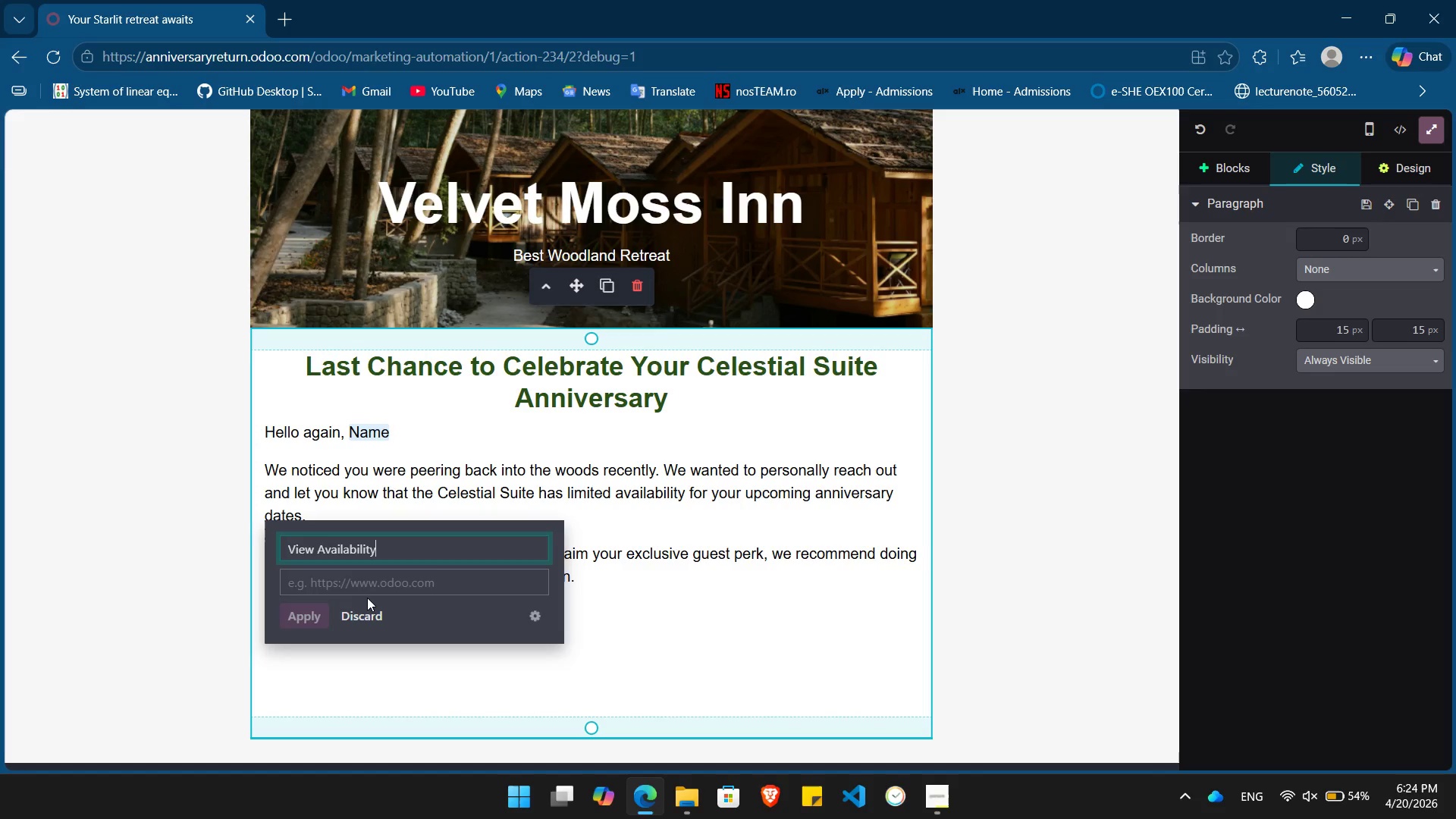 
left_click([370, 588])
 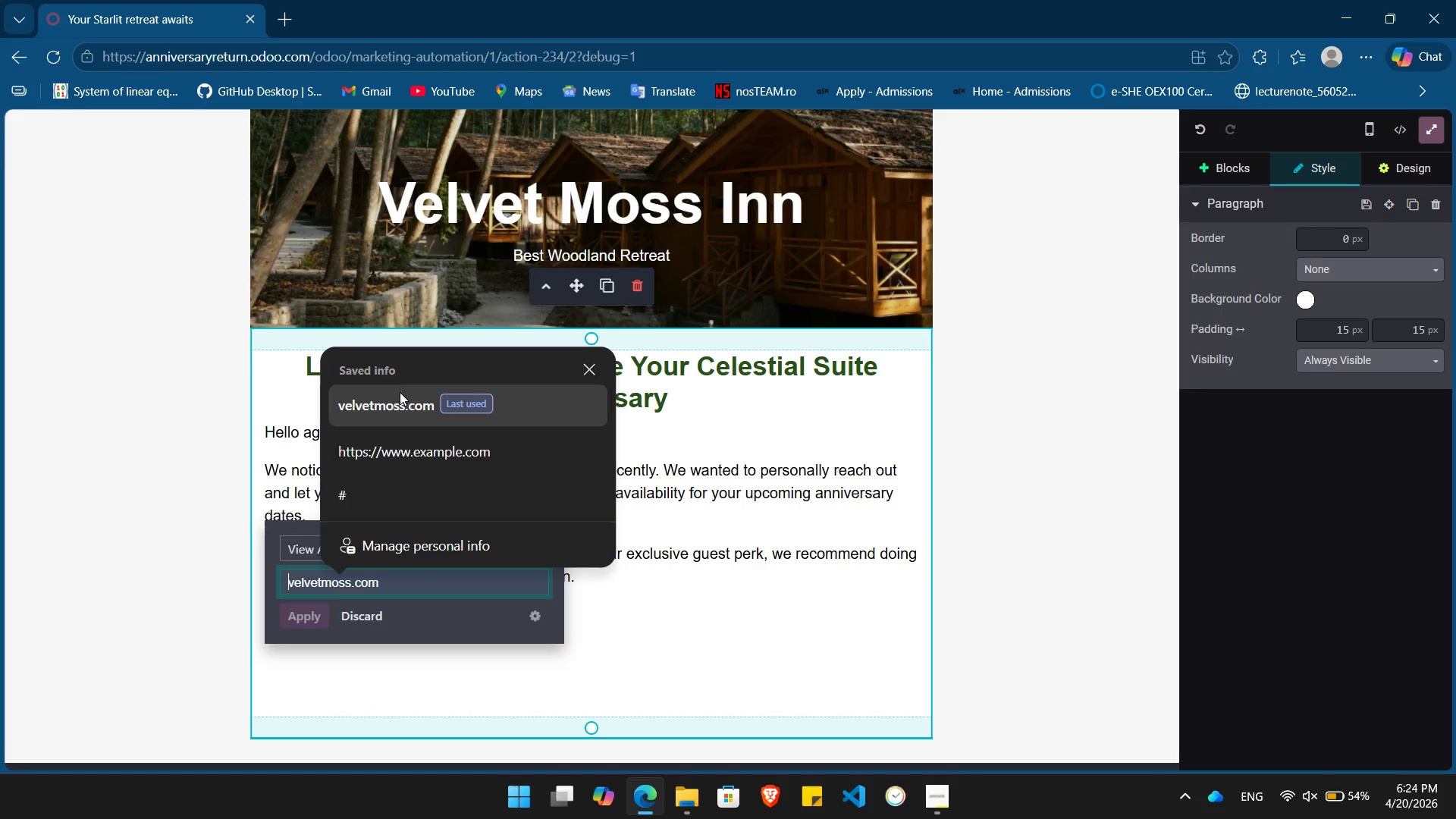 
left_click([391, 405])
 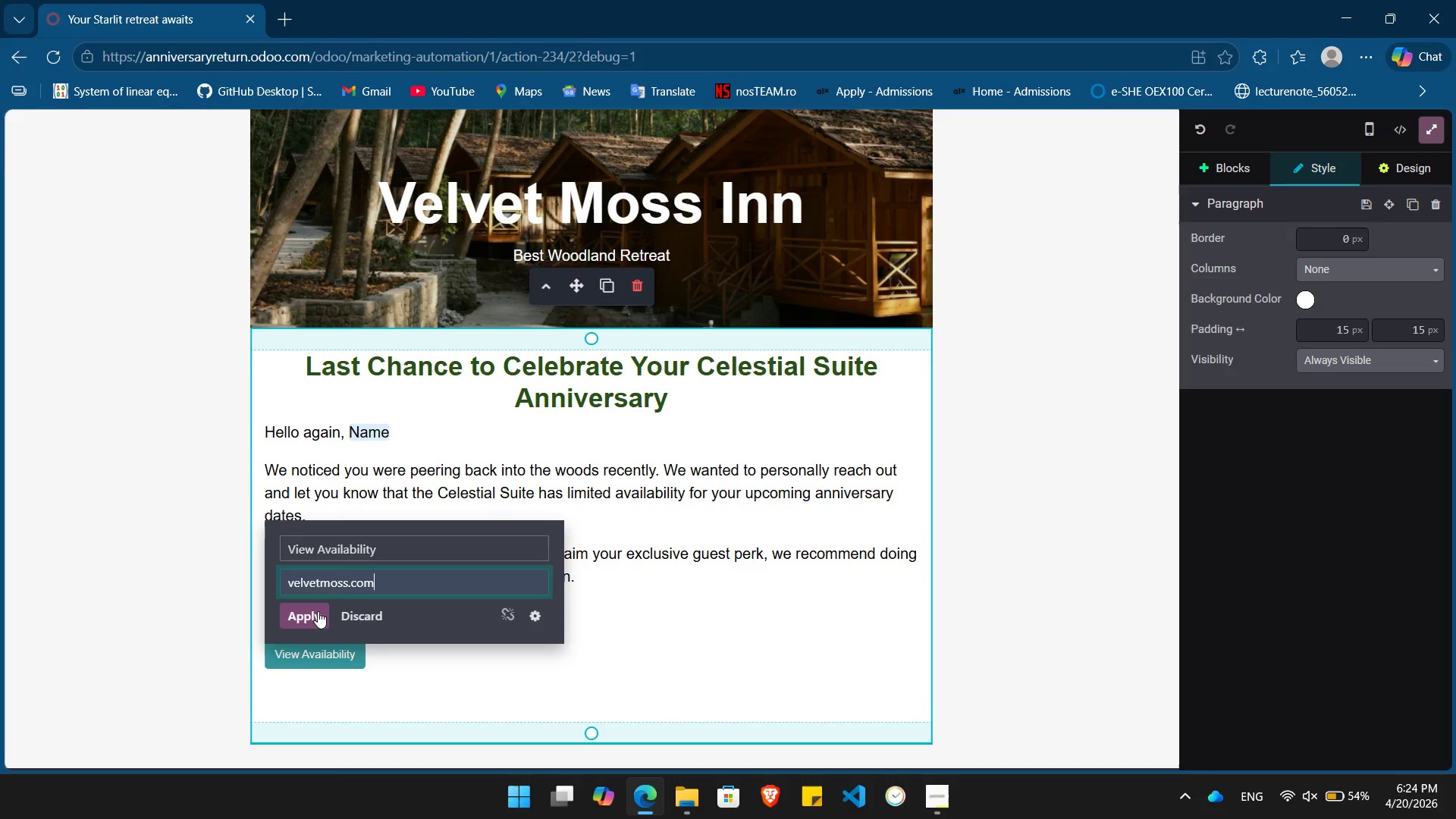 
left_click([318, 611])
 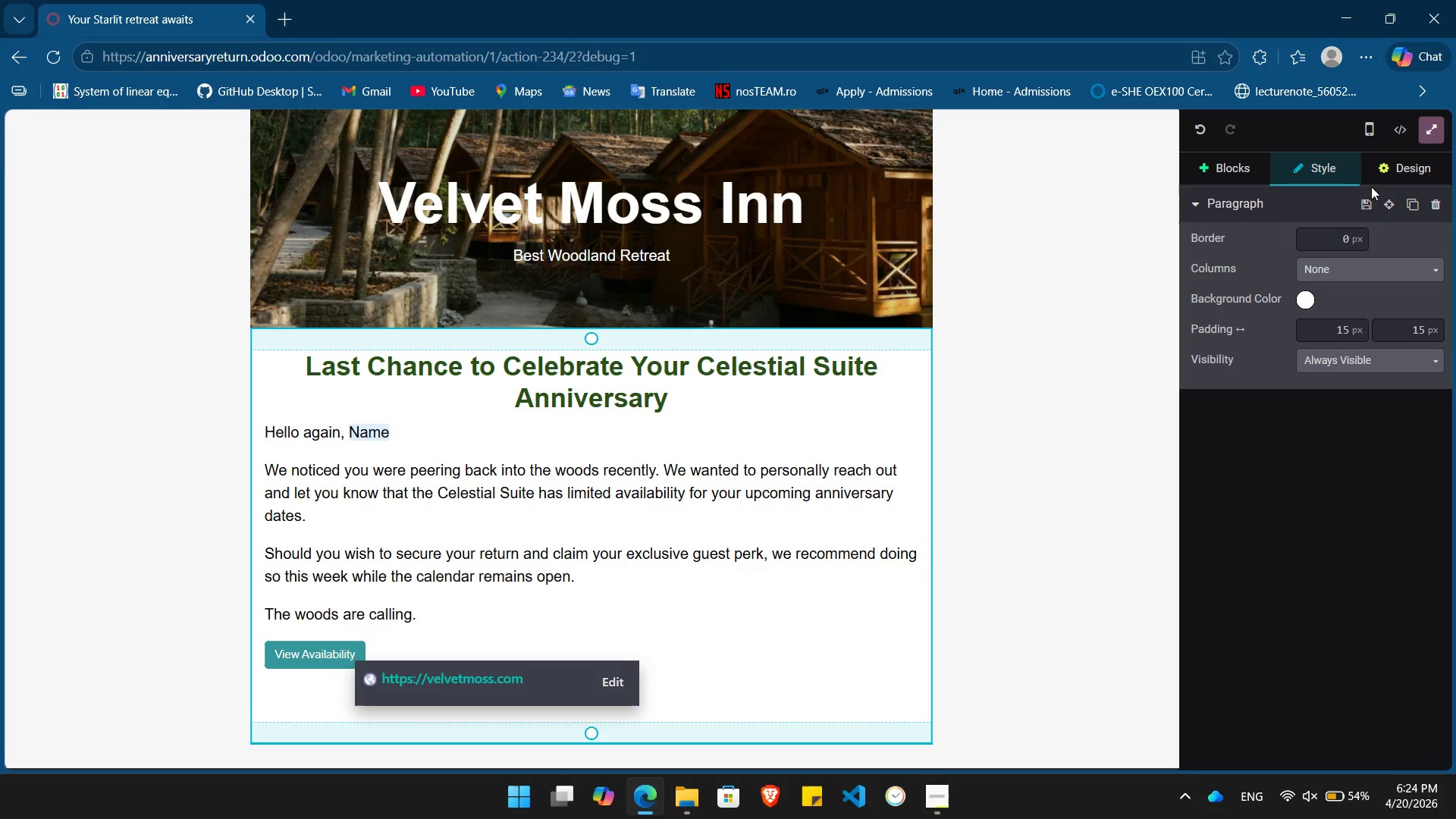 
left_click([1391, 172])
 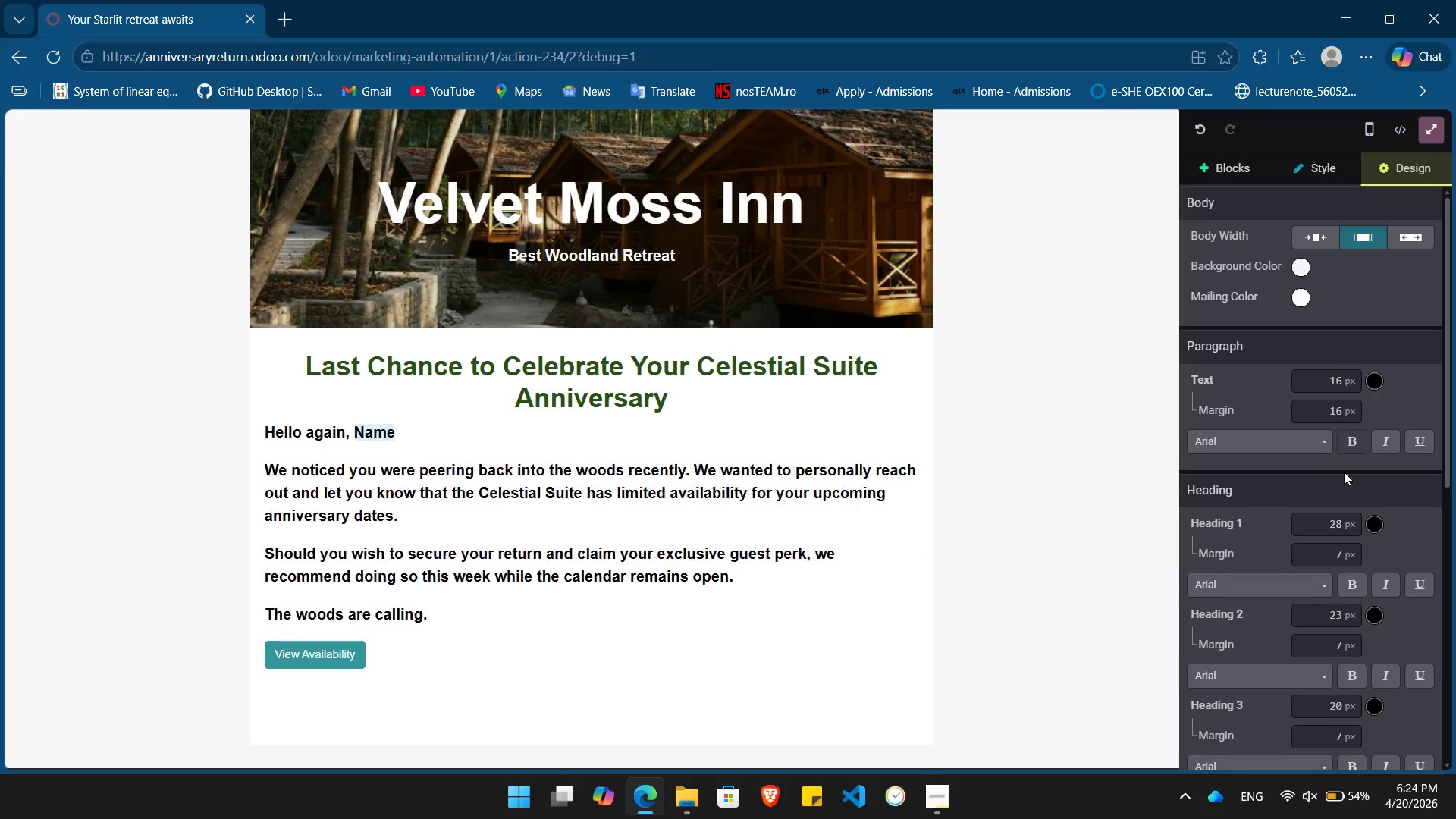 
scroll: coordinate [1345, 472], scroll_direction: down, amount: 5.0
 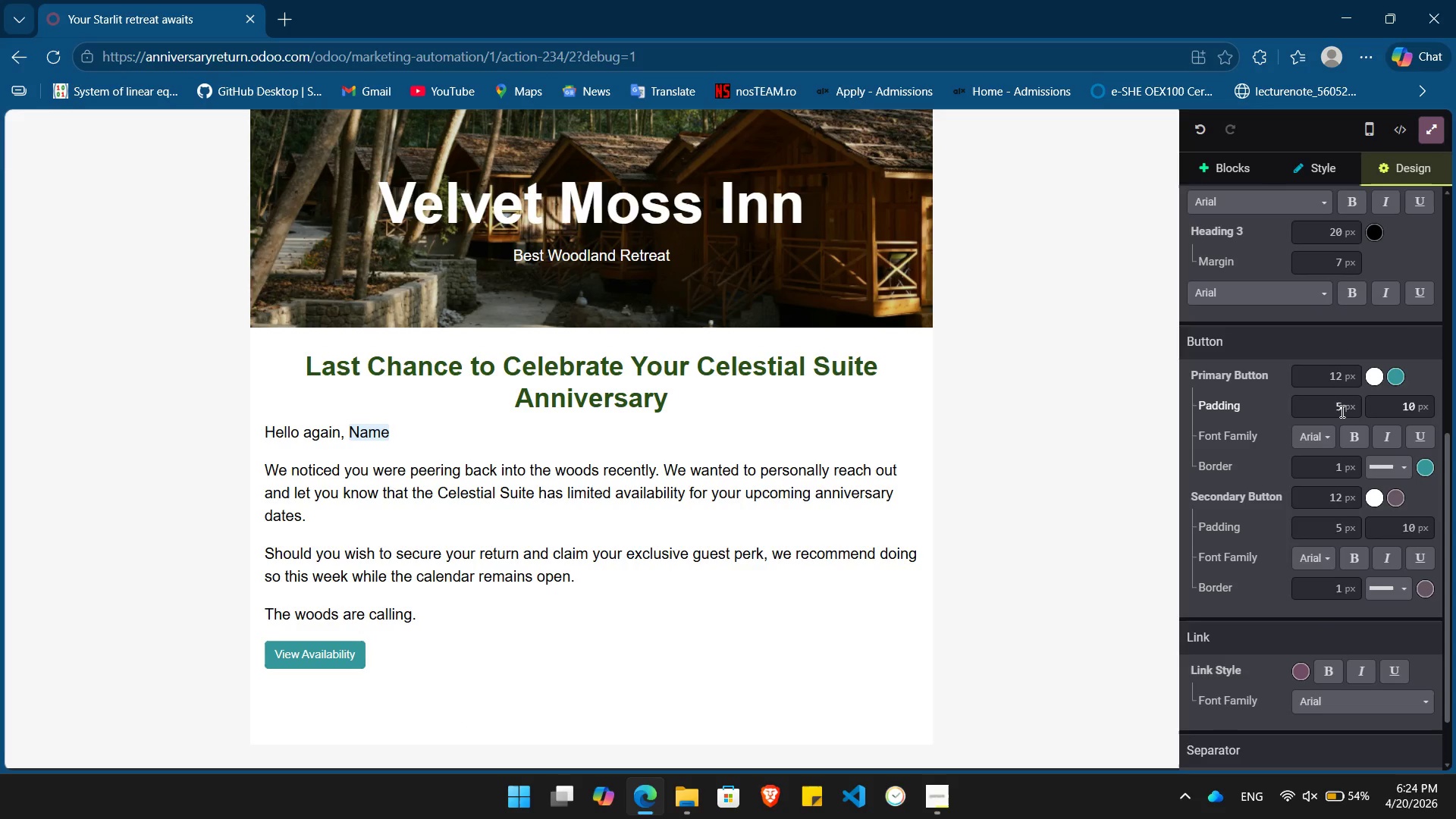 
left_click([1336, 412])
 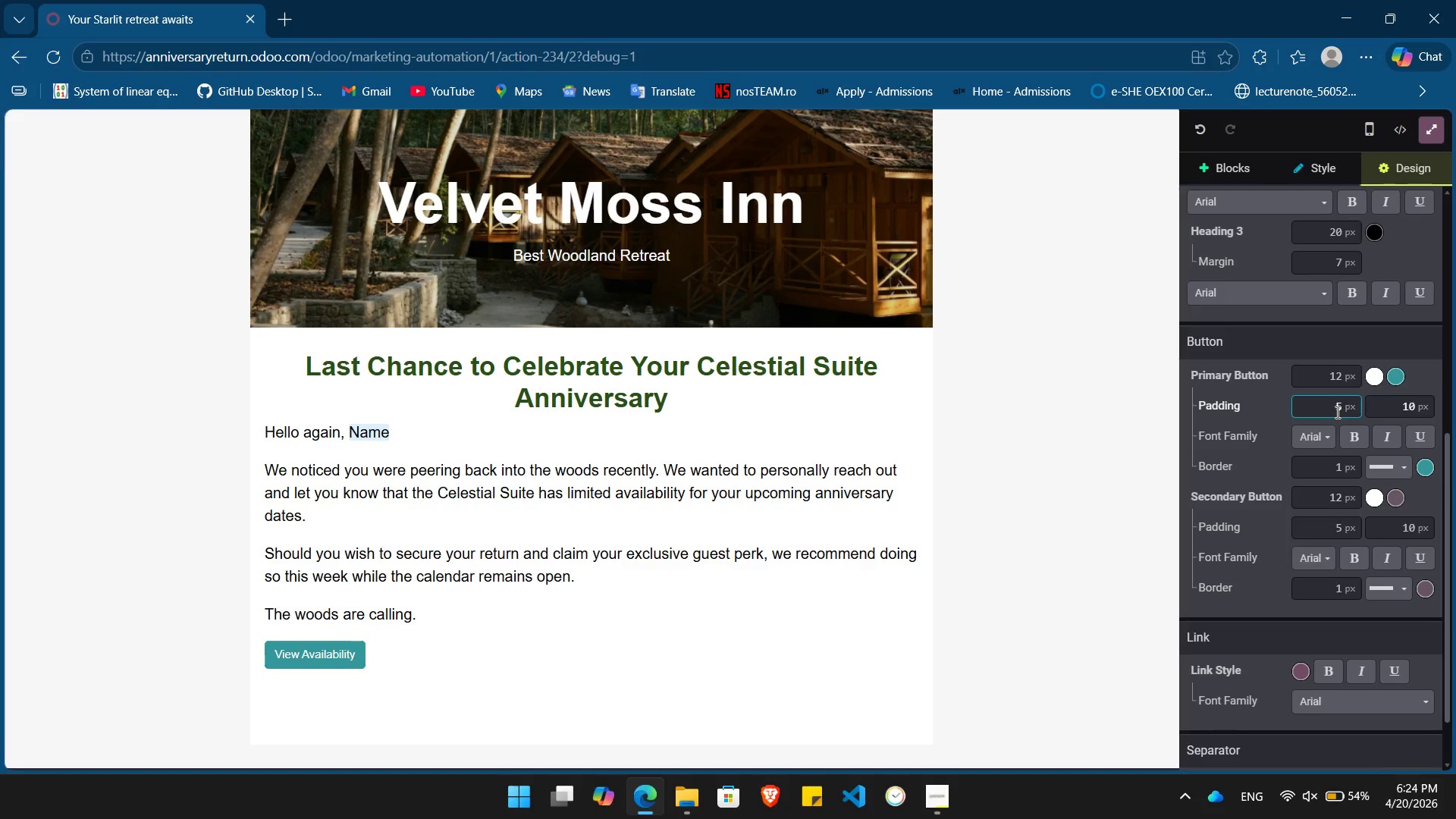 
key(Numpad1)
 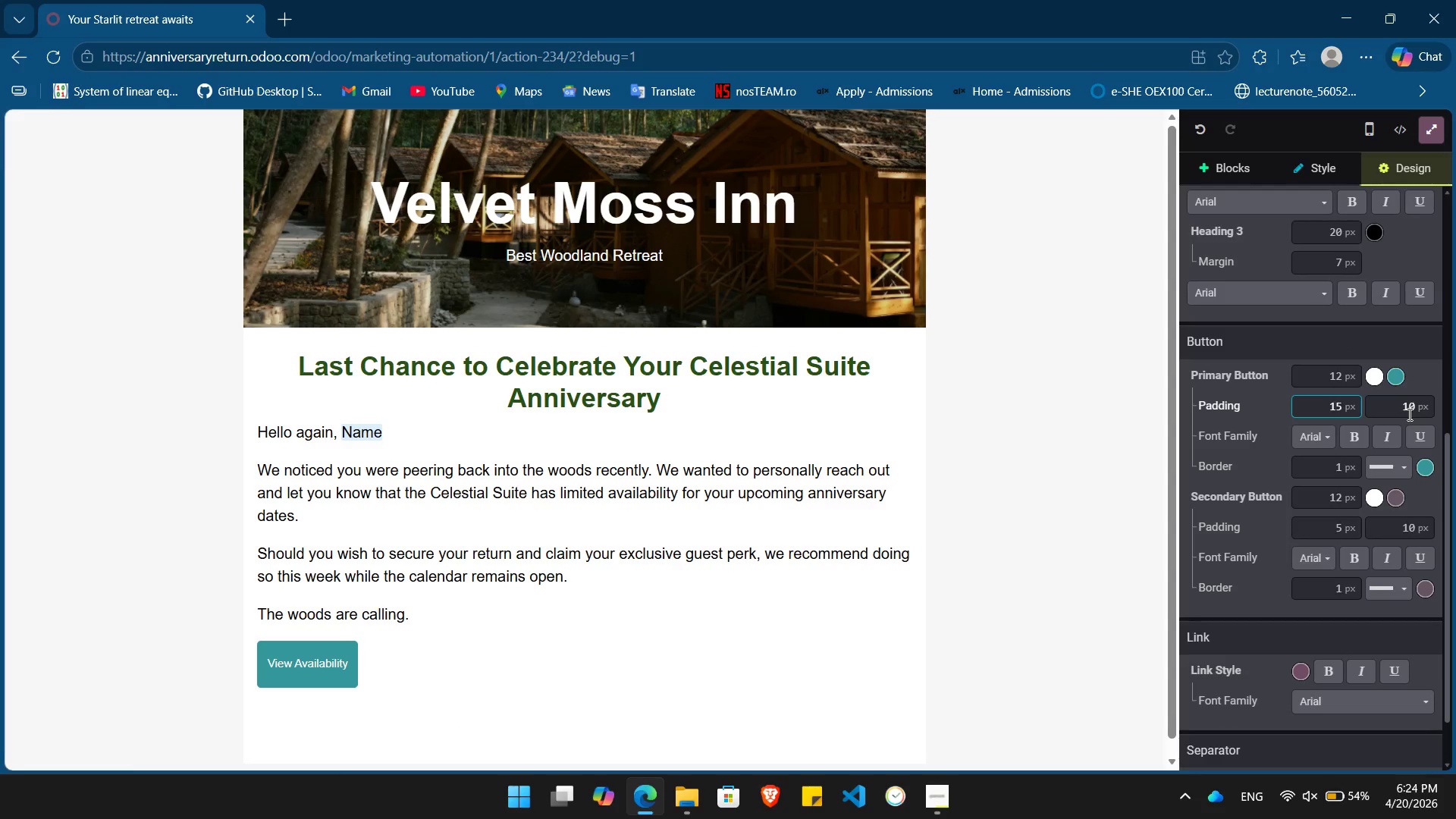 
left_click([1407, 414])
 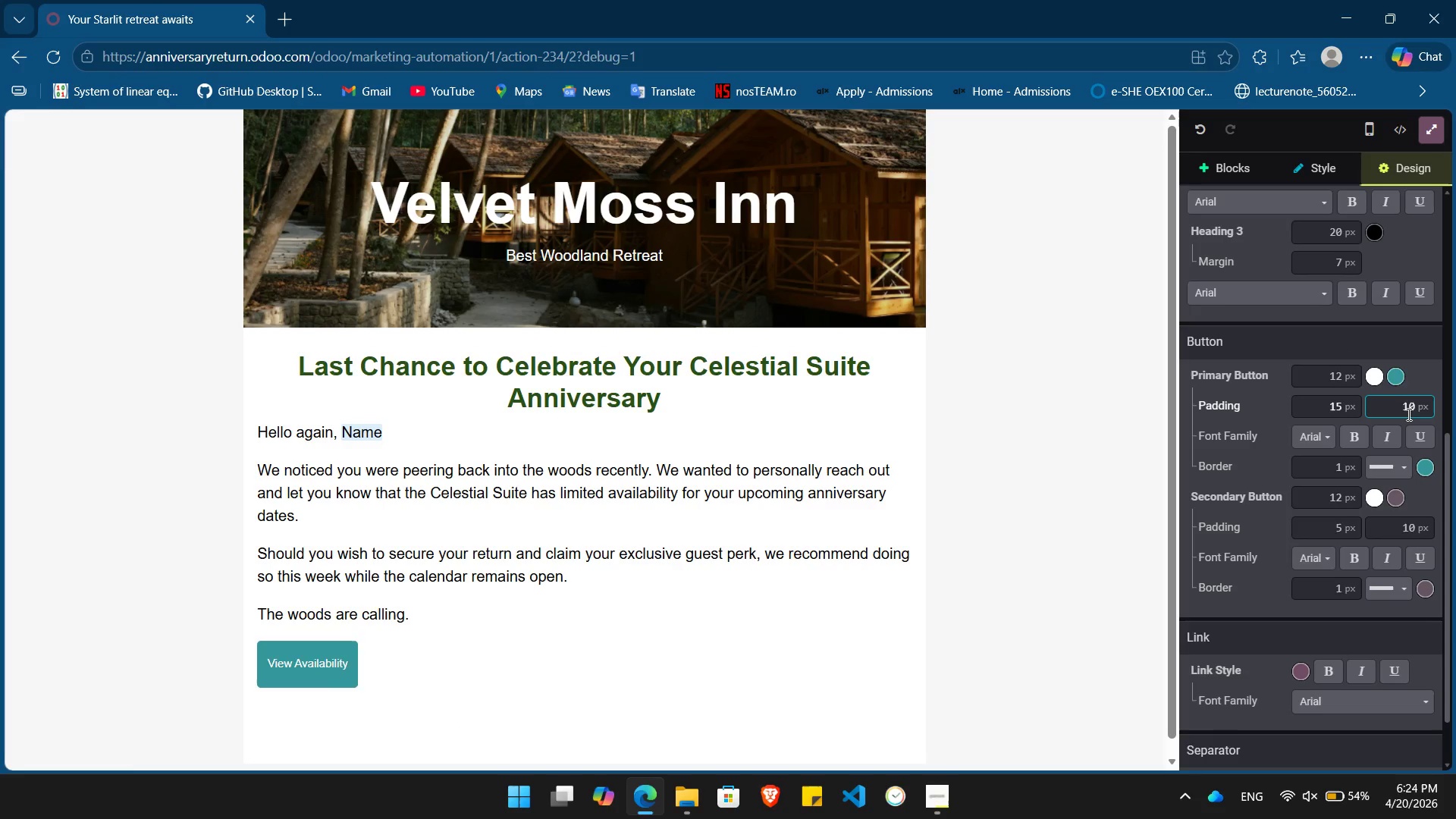 
key(Backspace)
 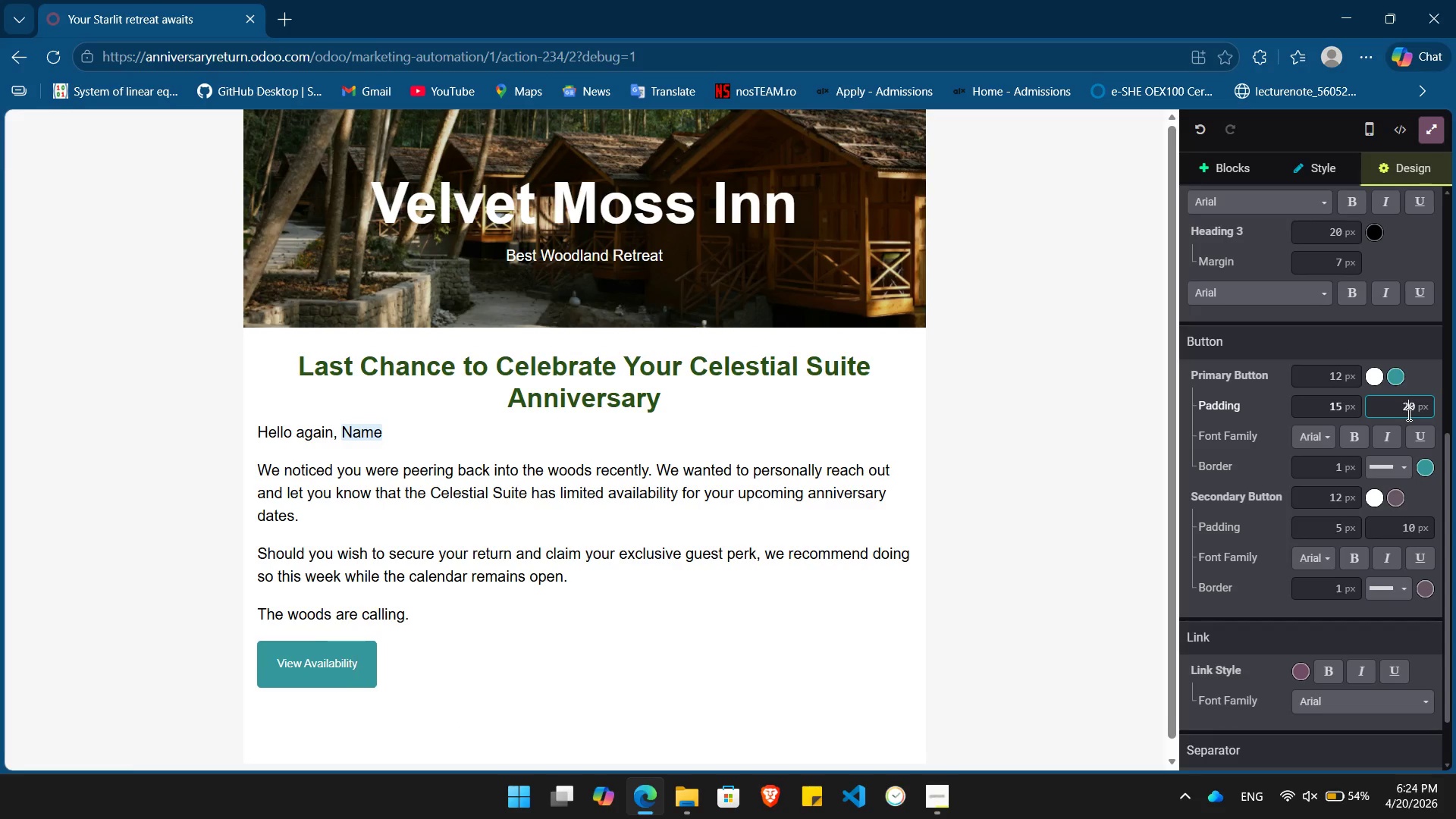 
key(Numpad2)
 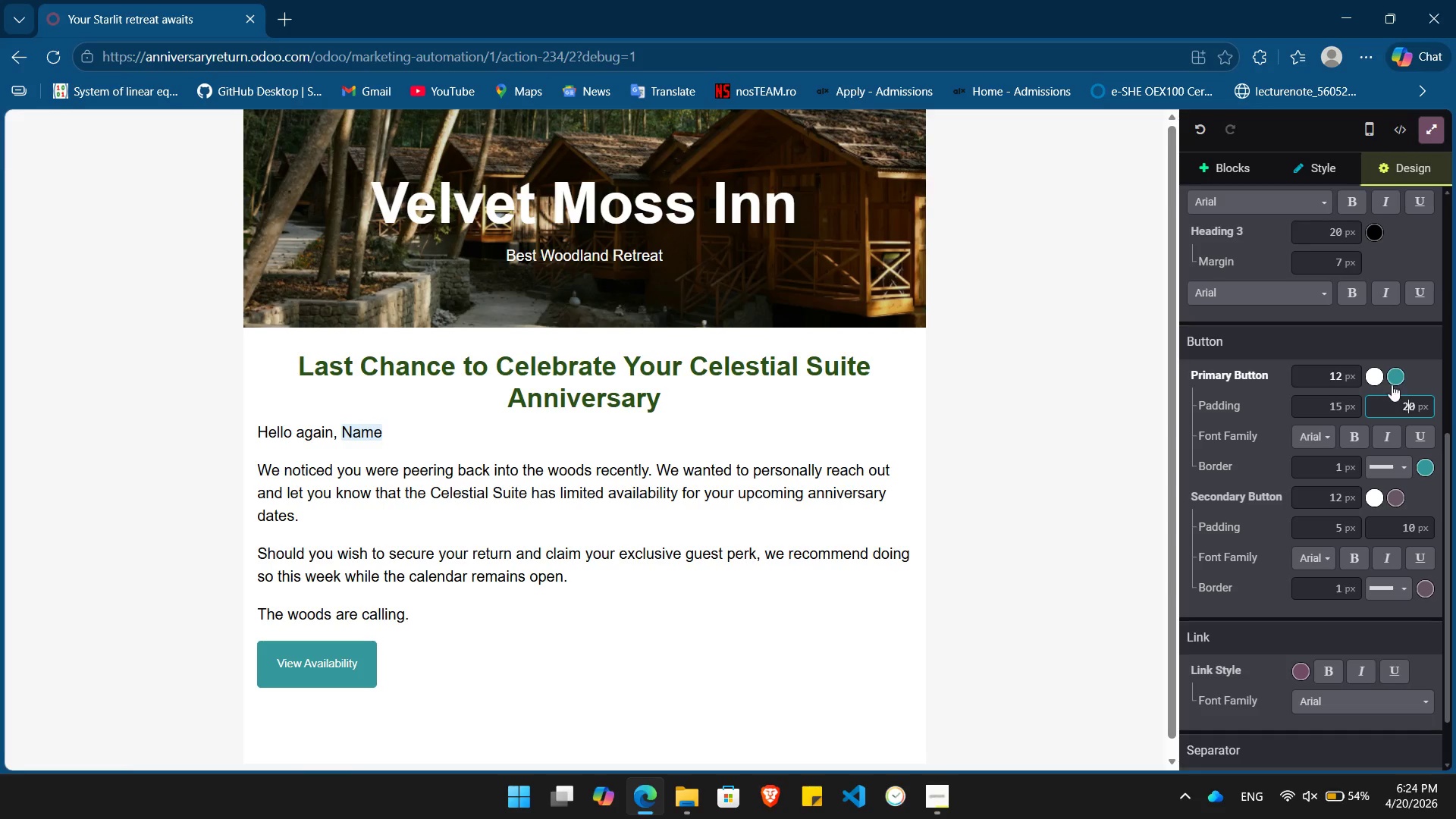 
left_click([1393, 378])
 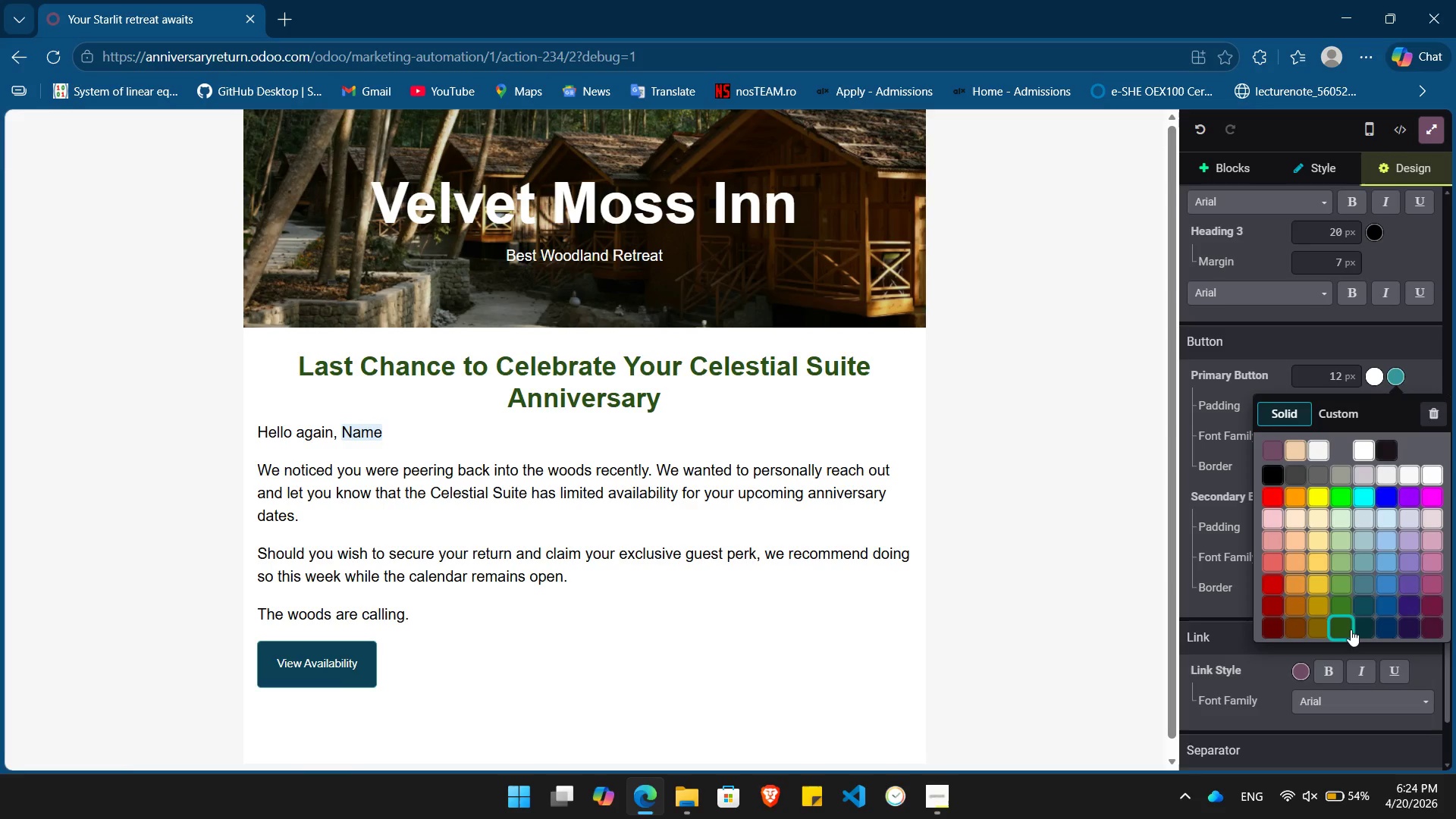 
left_click([1351, 629])
 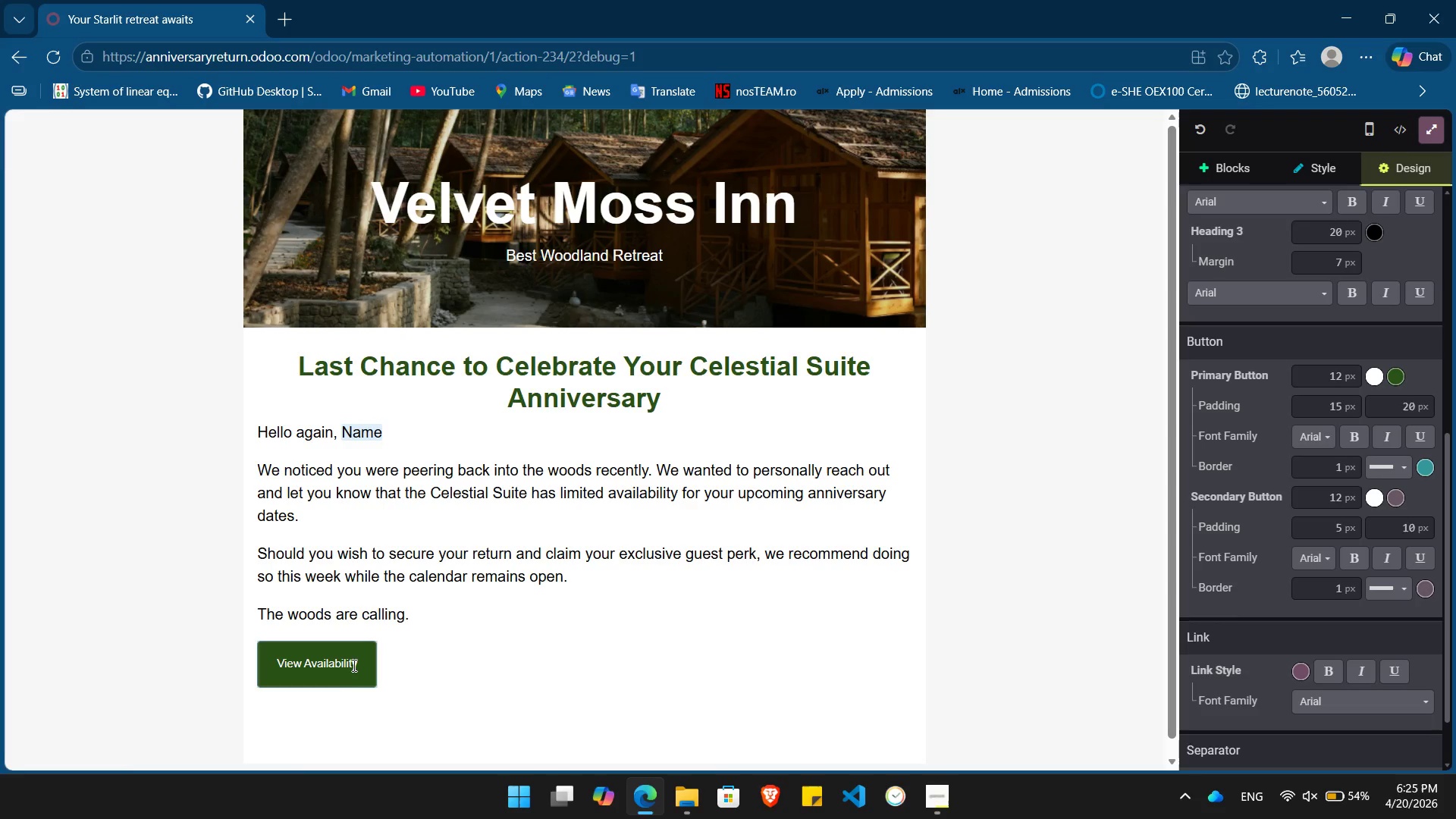 
left_click_drag(start_coordinate=[359, 661], to_coordinate=[241, 655])
 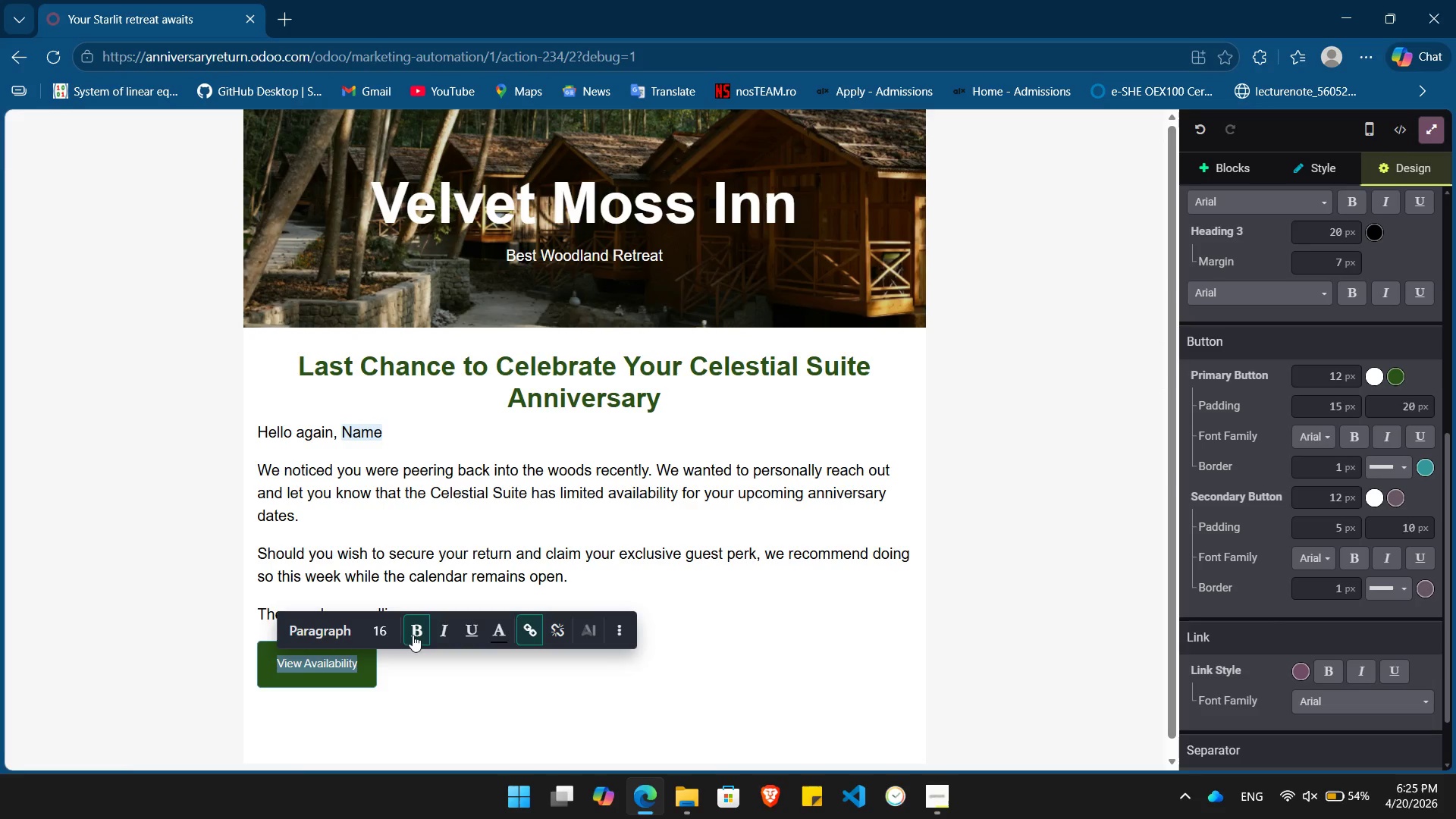 
left_click([413, 635])
 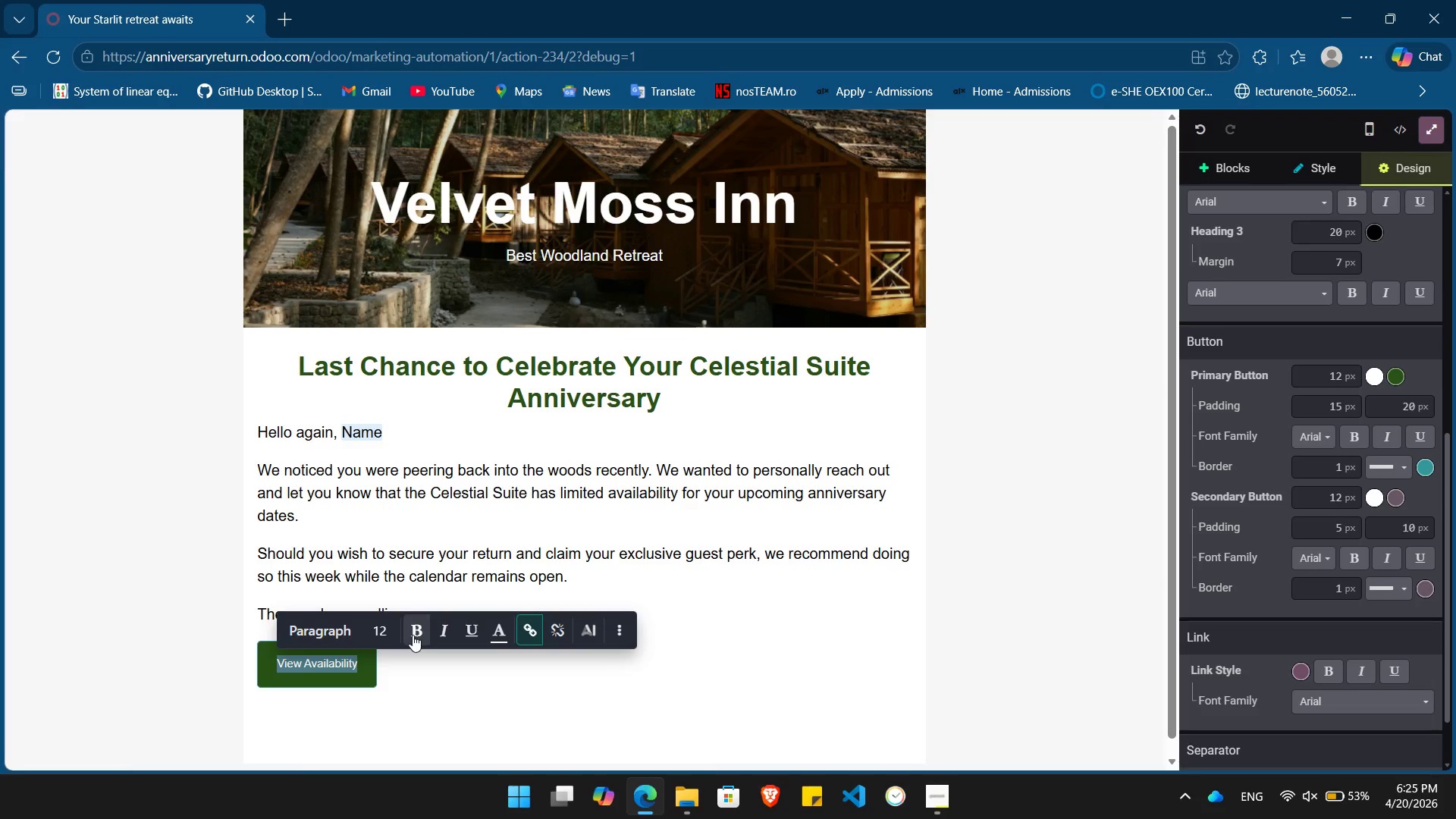 
left_click([413, 635])
 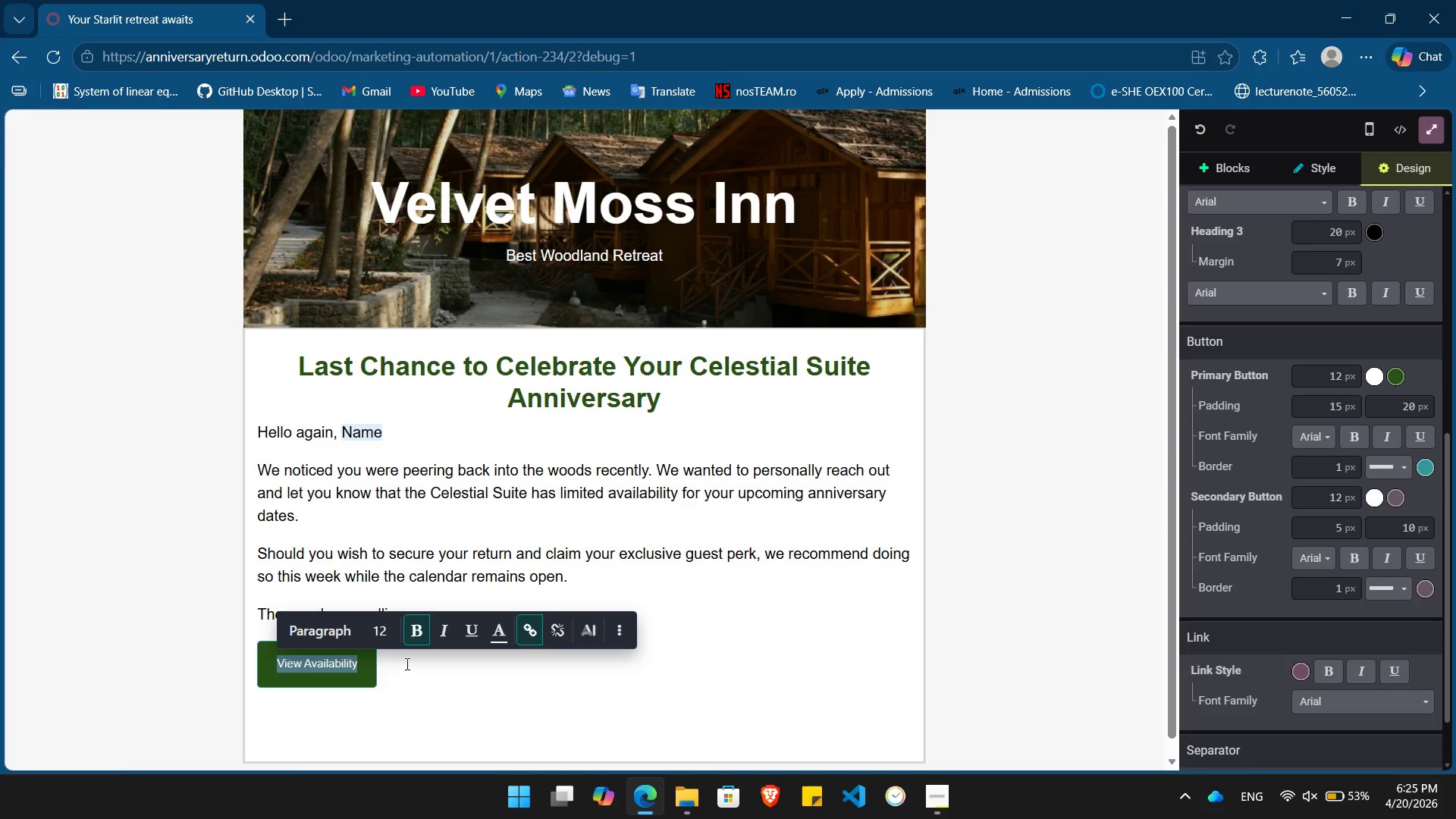 
left_click([406, 661])
 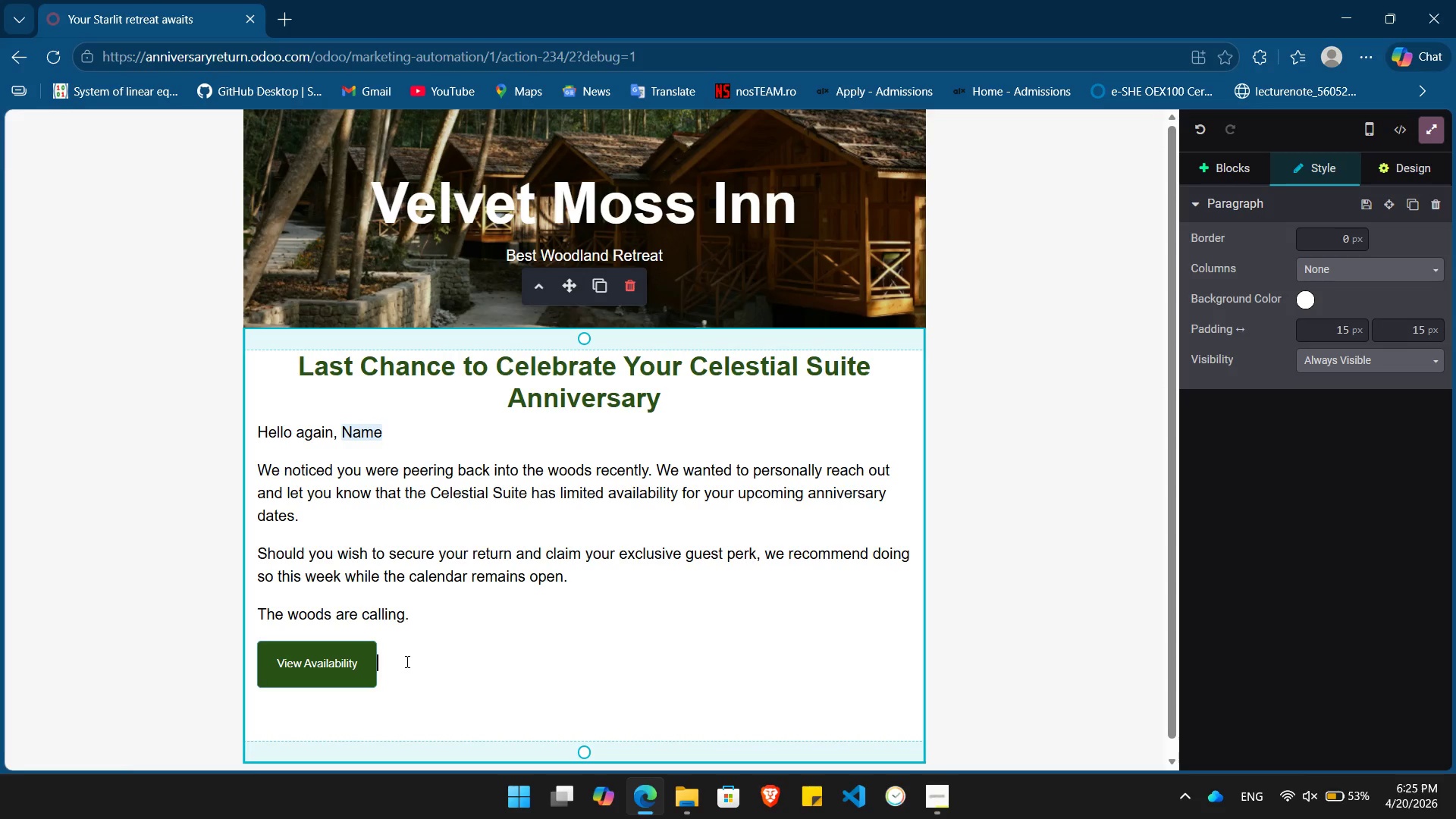 
key(Enter)
 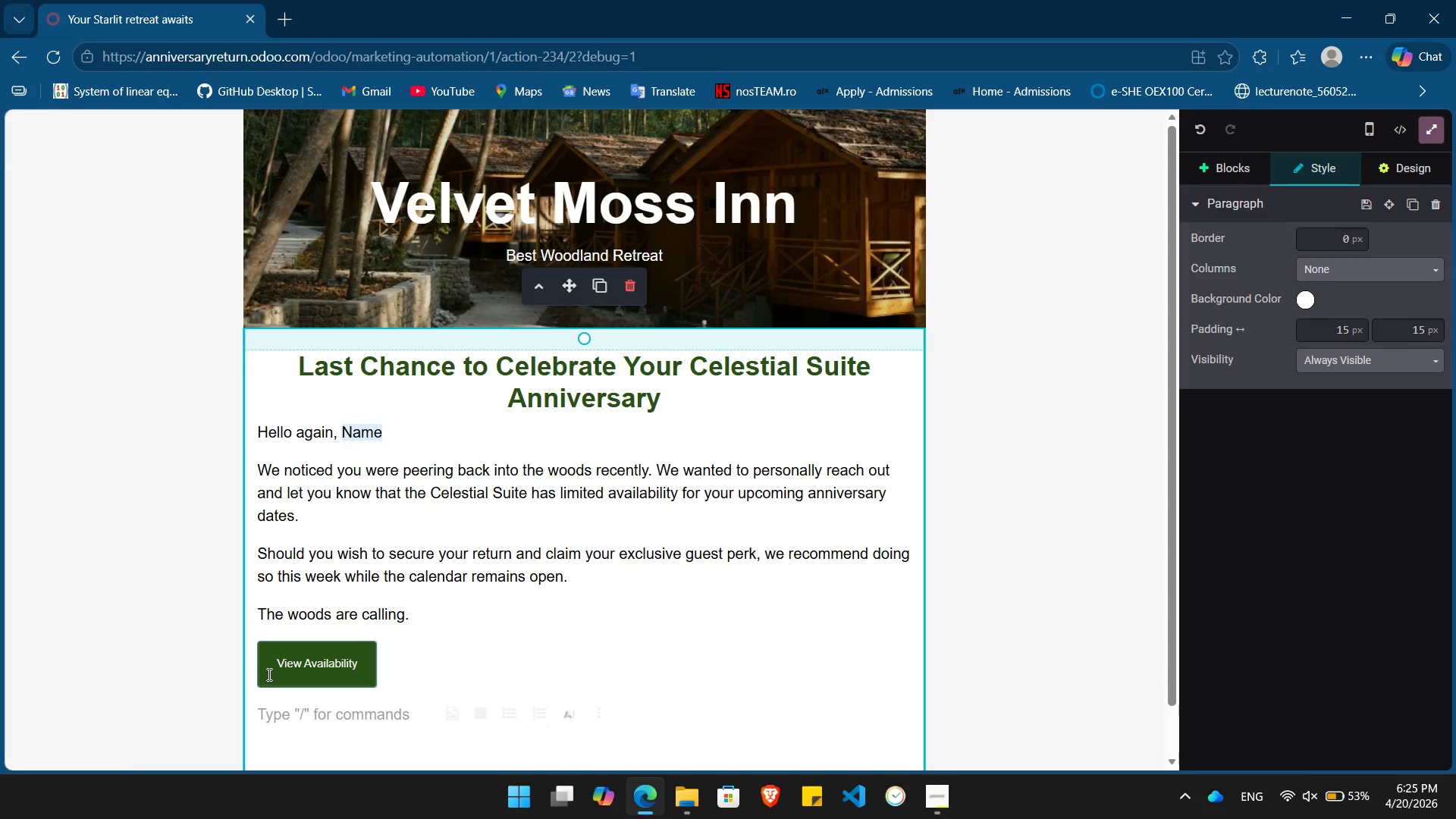 
left_click_drag(start_coordinate=[275, 664], to_coordinate=[358, 664])
 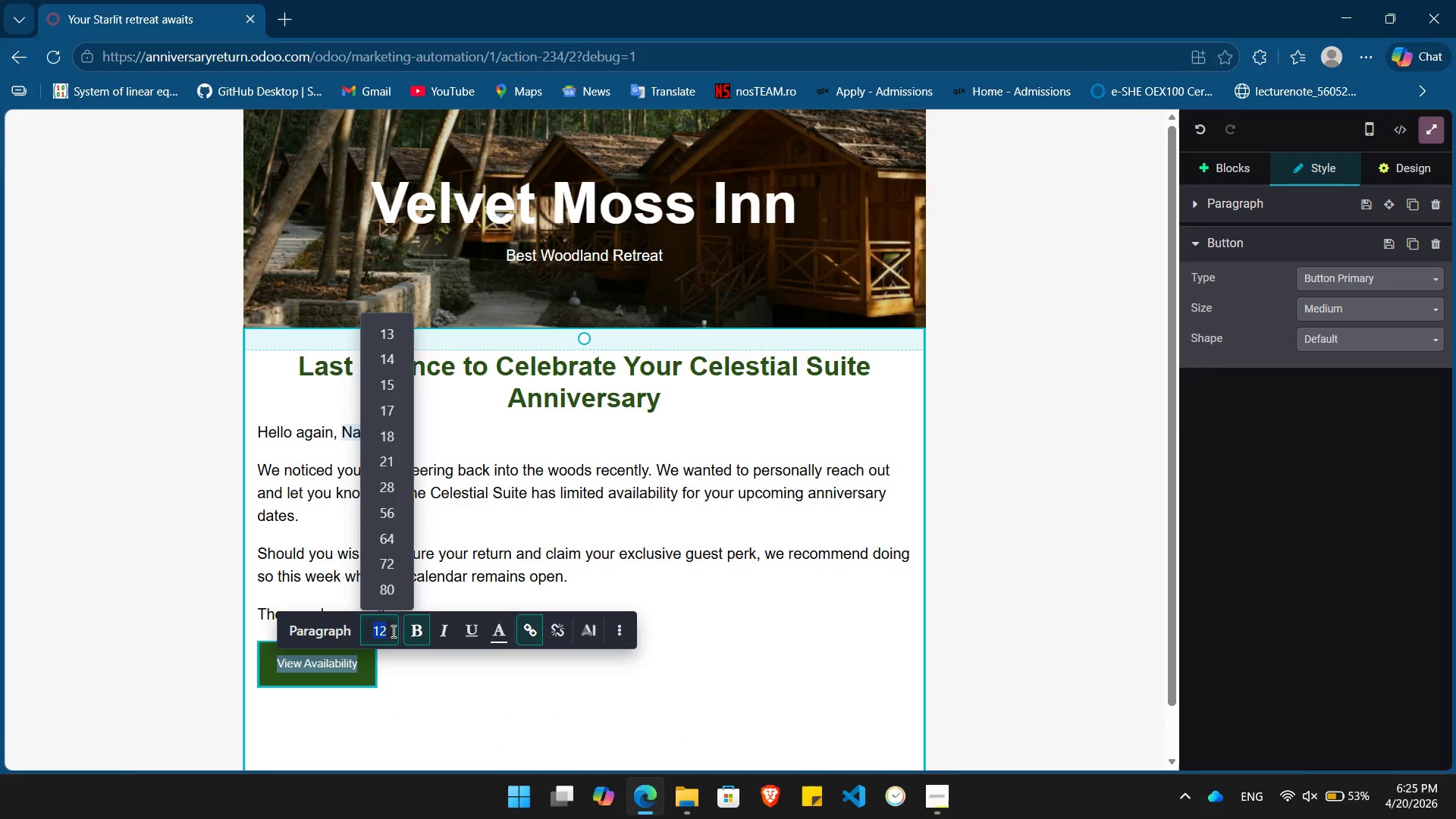 
key(Numpad1)
 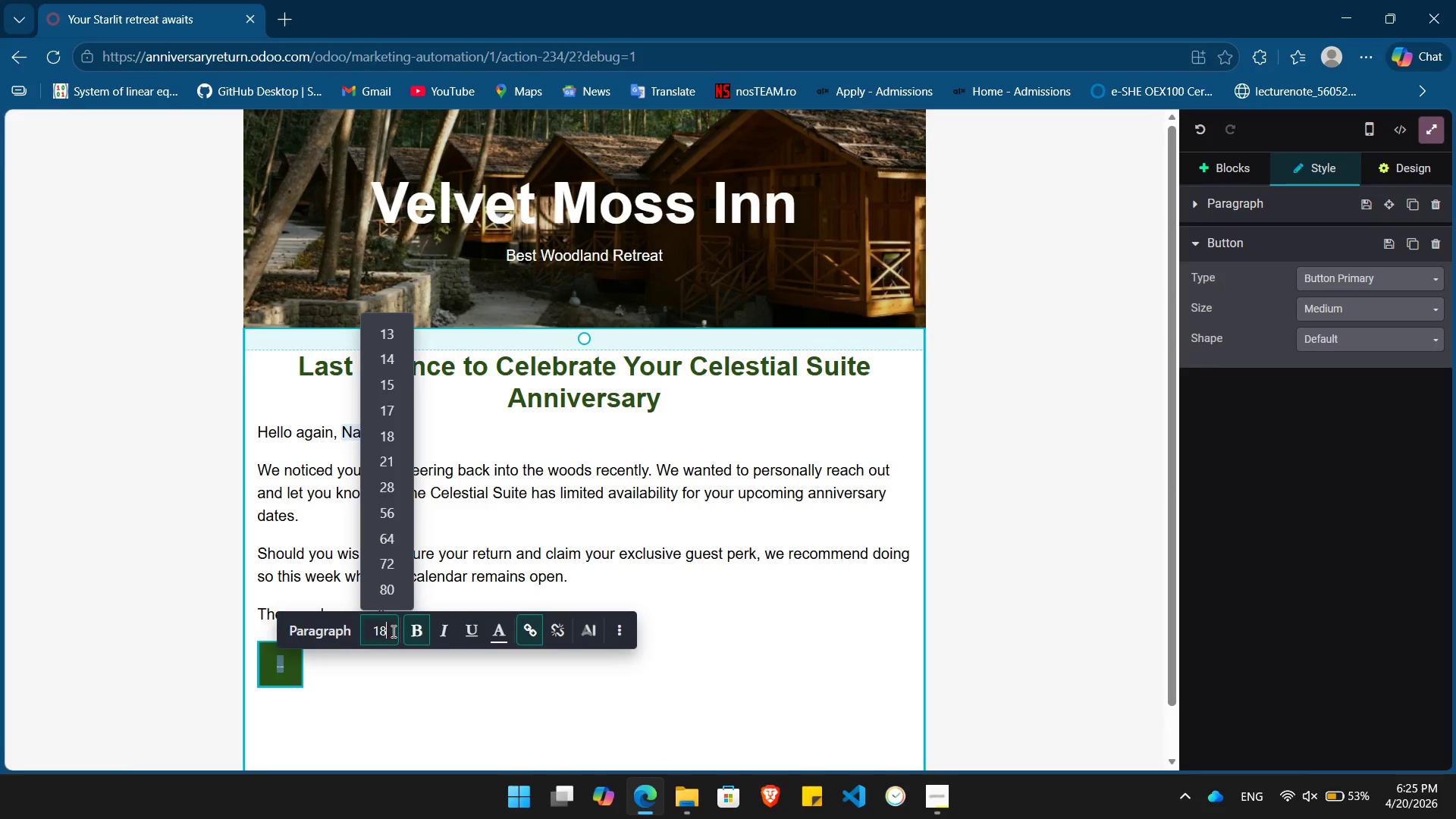 
key(Numpad8)
 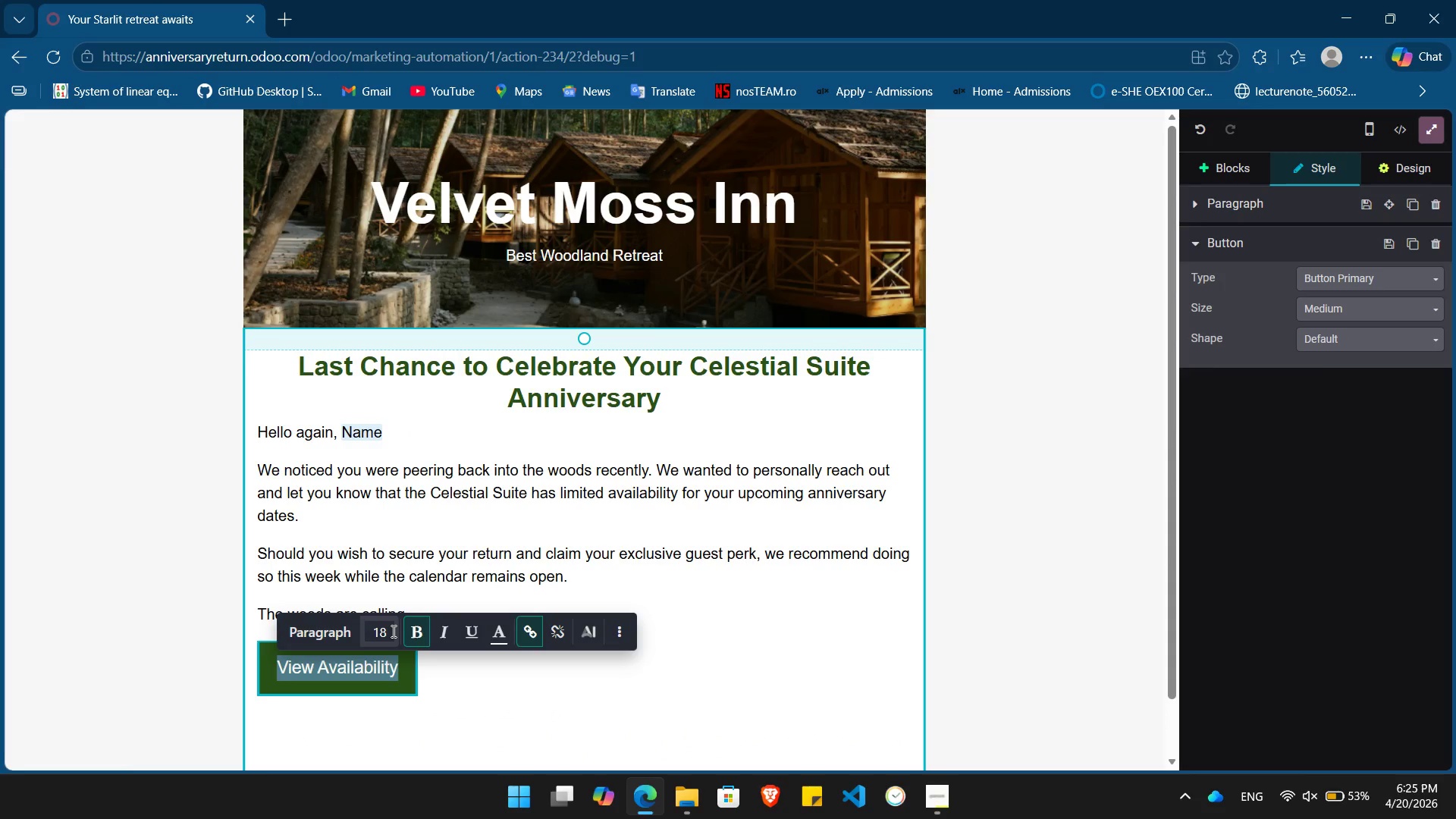 
key(Enter)
 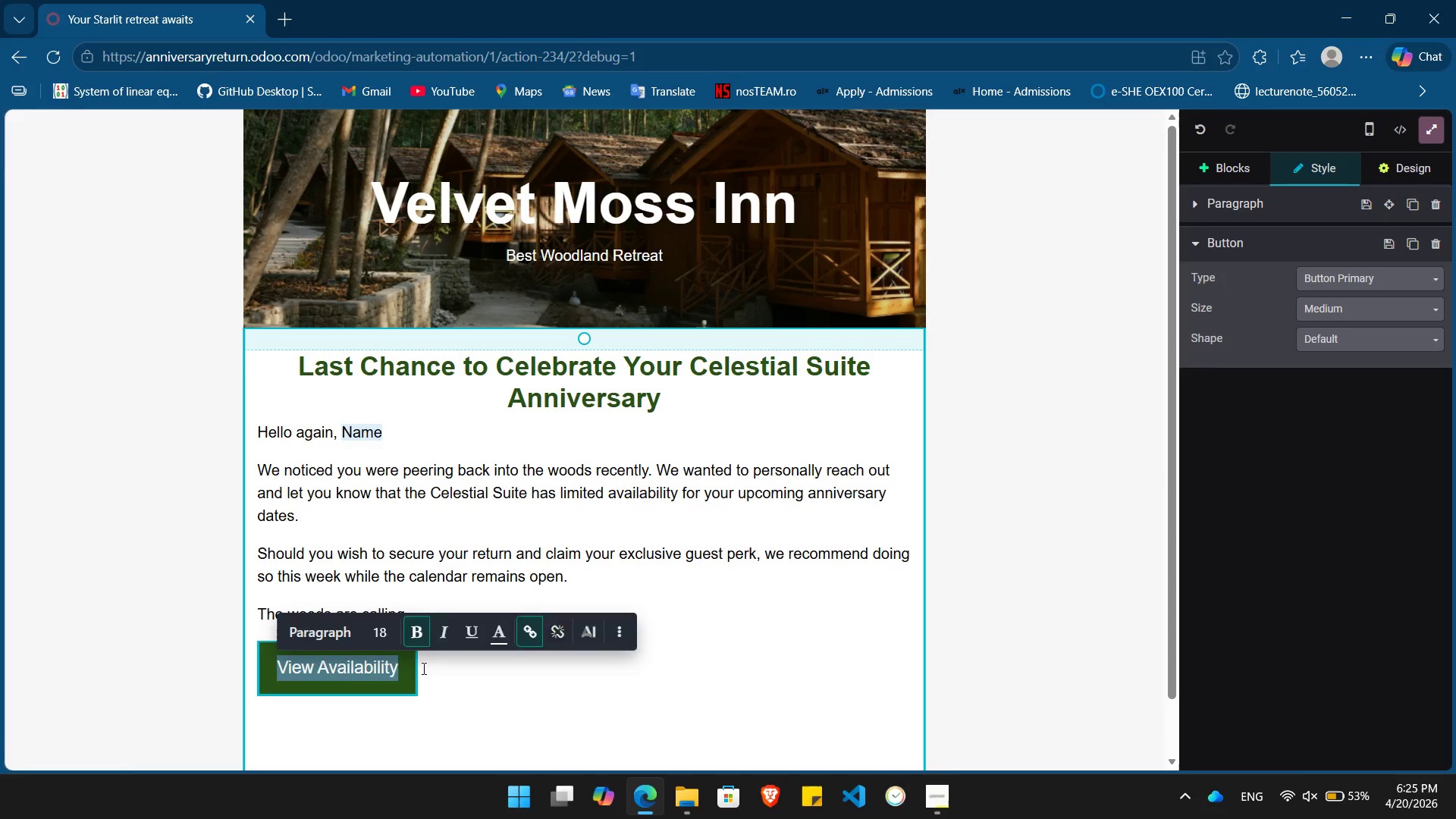 
left_click([422, 668])
 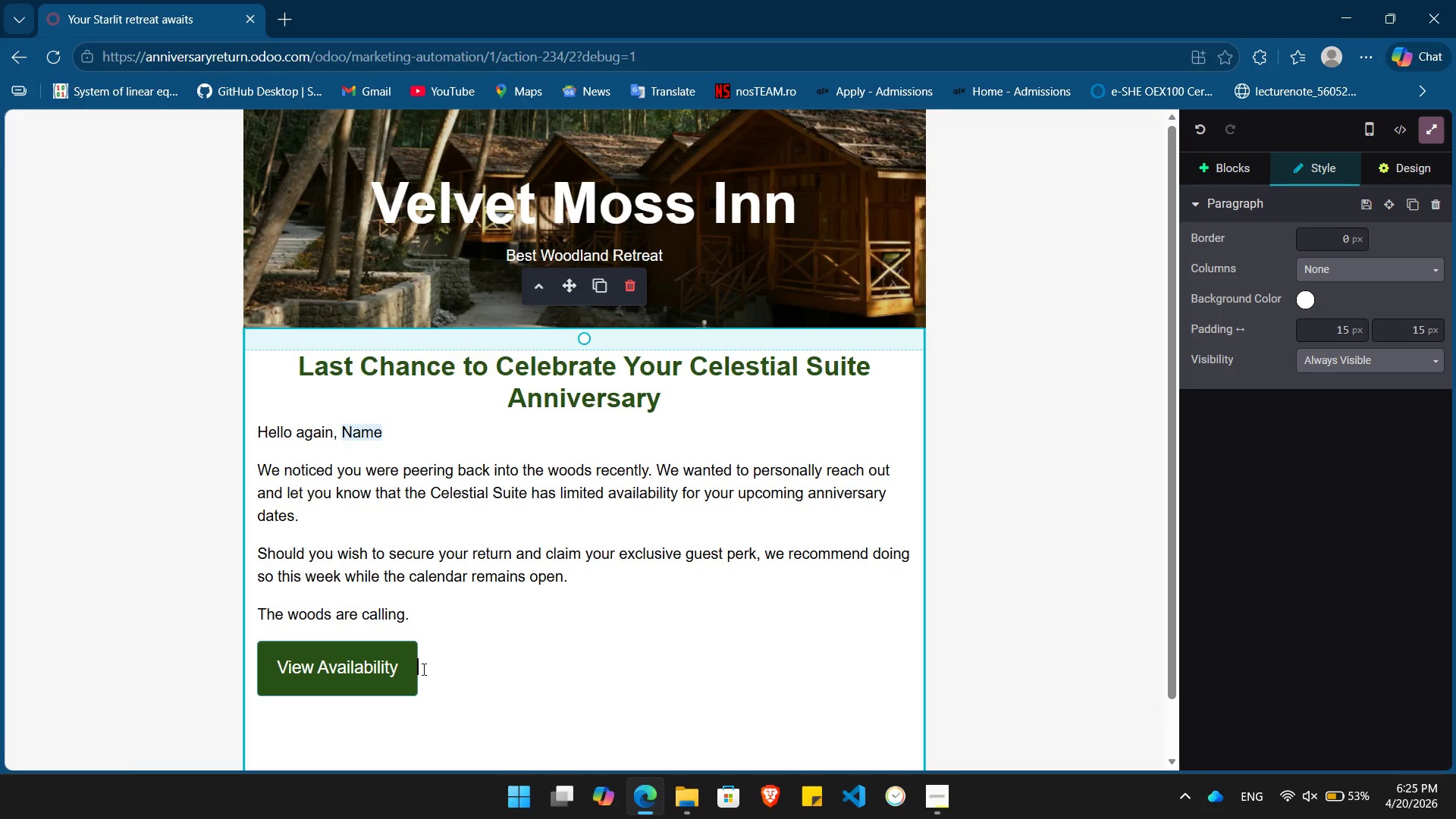 
key(Enter)
 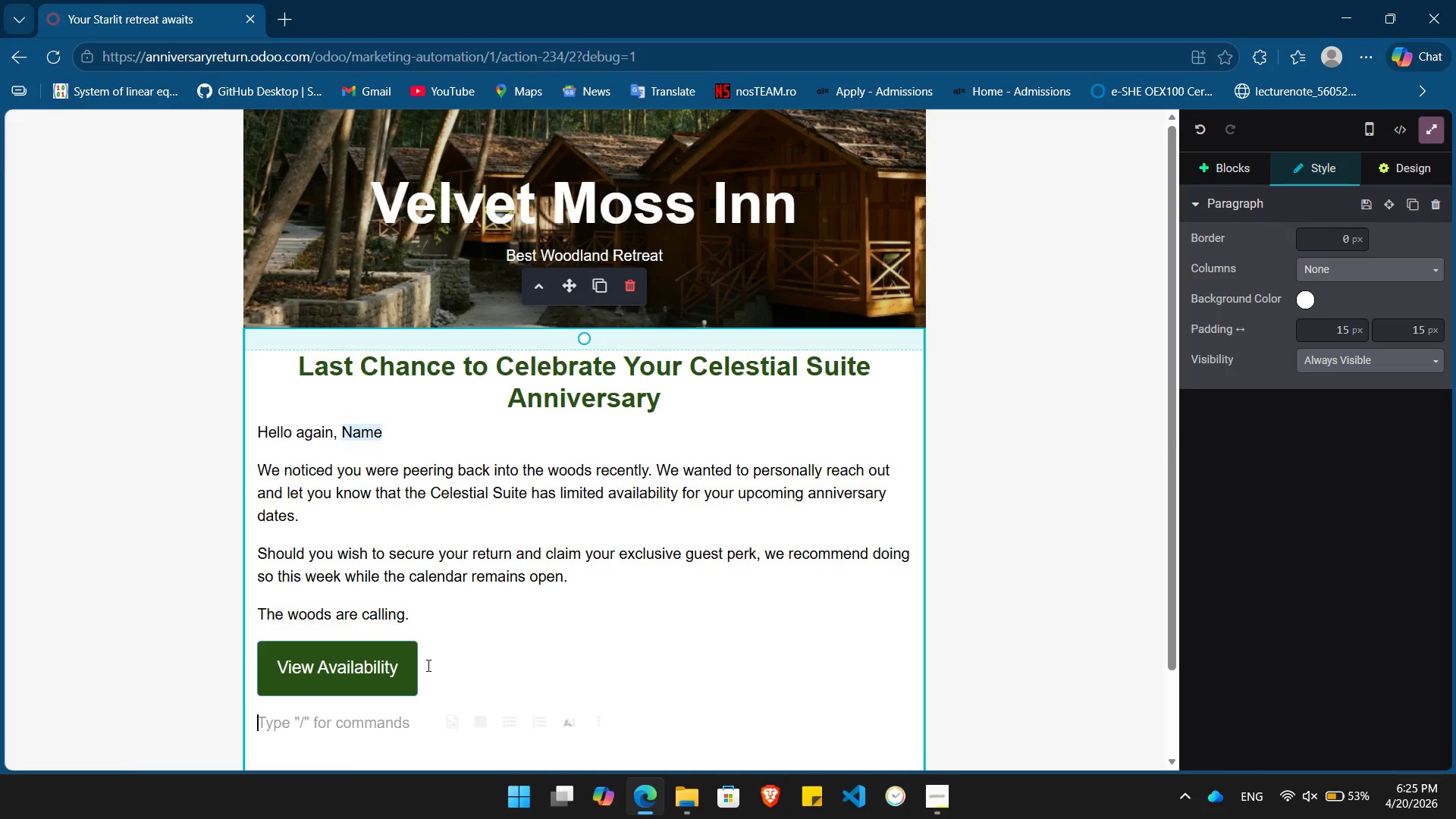 
type(Best regards, )
 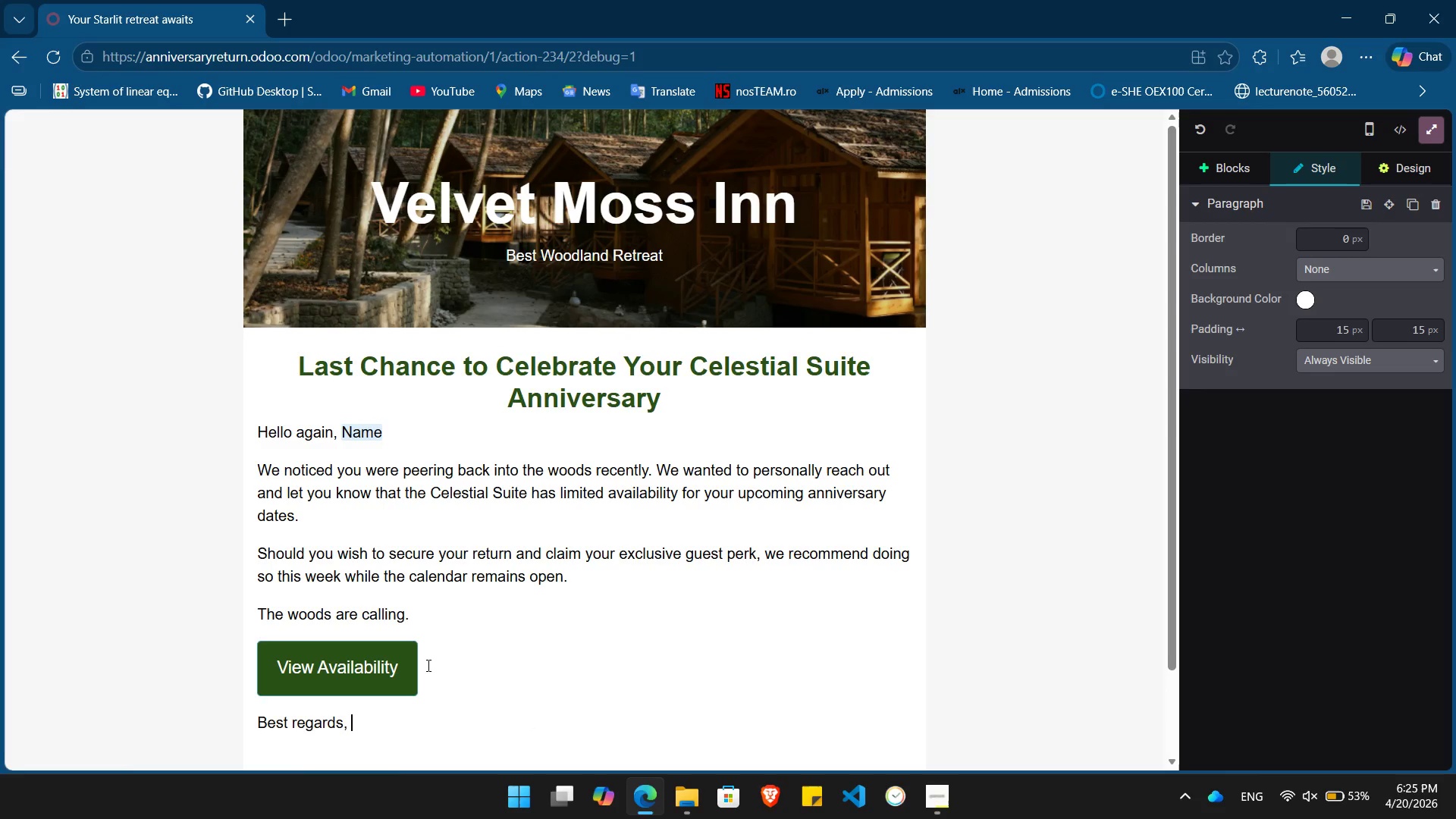 
key(Enter)
 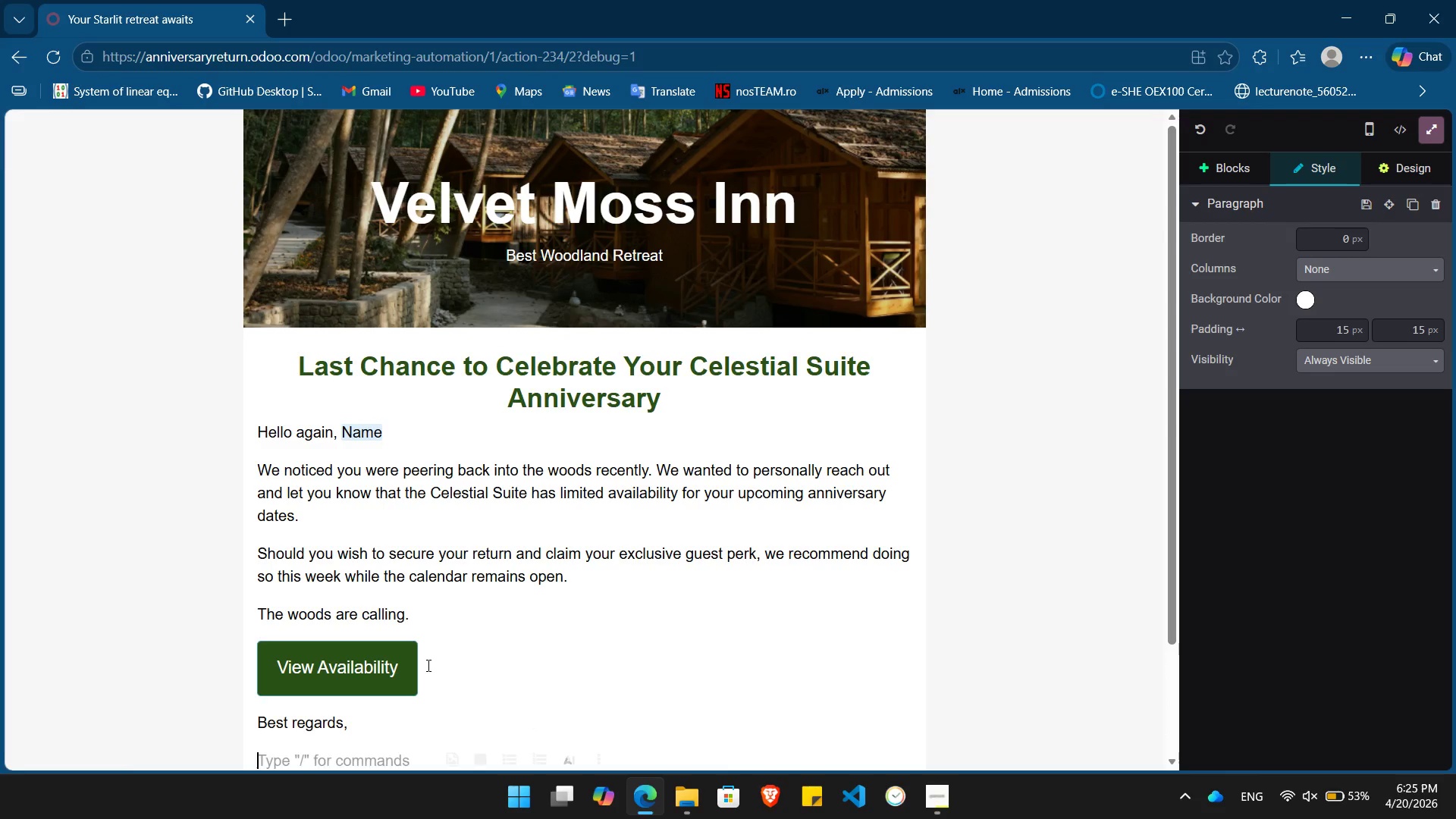 
type(The Conciege)
 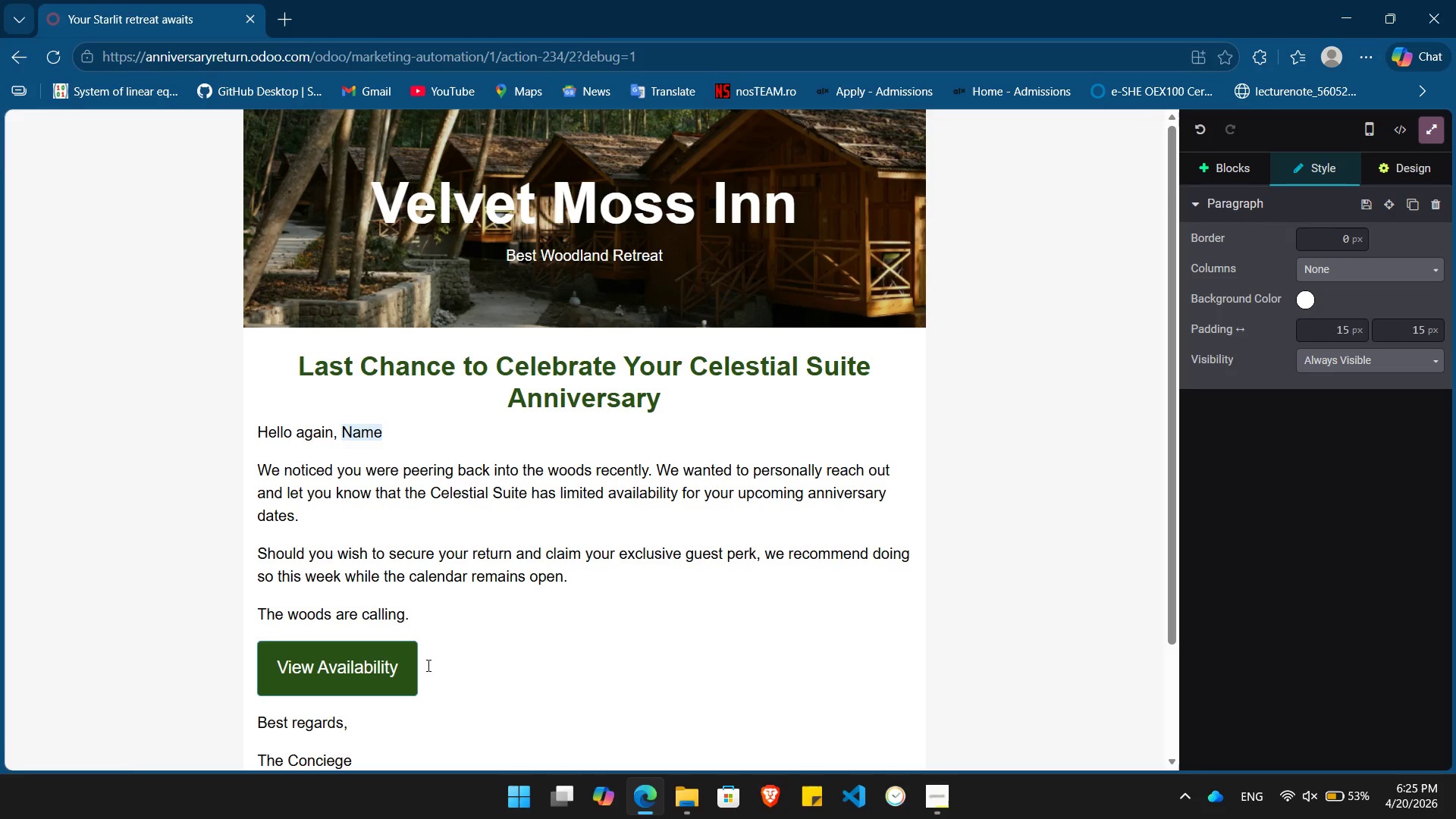 
key(Enter)
 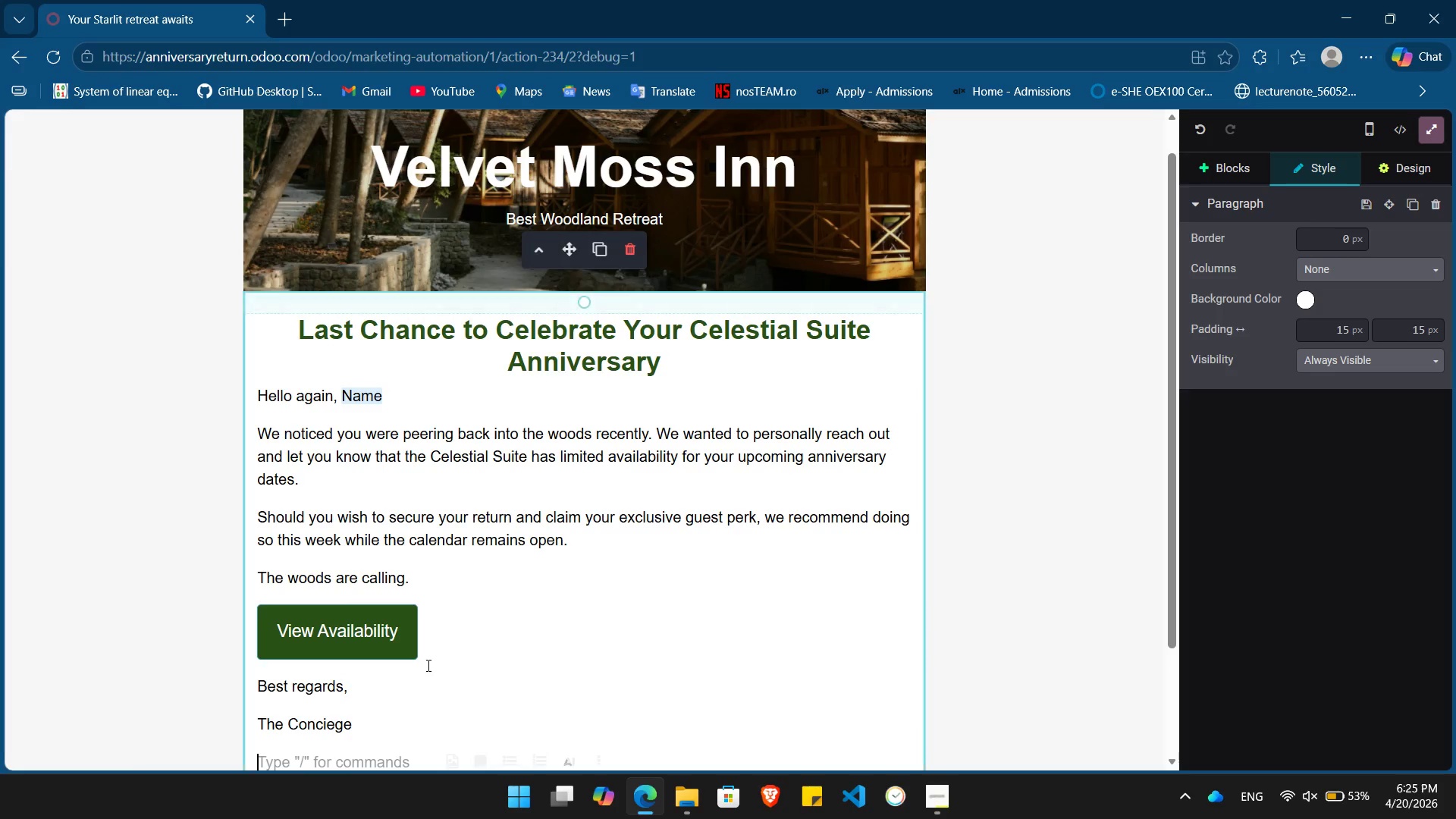 
type(Velvet Moss Inn)
 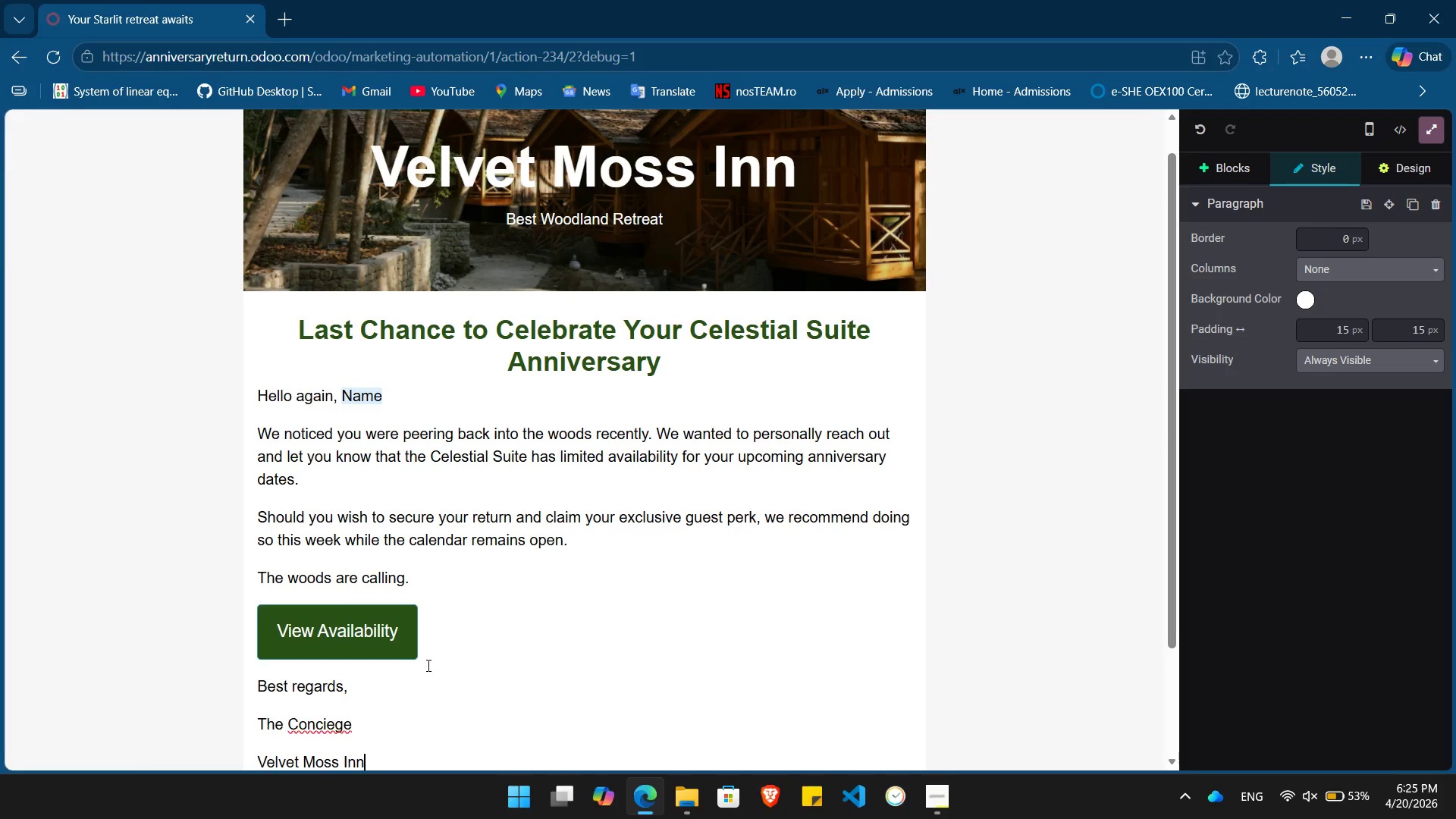 
key(Enter)
 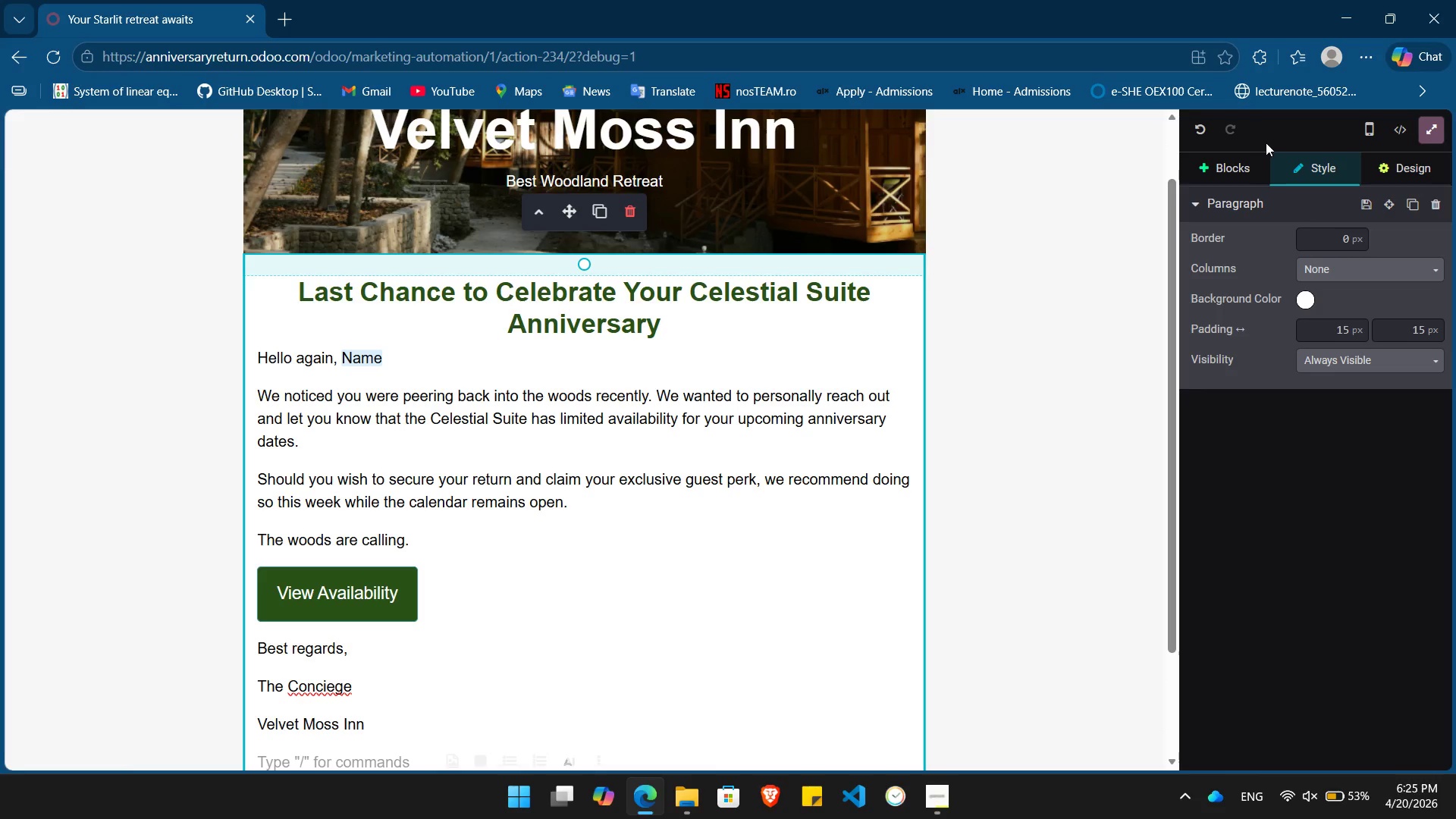 
left_click([1218, 158])
 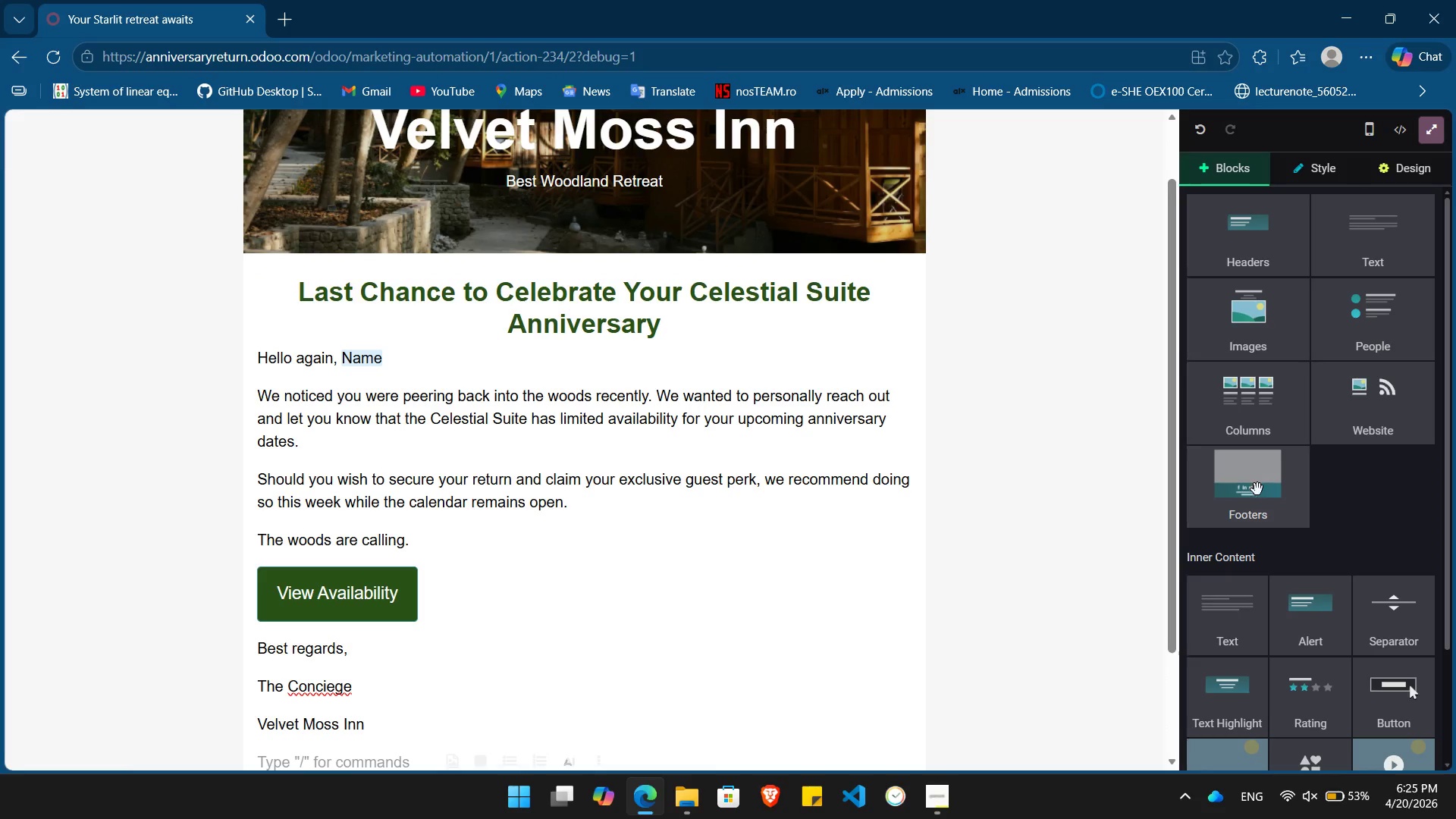 
left_click([1257, 489])
 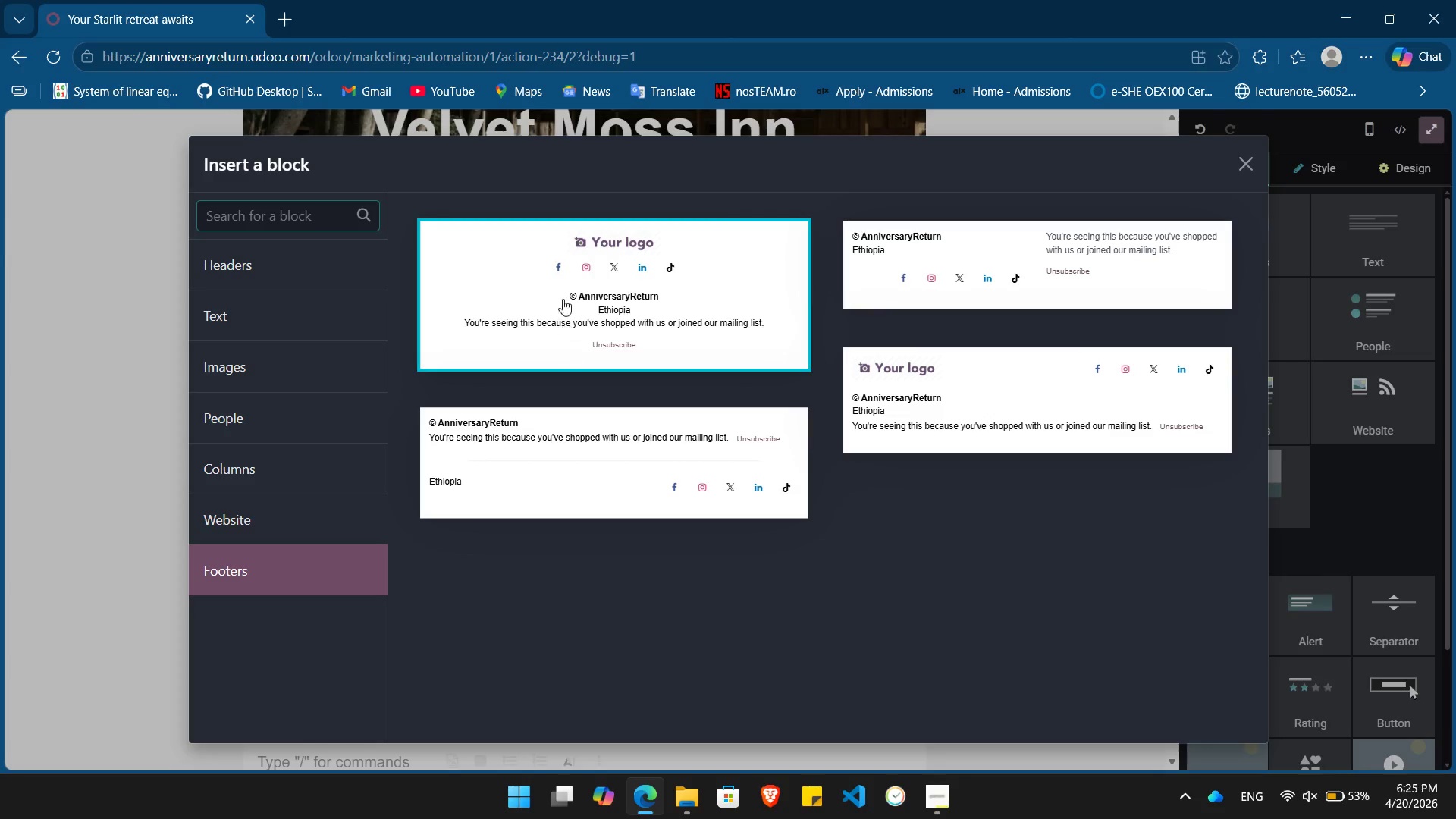 
left_click([565, 292])
 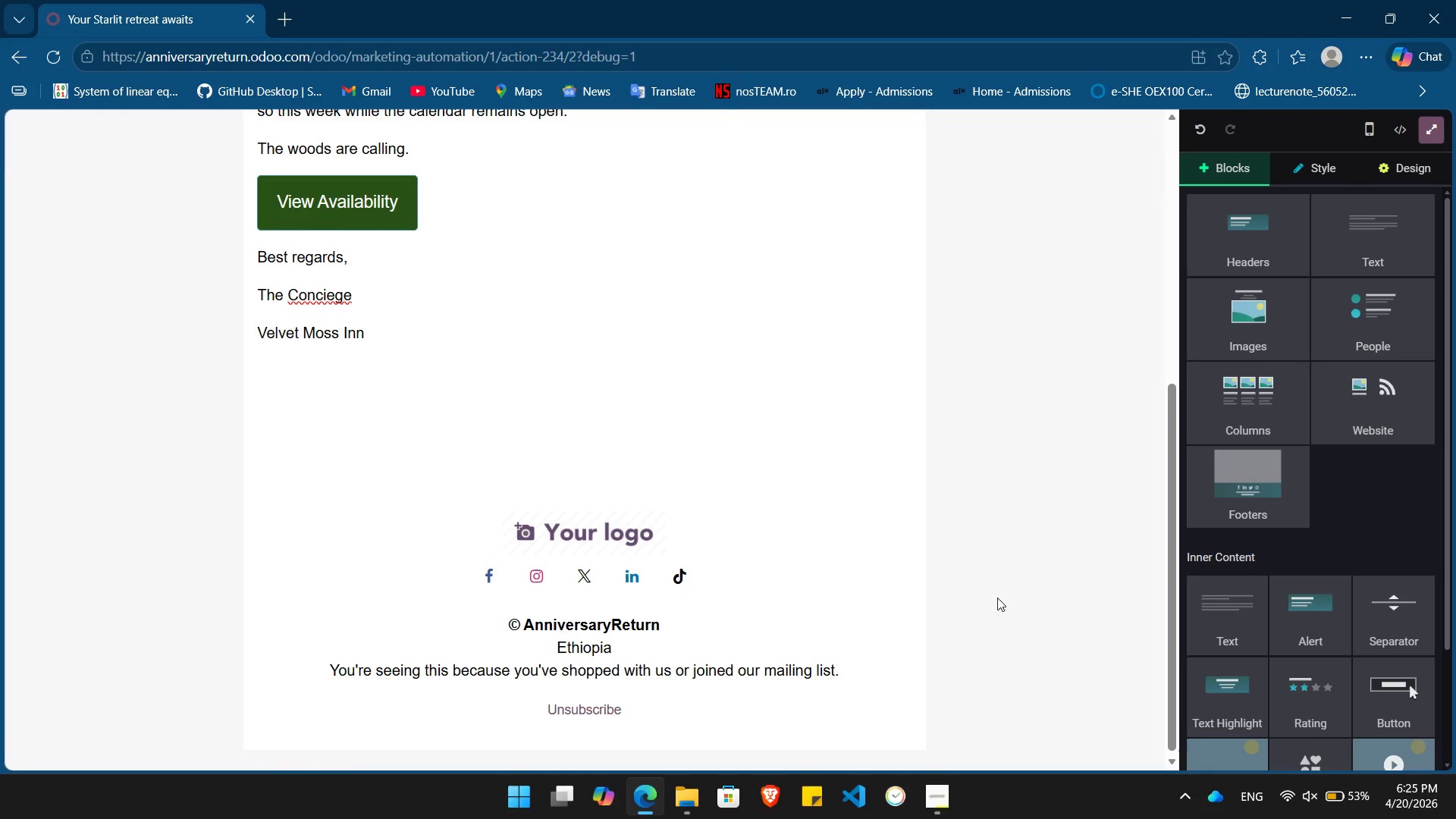 
left_click([726, 564])
 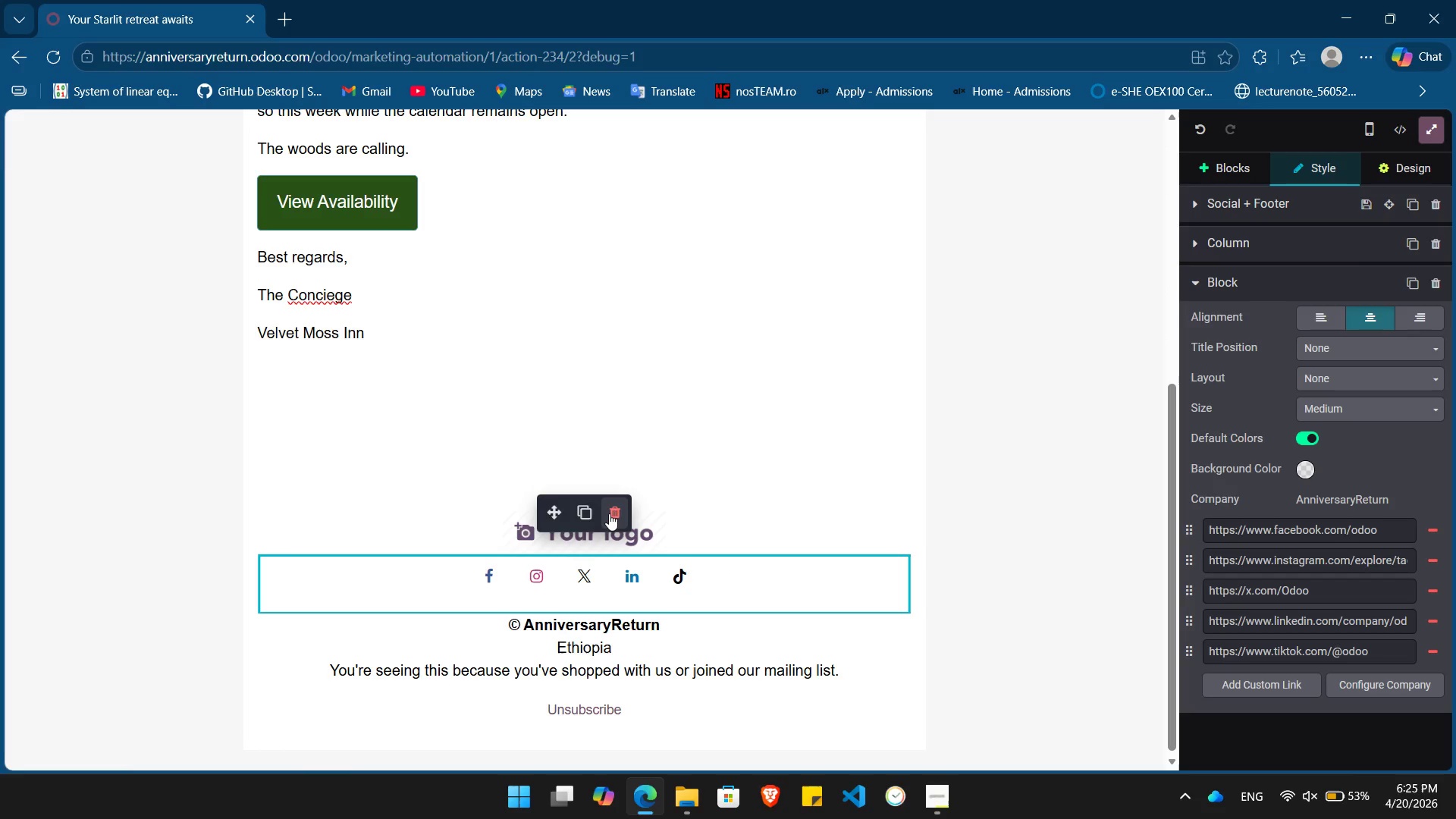 
left_click([613, 513])
 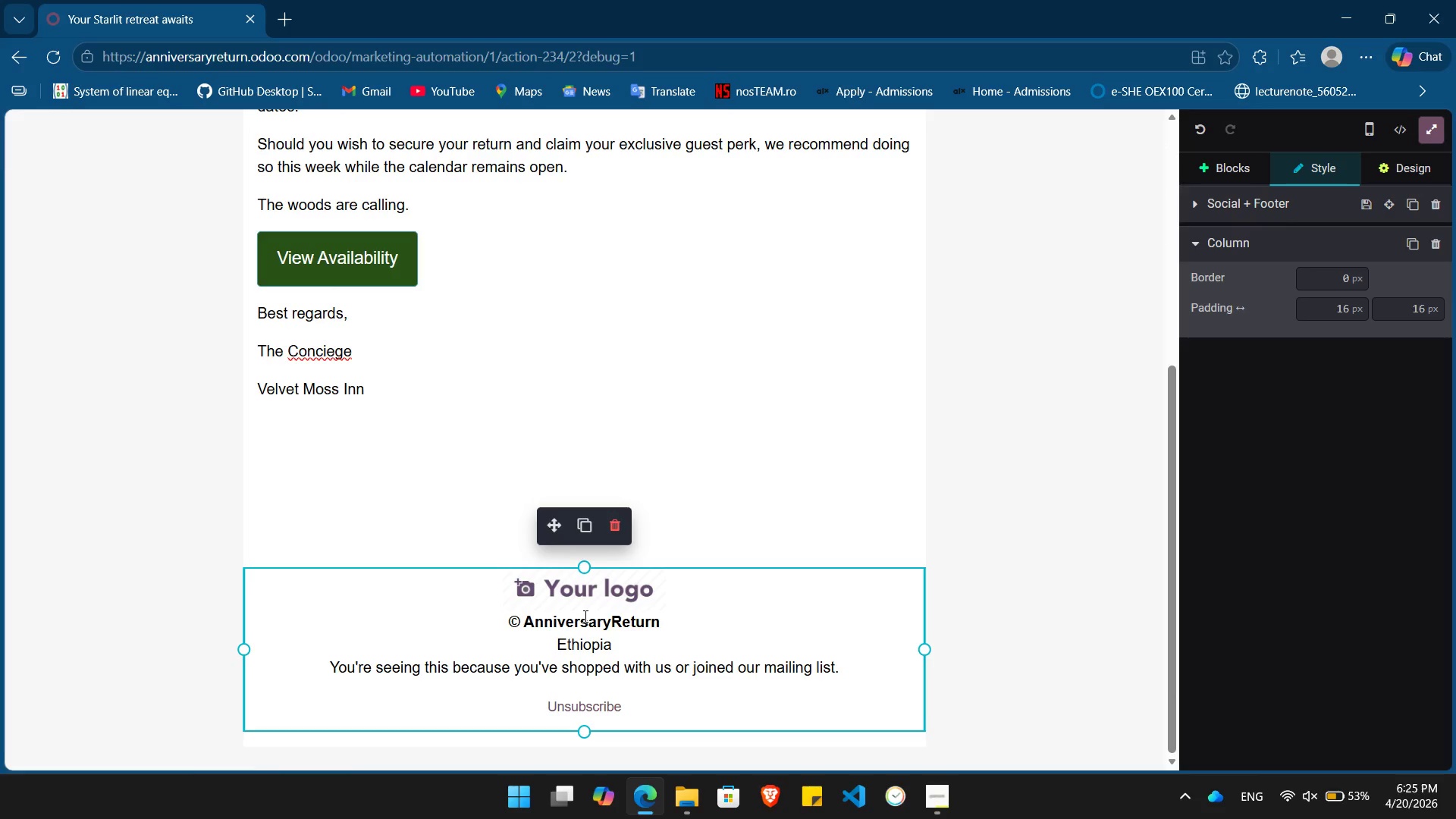 
double_click([584, 617])
 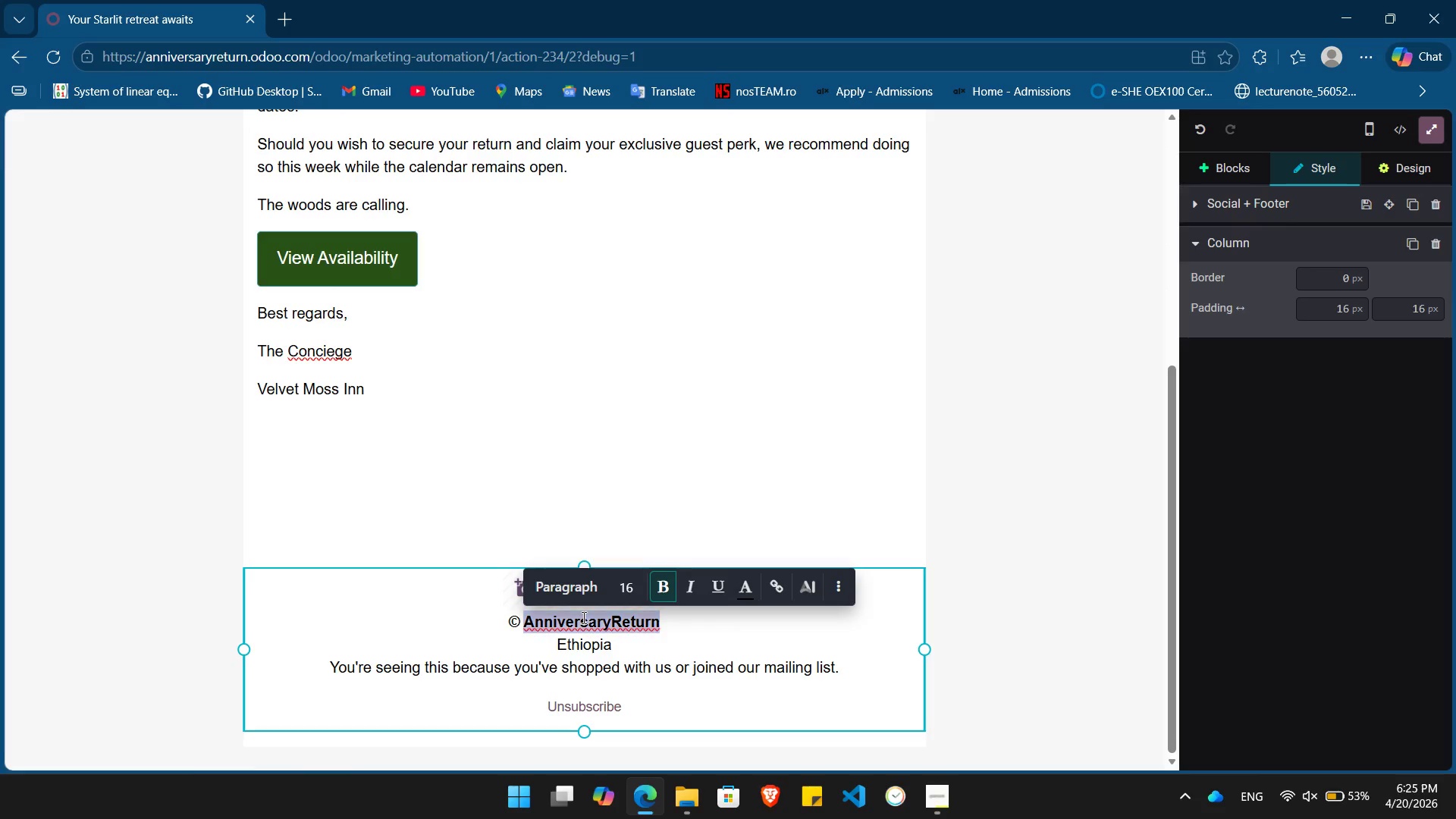 
type(velvet)
key(Backspace)
key(Backspace)
key(Backspace)
key(Backspace)
key(Backspace)
key(Backspace)
type(2026 Velvet )
key(Backspace)
type(MossInn)
 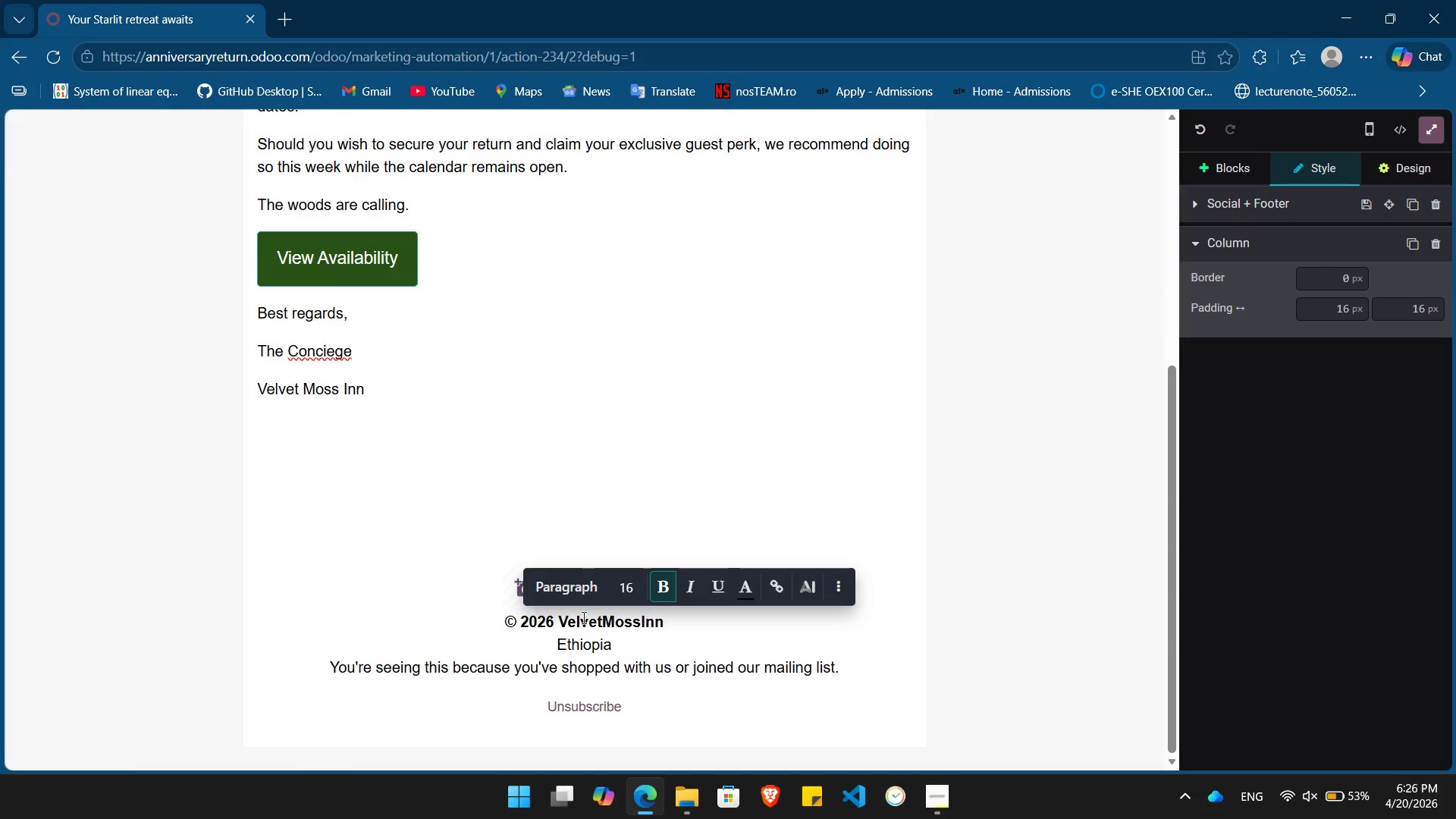 
double_click([592, 671])
 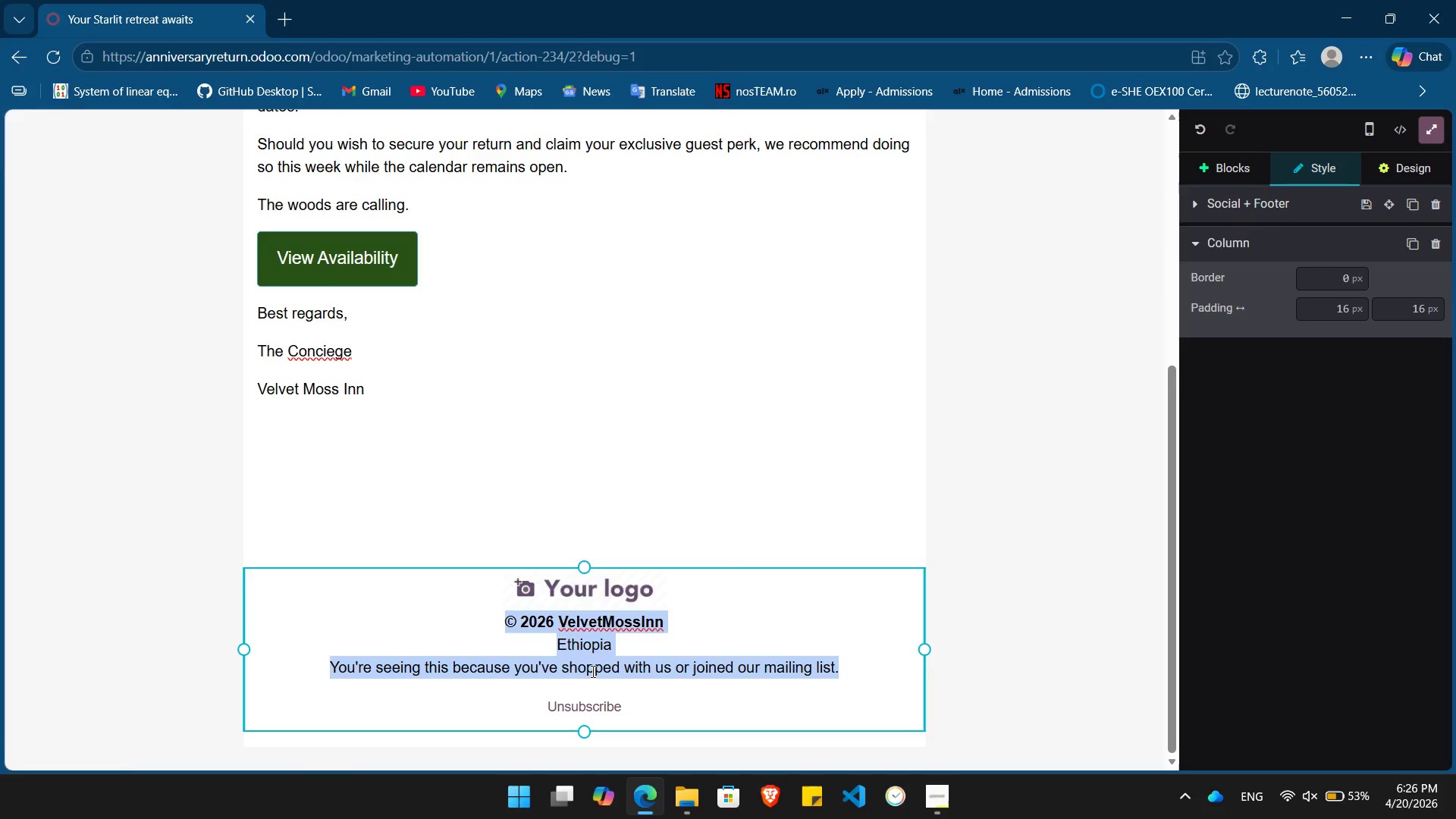 
triple_click([592, 671])
 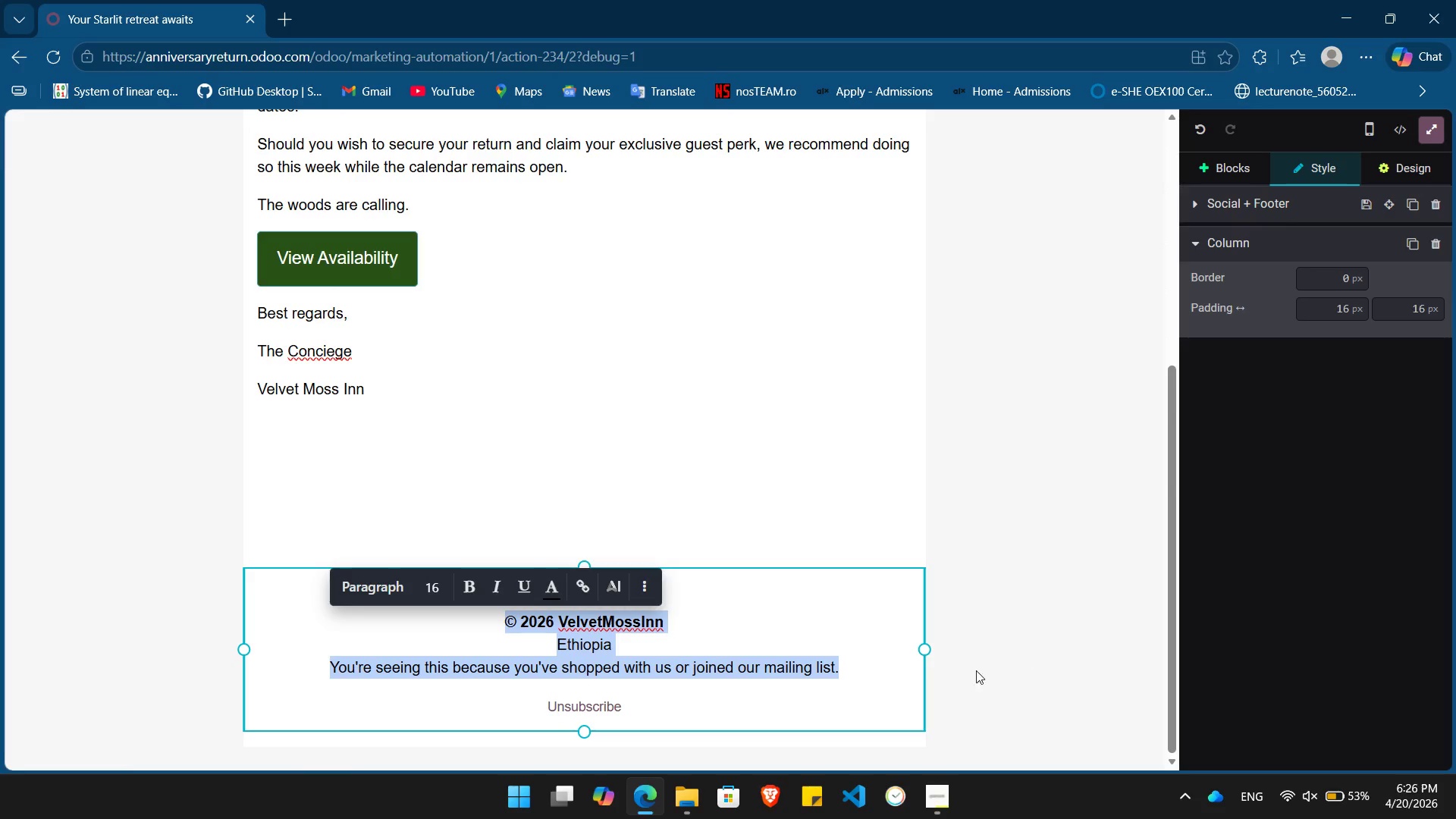 
left_click([846, 676])
 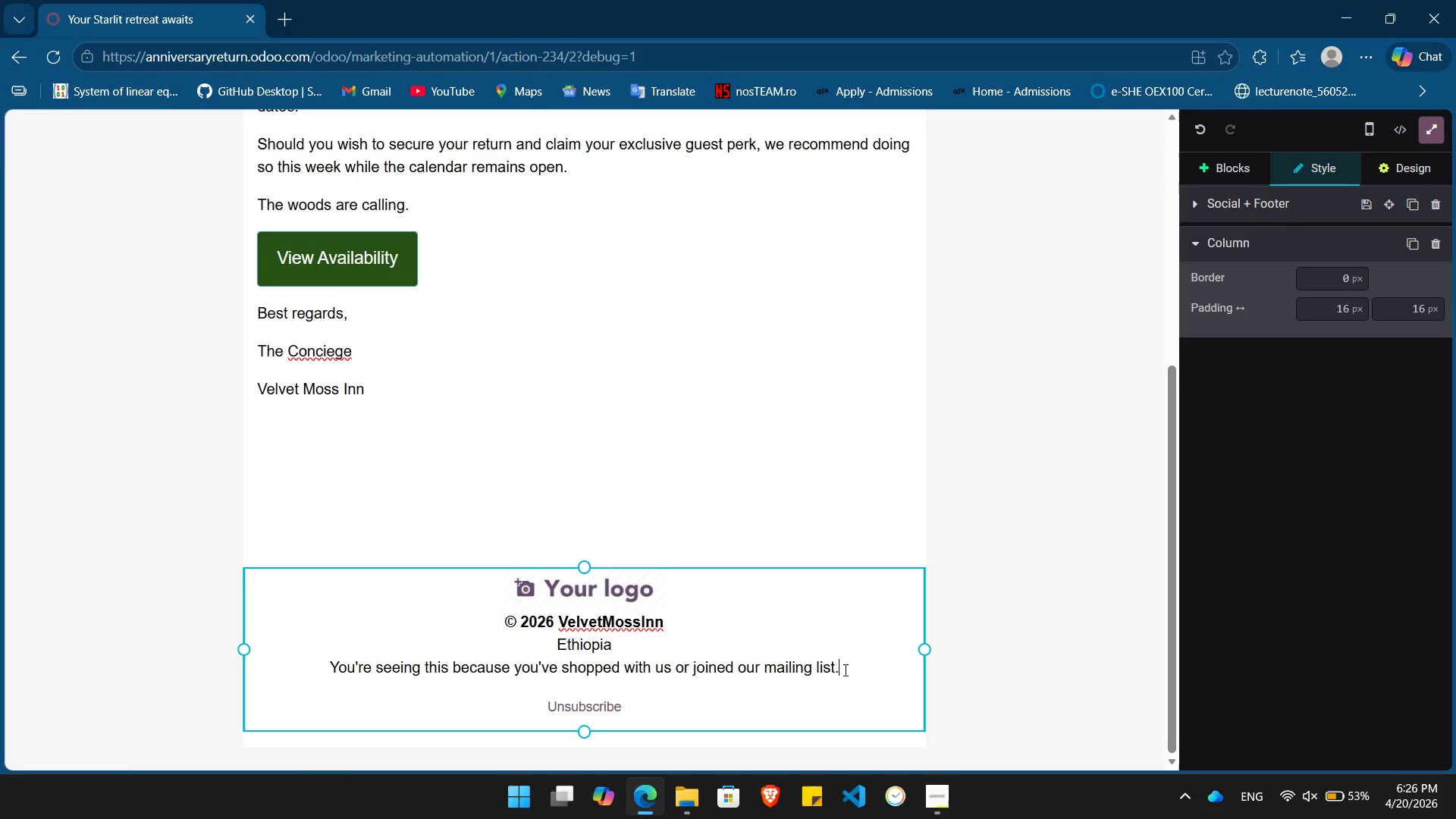 
left_click_drag(start_coordinate=[844, 670], to_coordinate=[282, 666])
 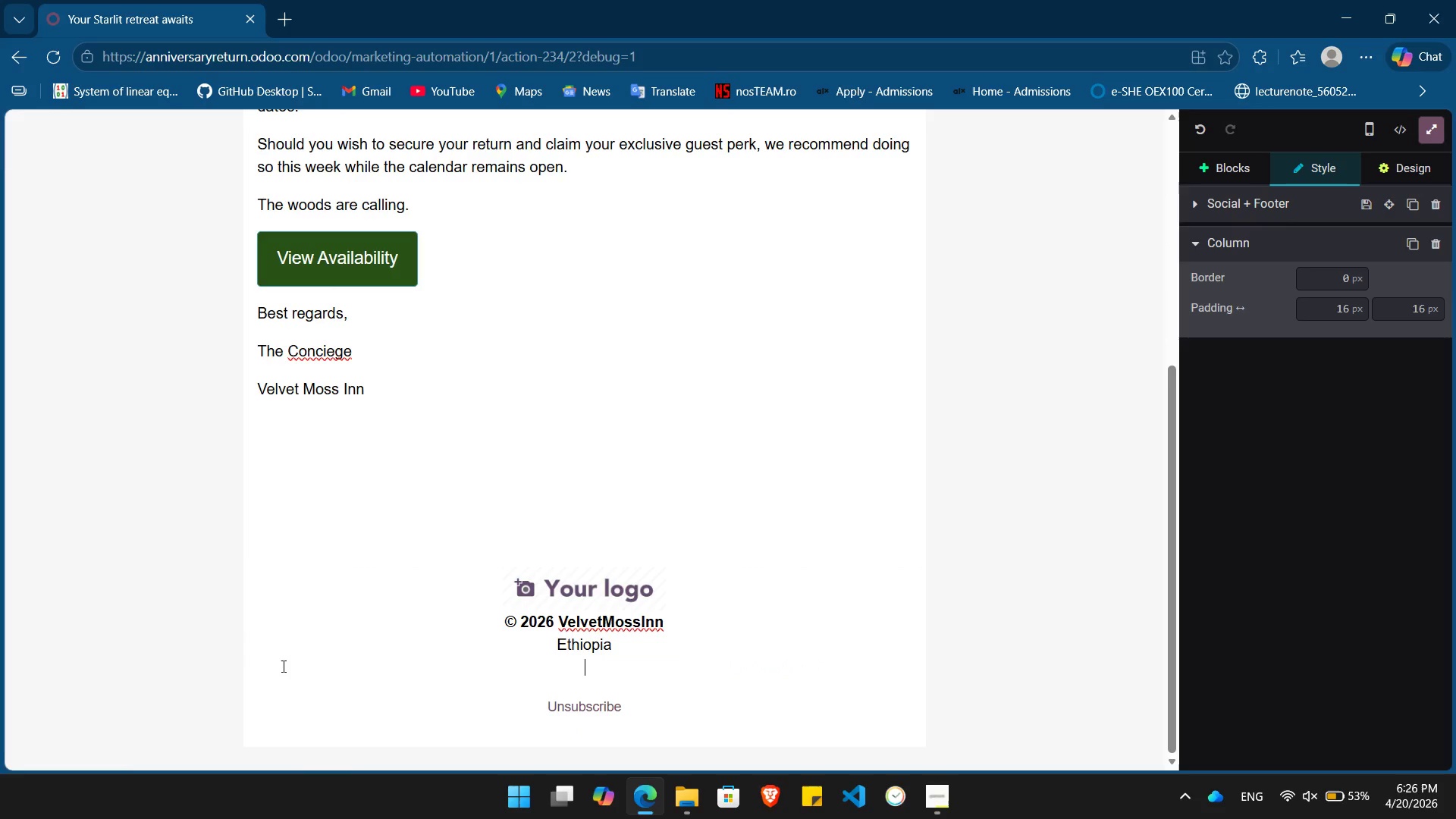 
key(Backspace)
type(The Place You)
key(Backspace)
key(Backspace)
key(Backspace)
type(to create your best memories)
 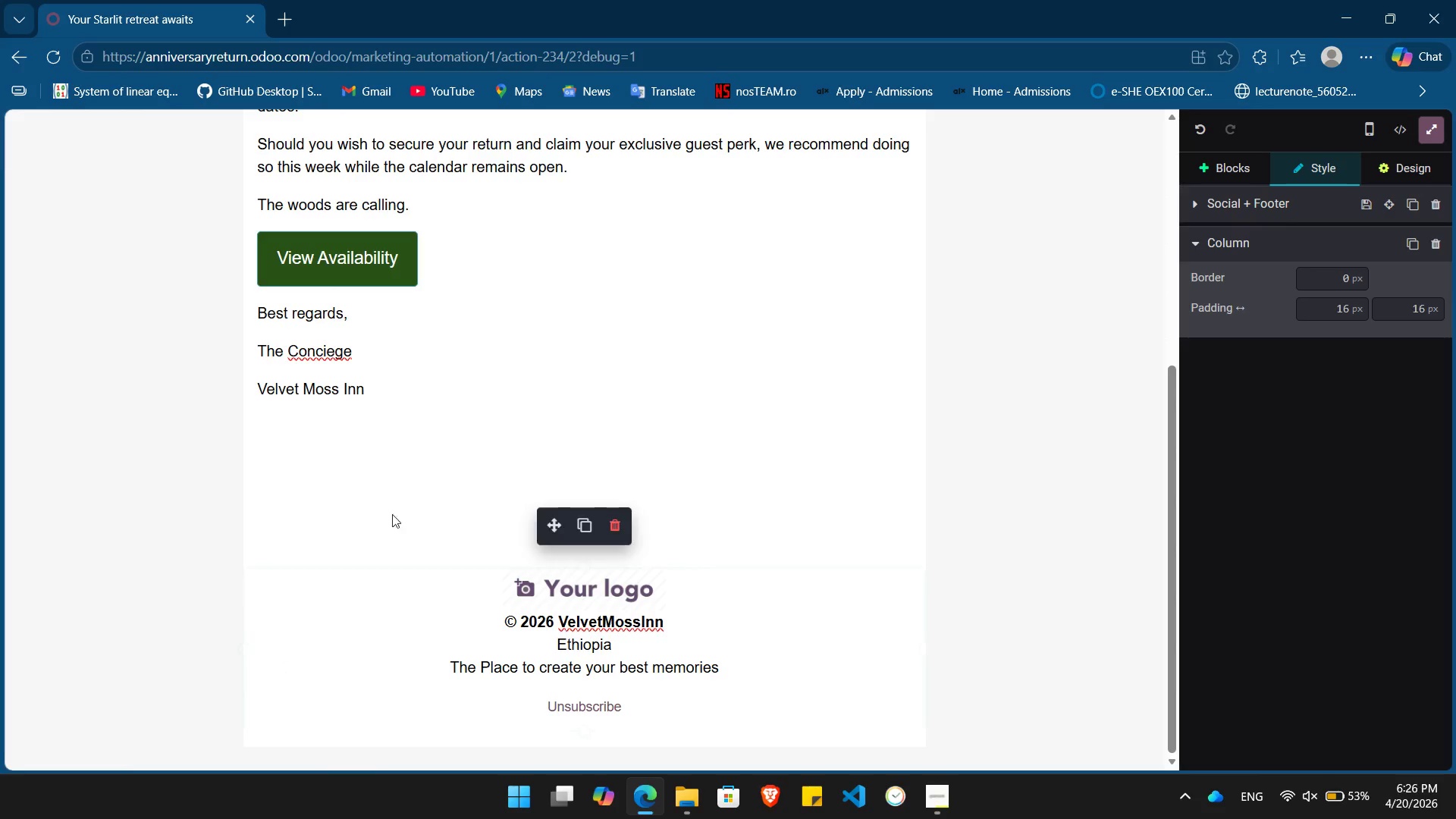 
double_click([491, 670])
 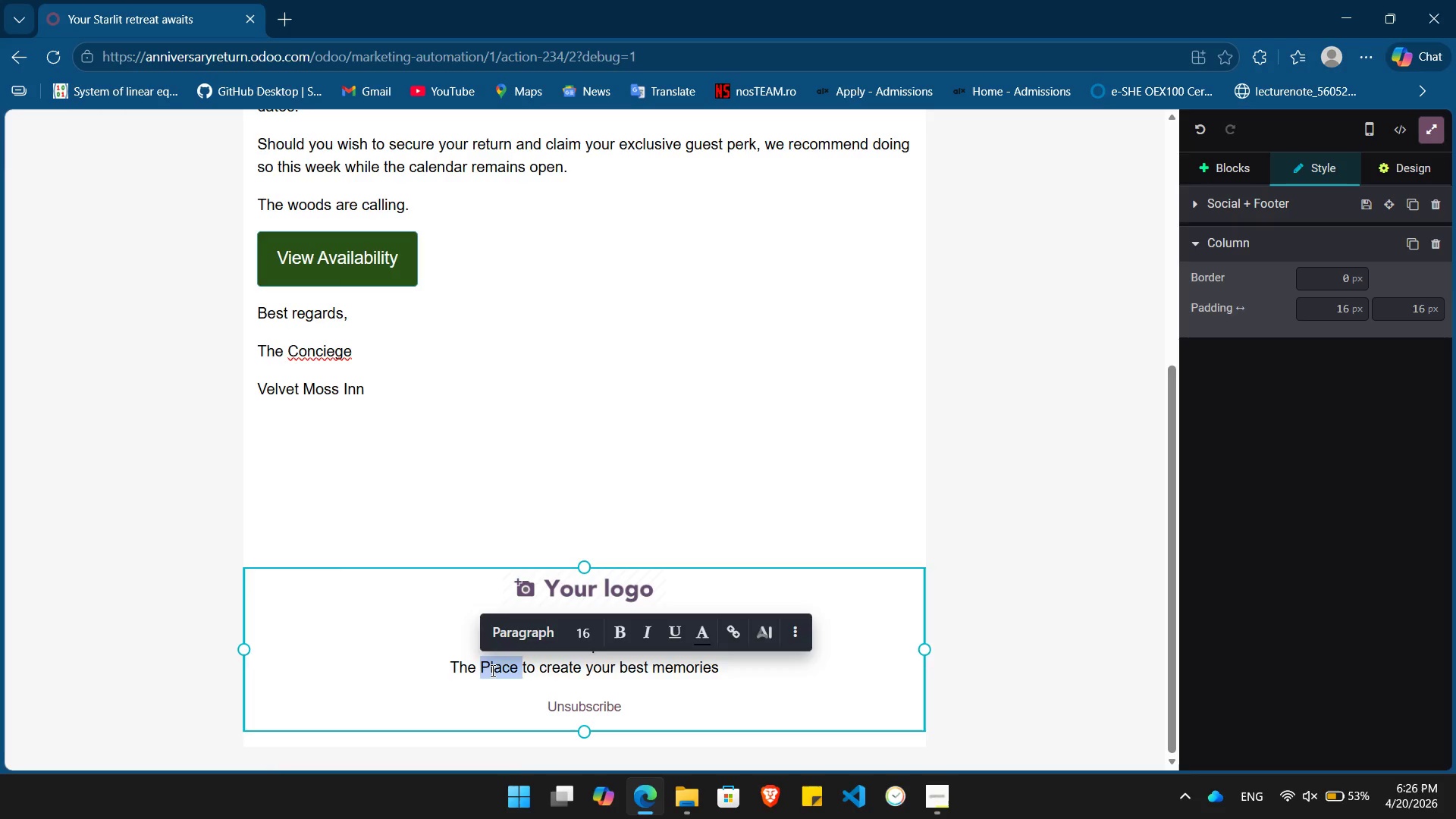 
type(plav)
key(Backspace)
type(ce [End].)
 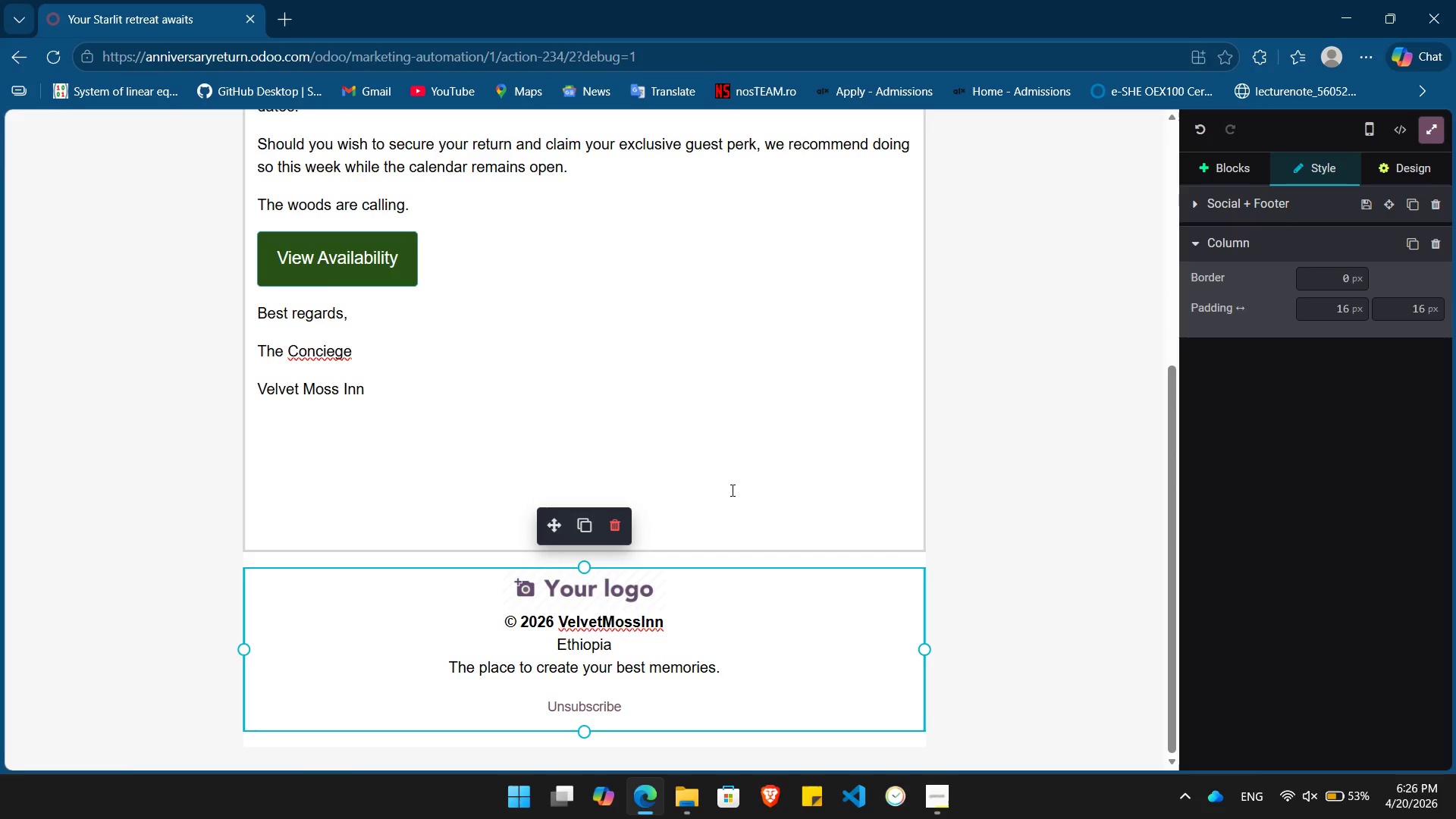 
left_click([769, 481])
 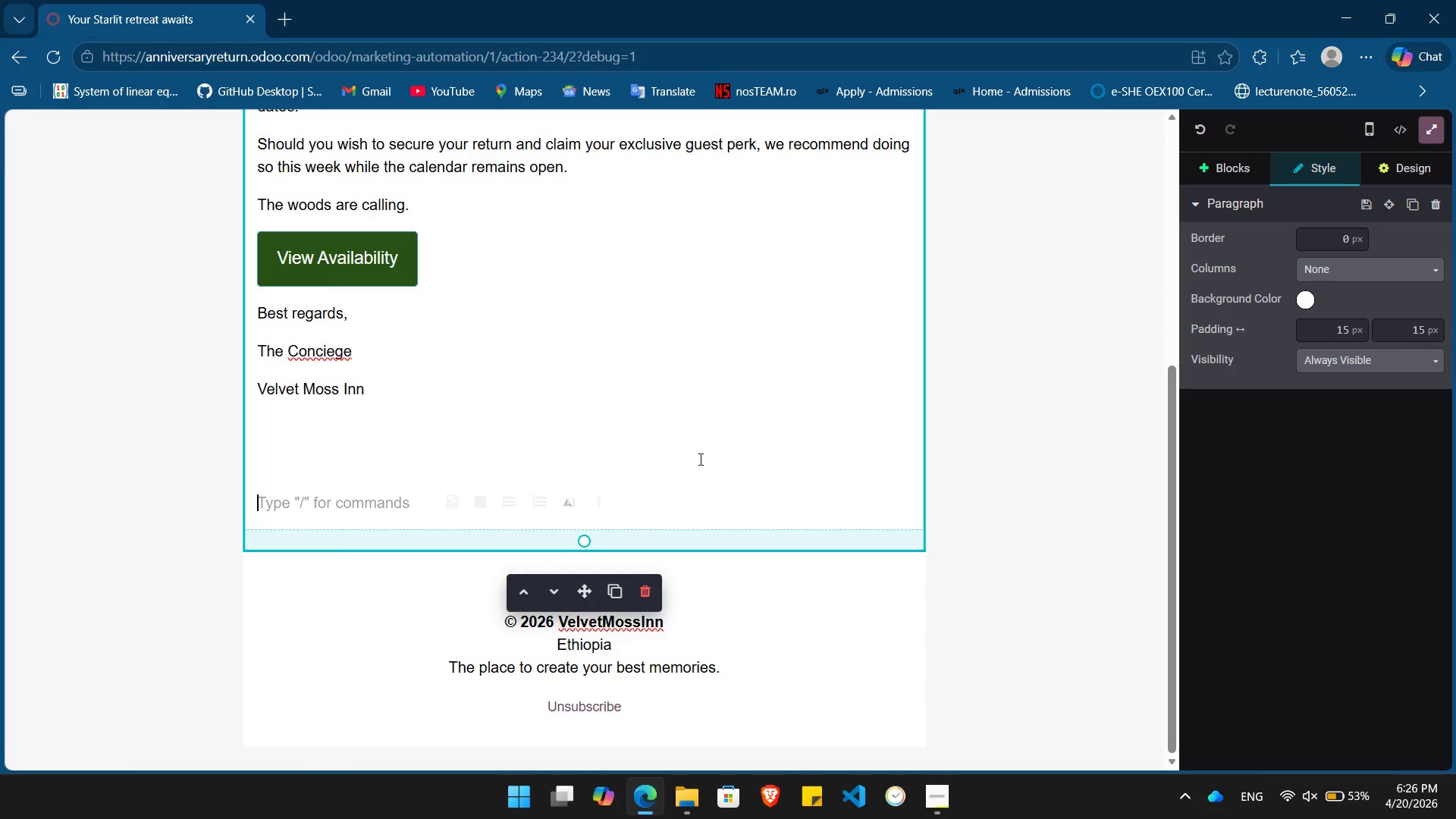 
key(Backspace)
 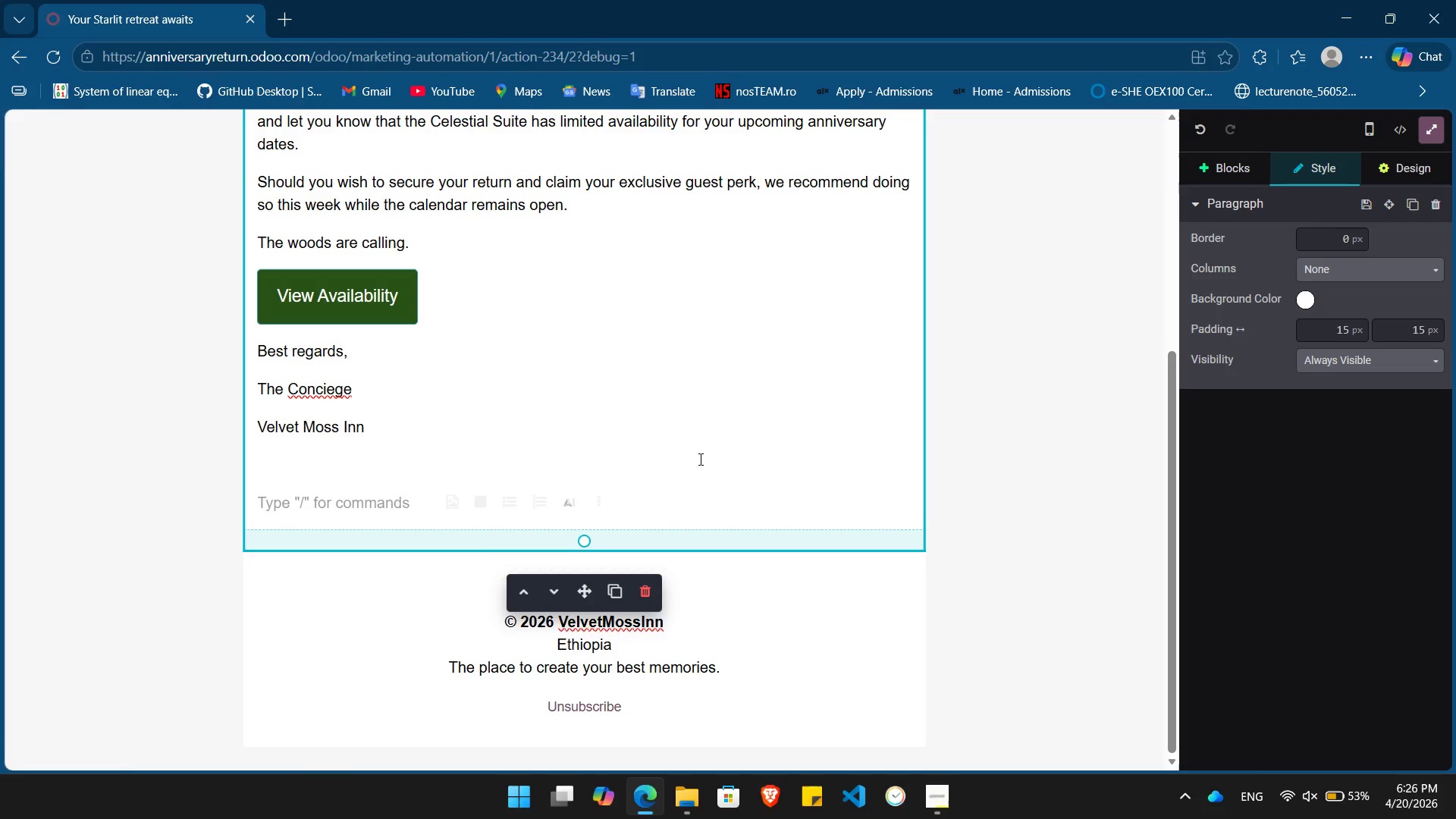 
key(Backspace)
 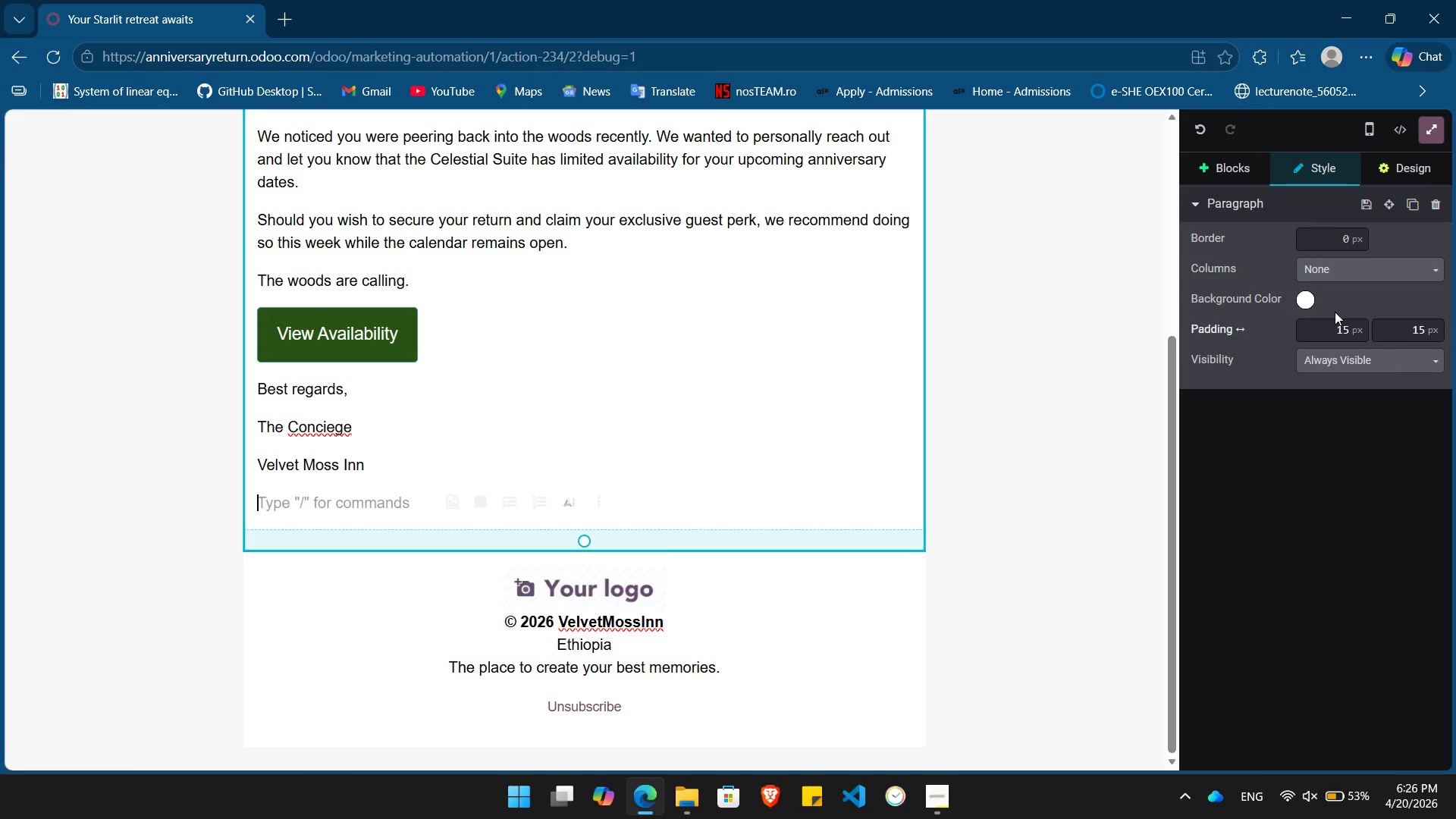 
left_click([1305, 300])
 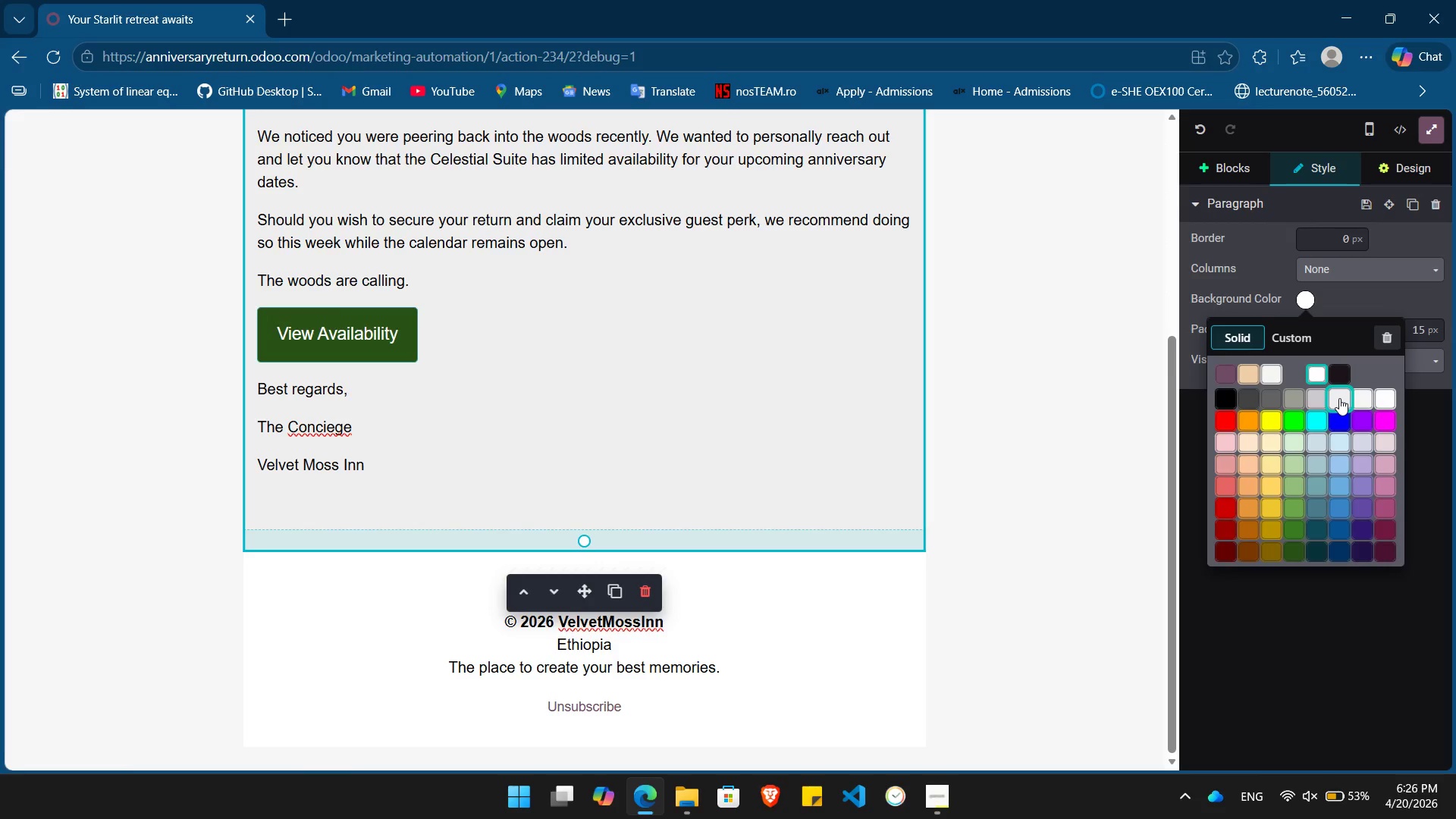 
left_click([1339, 398])
 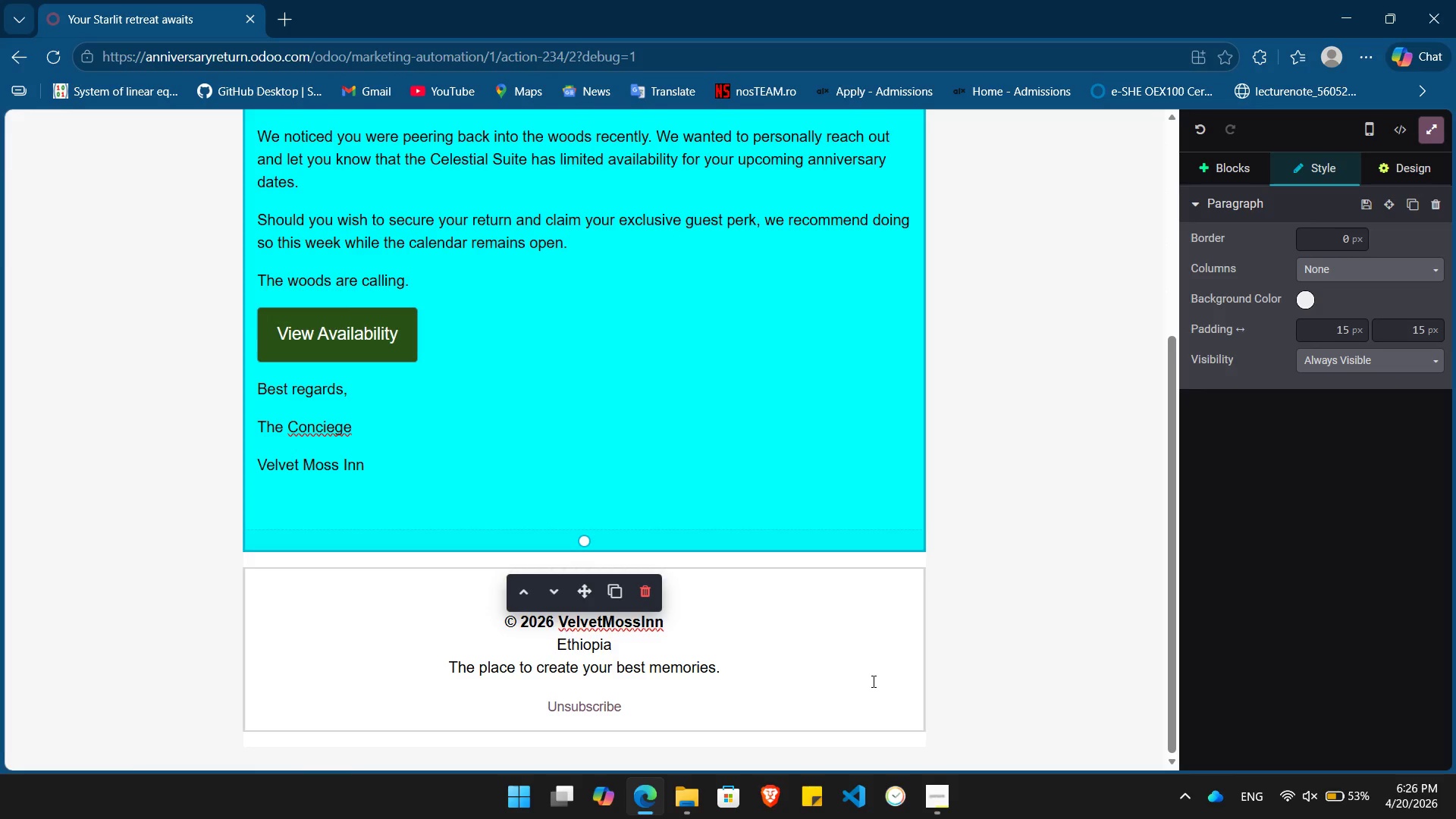 
left_click([871, 680])
 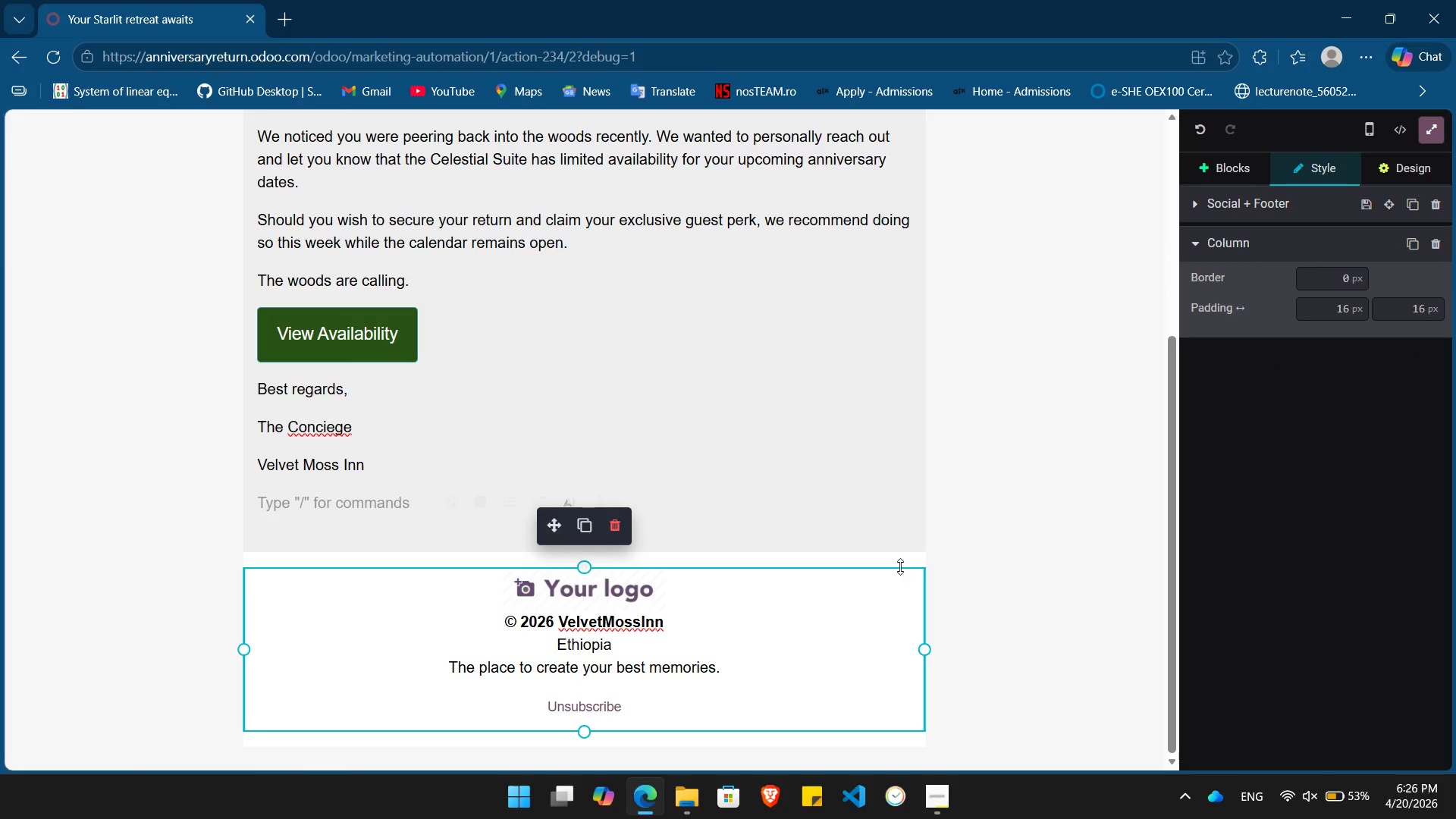 
left_click([900, 566])
 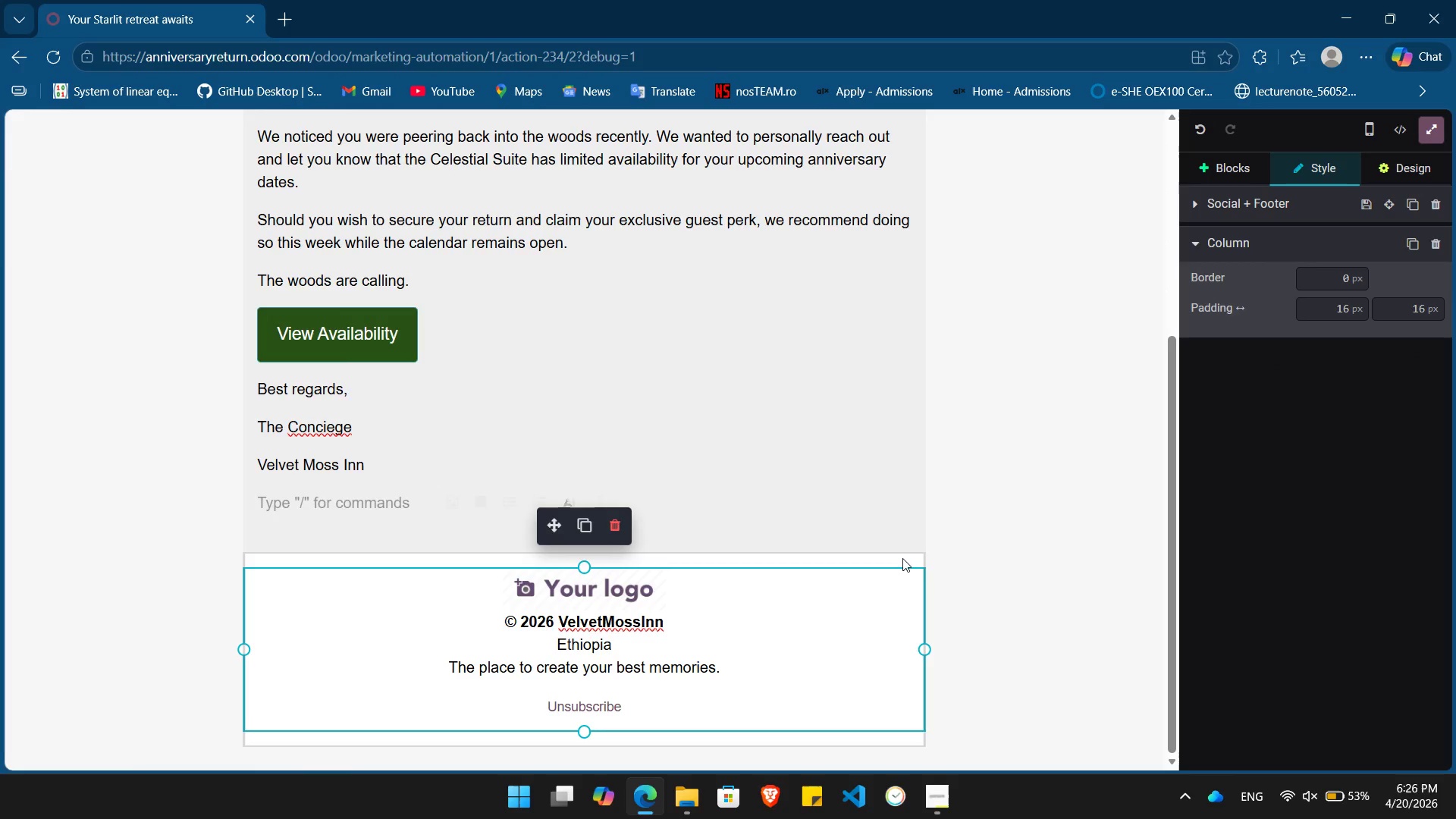 
left_click([902, 558])
 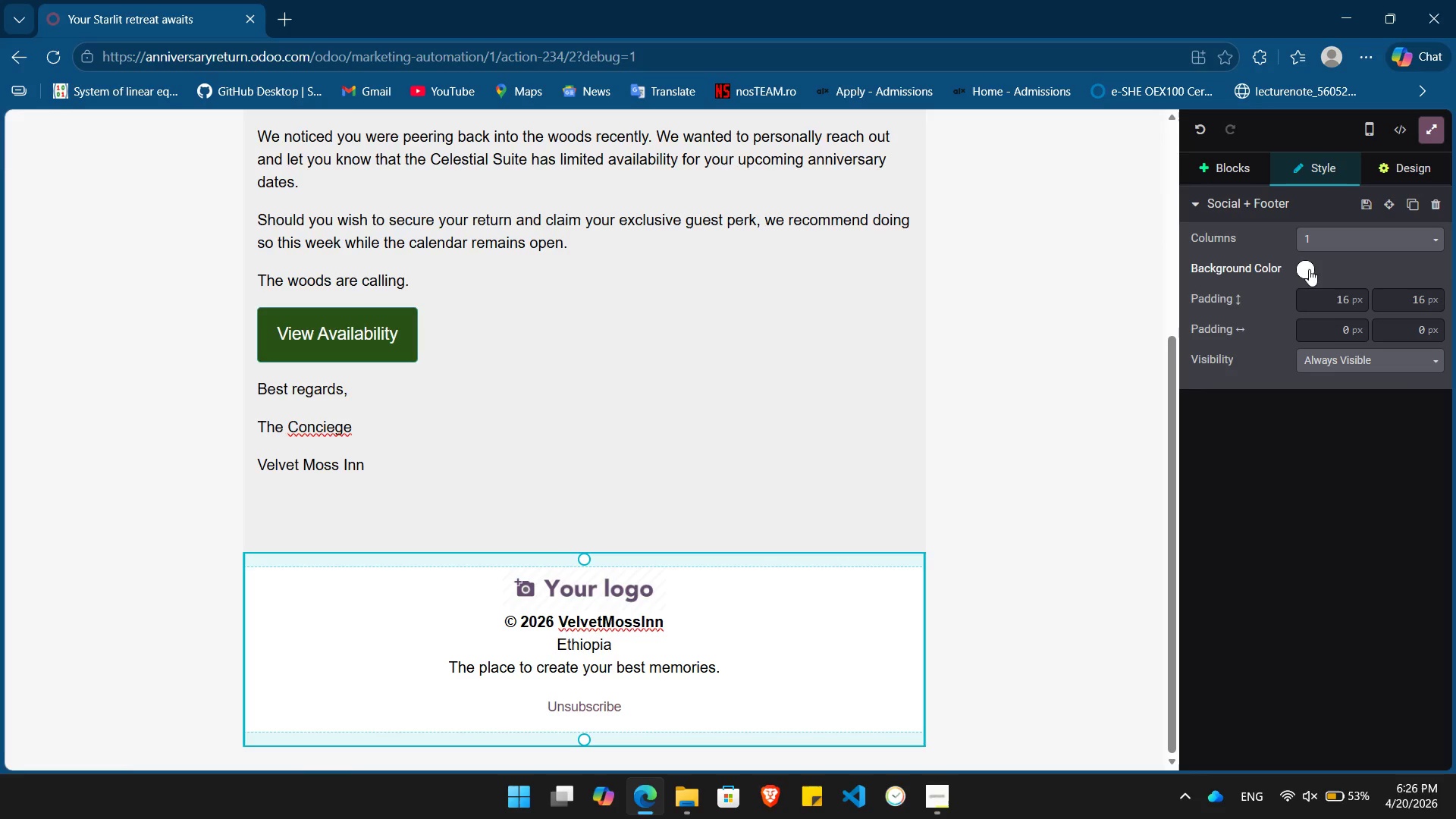 
left_click([1309, 269])
 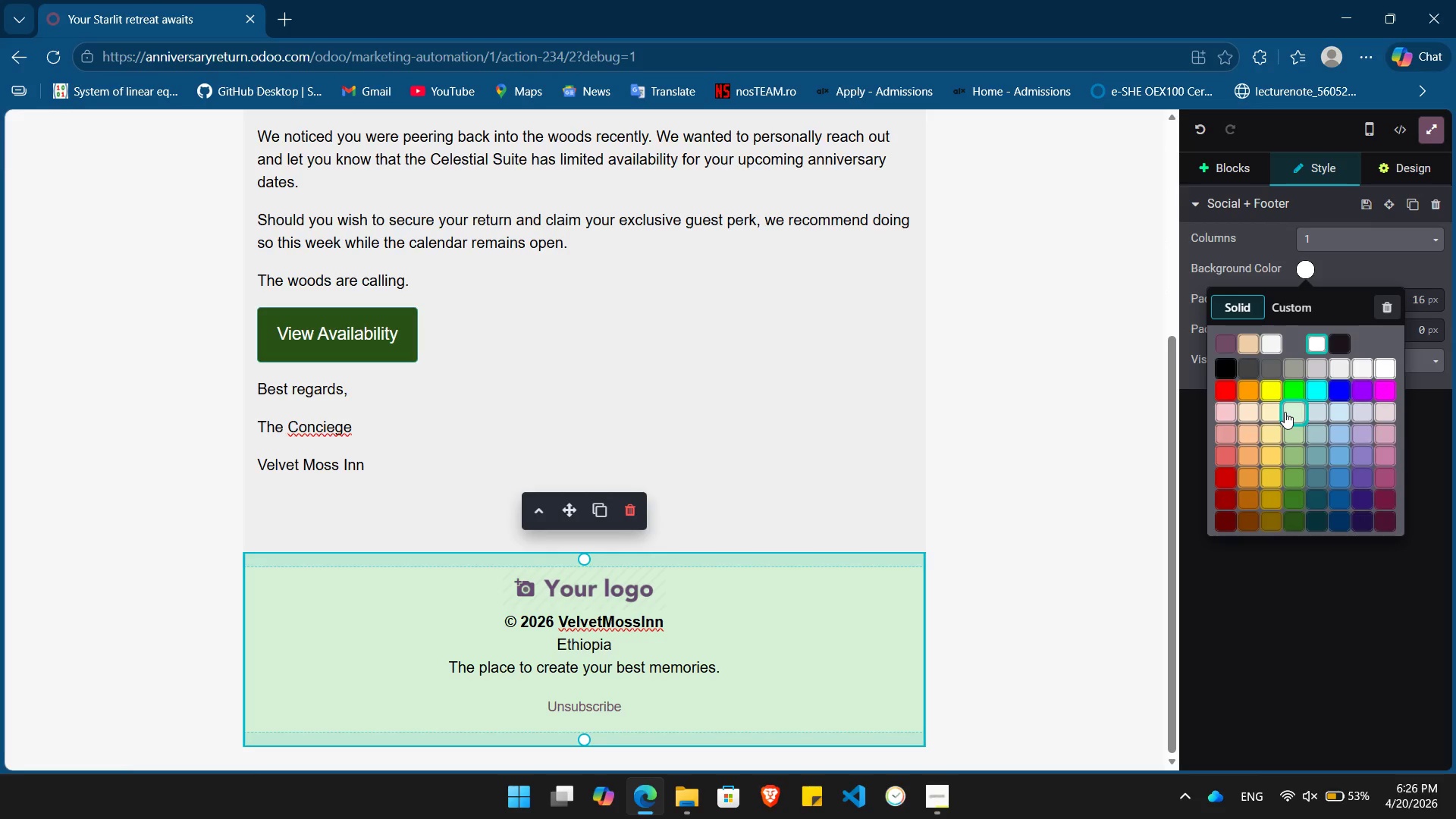 
left_click([1285, 412])
 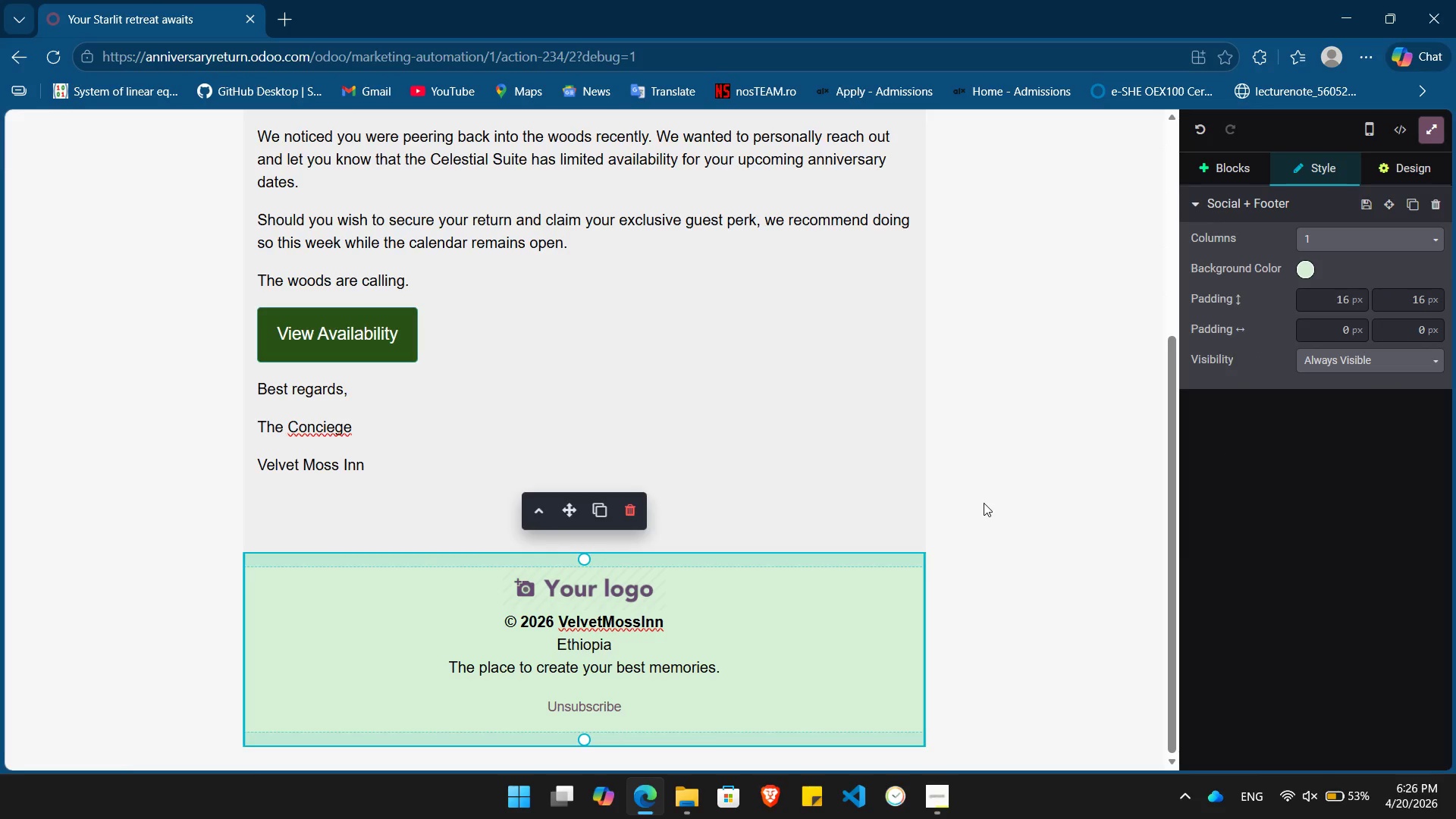 
left_click([984, 503])
 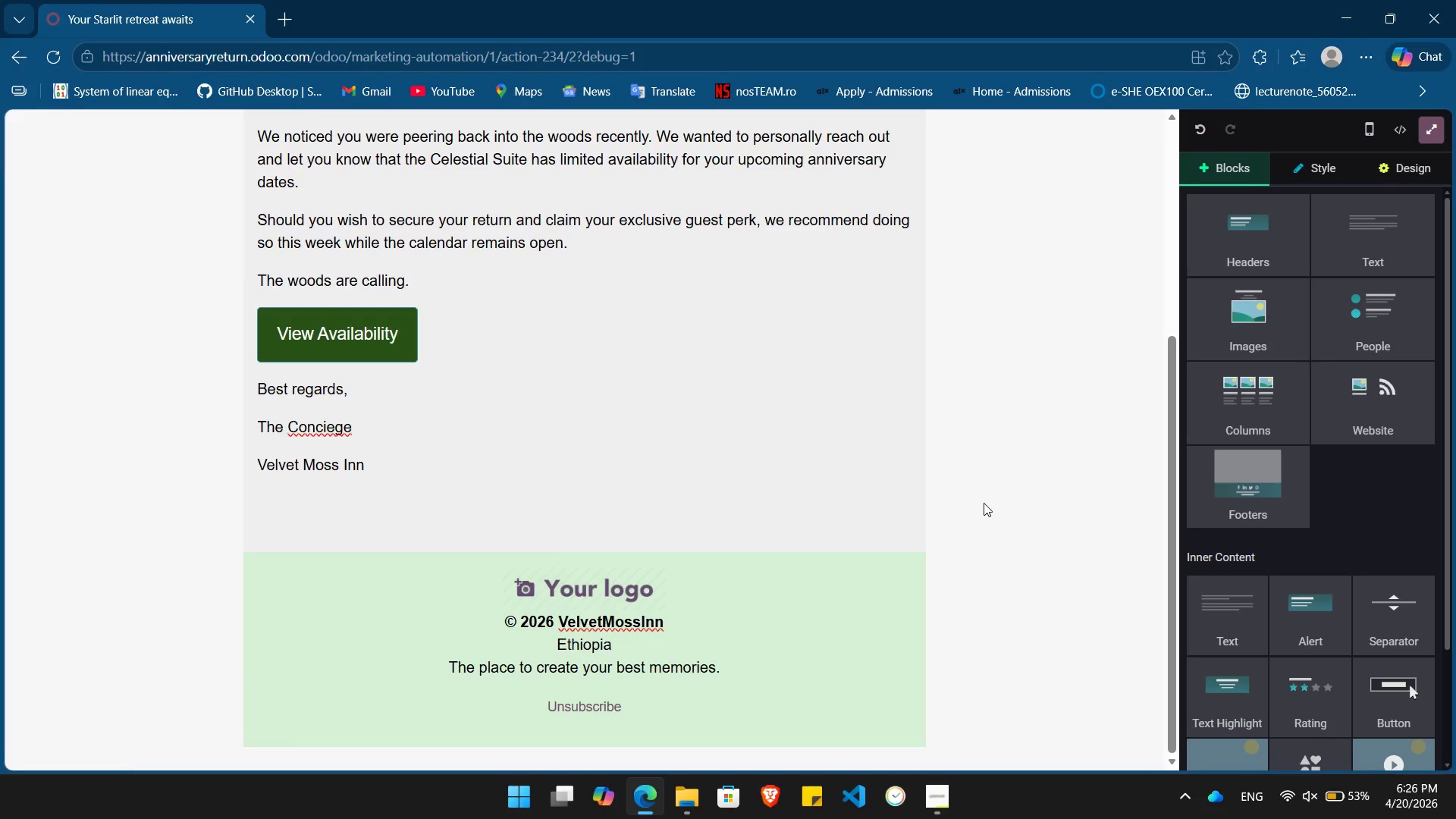 
scroll: coordinate [984, 503], scroll_direction: up, amount: 8.0
 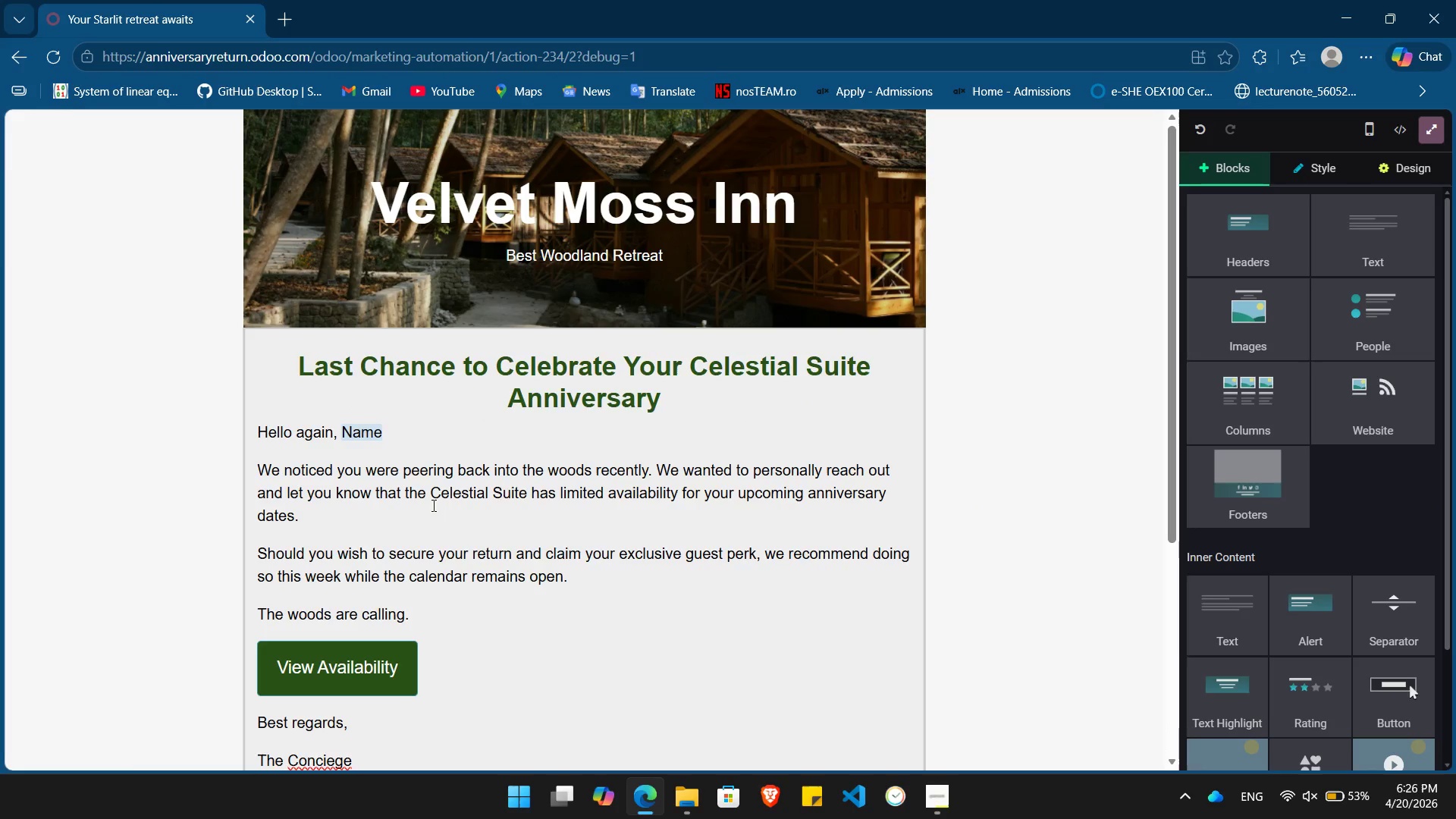 
scroll: coordinate [591, 621], scroll_direction: none, amount: 0.0
 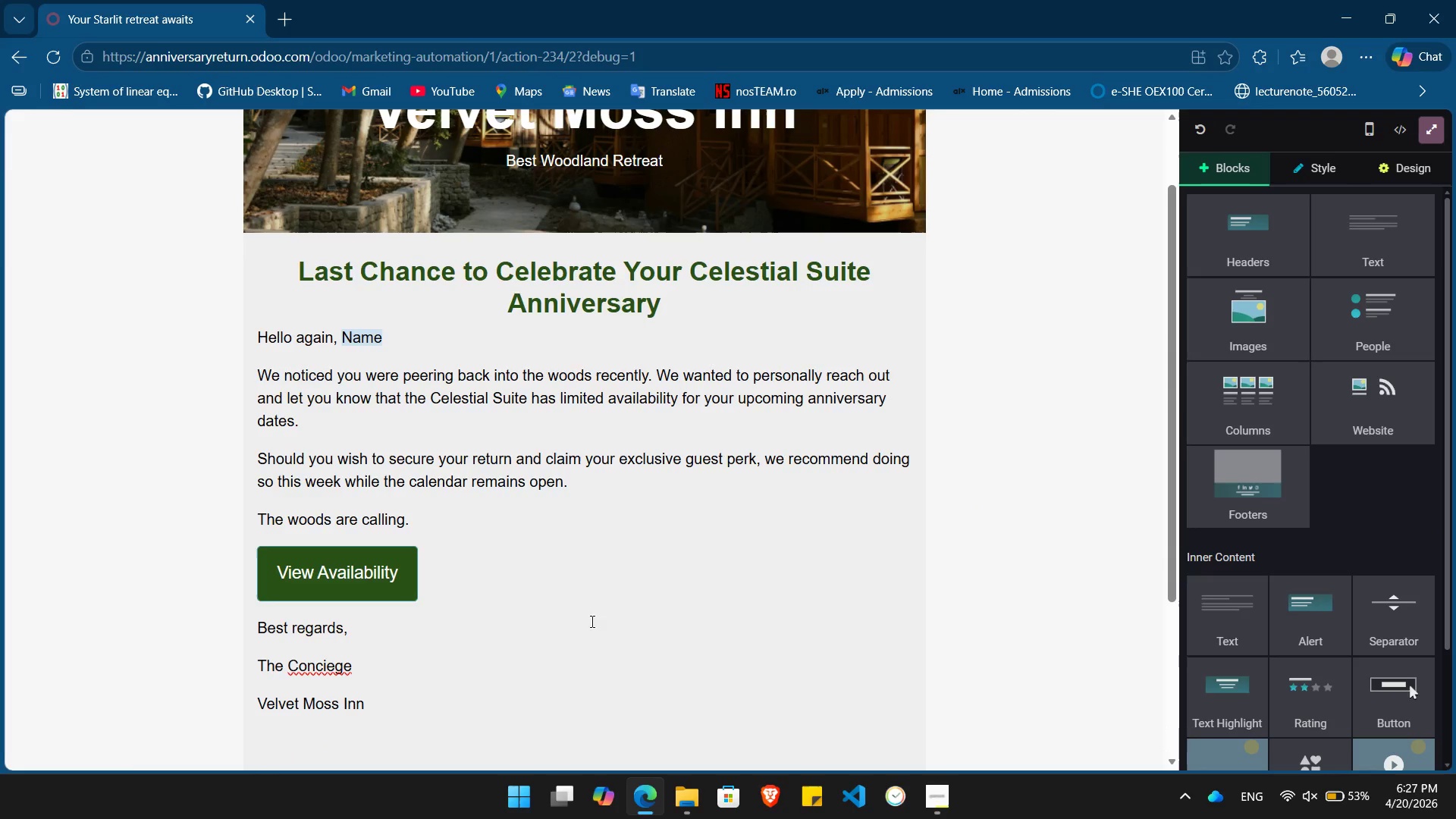 
scroll: coordinate [591, 621], scroll_direction: down, amount: 2.0
 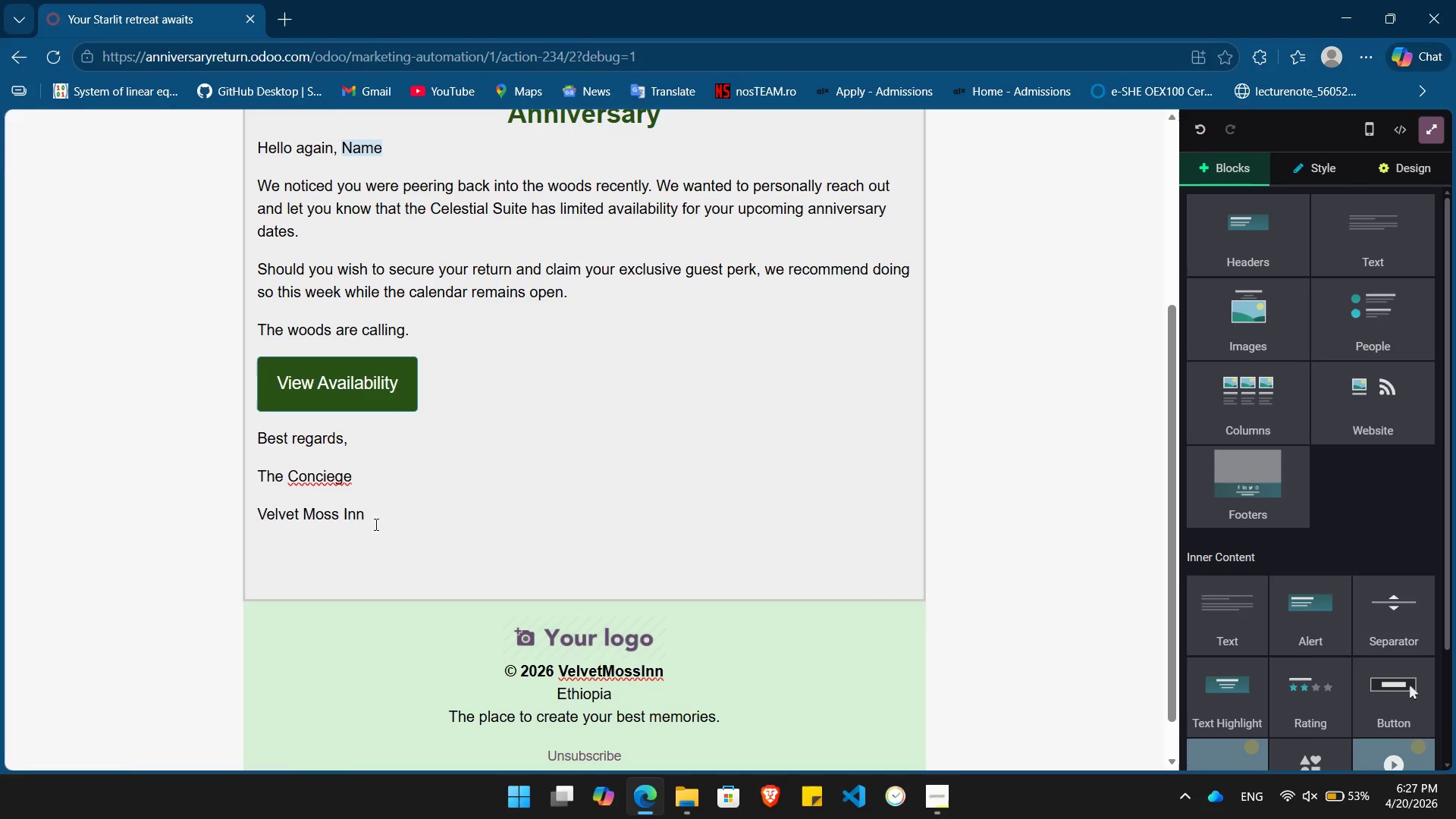 
left_click([350, 479])
 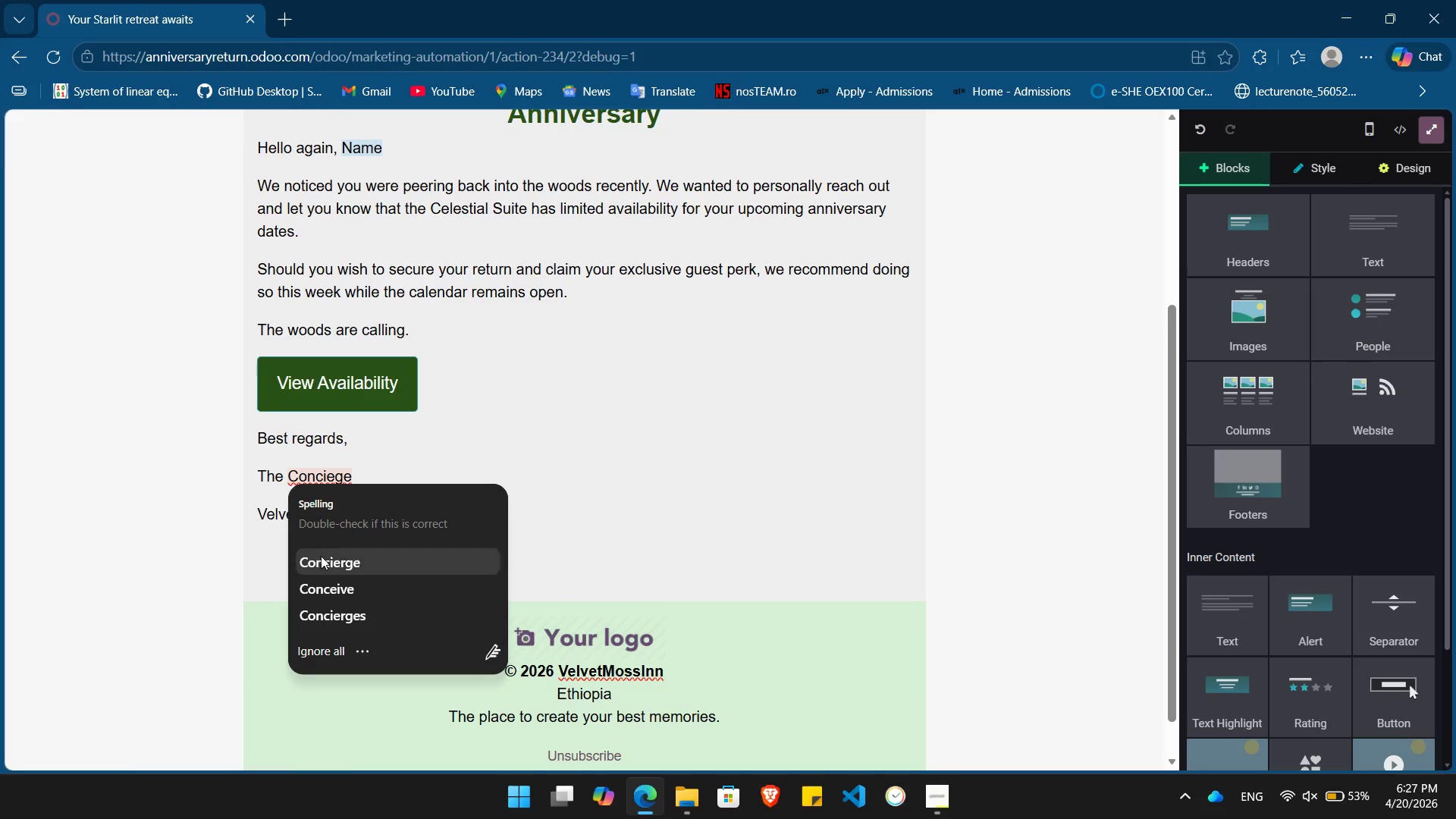 
left_click([328, 557])
 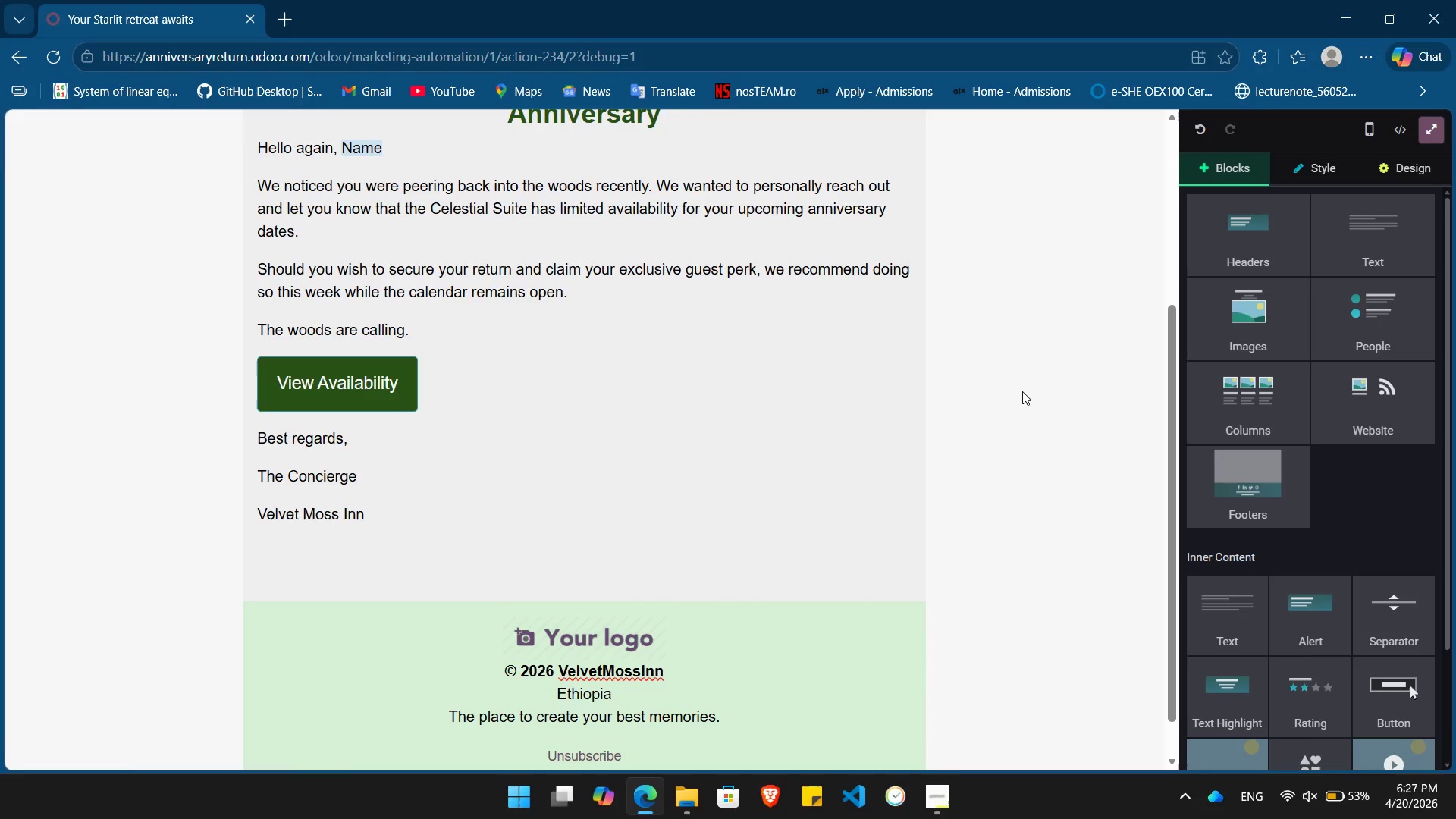 
left_click([1022, 391])
 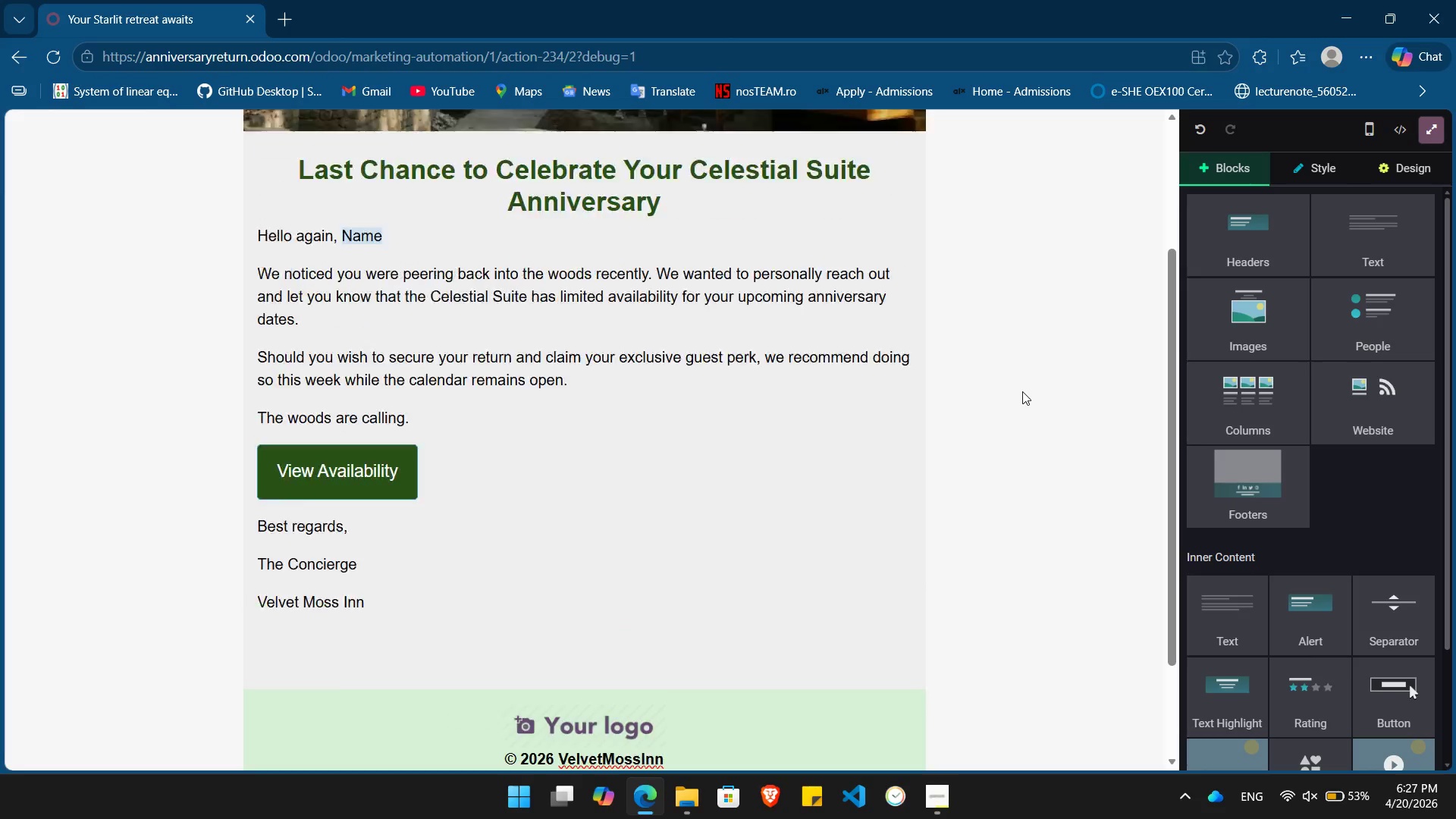 
scroll: coordinate [1022, 391], scroll_direction: up, amount: 4.0
 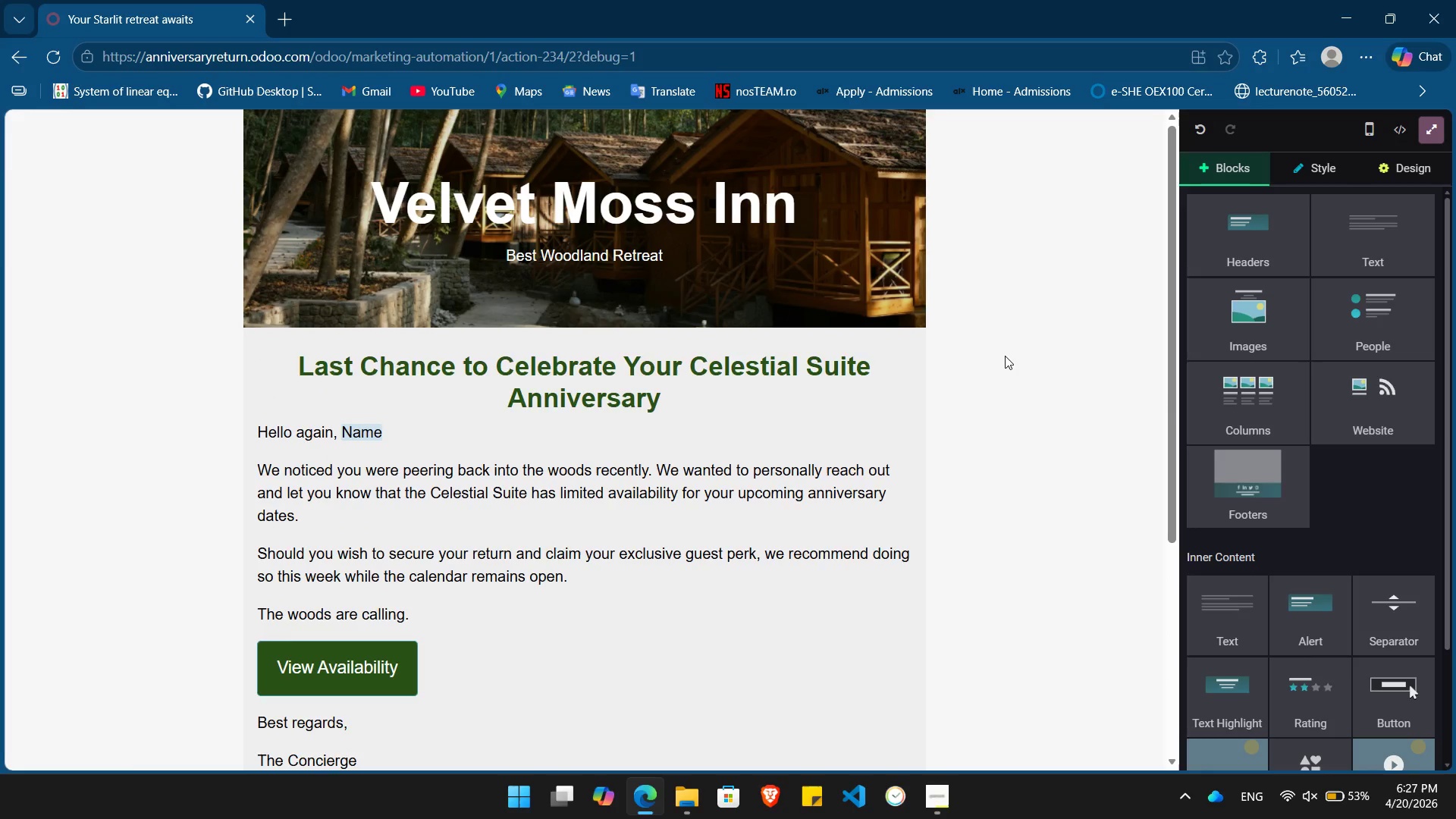 
key(PrintScreen)
 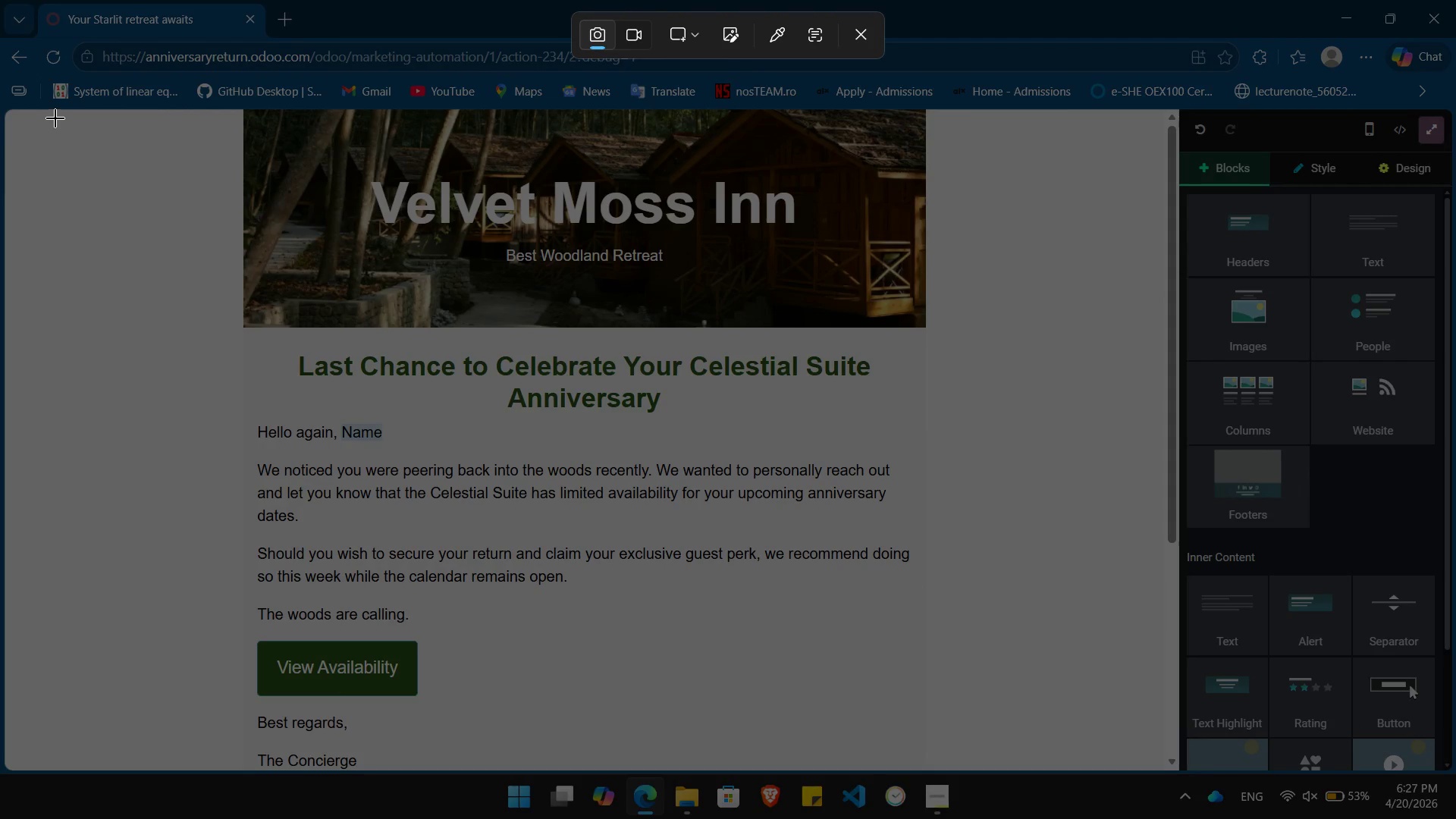 
left_click_drag(start_coordinate=[55, 108], to_coordinate=[1452, 775])
 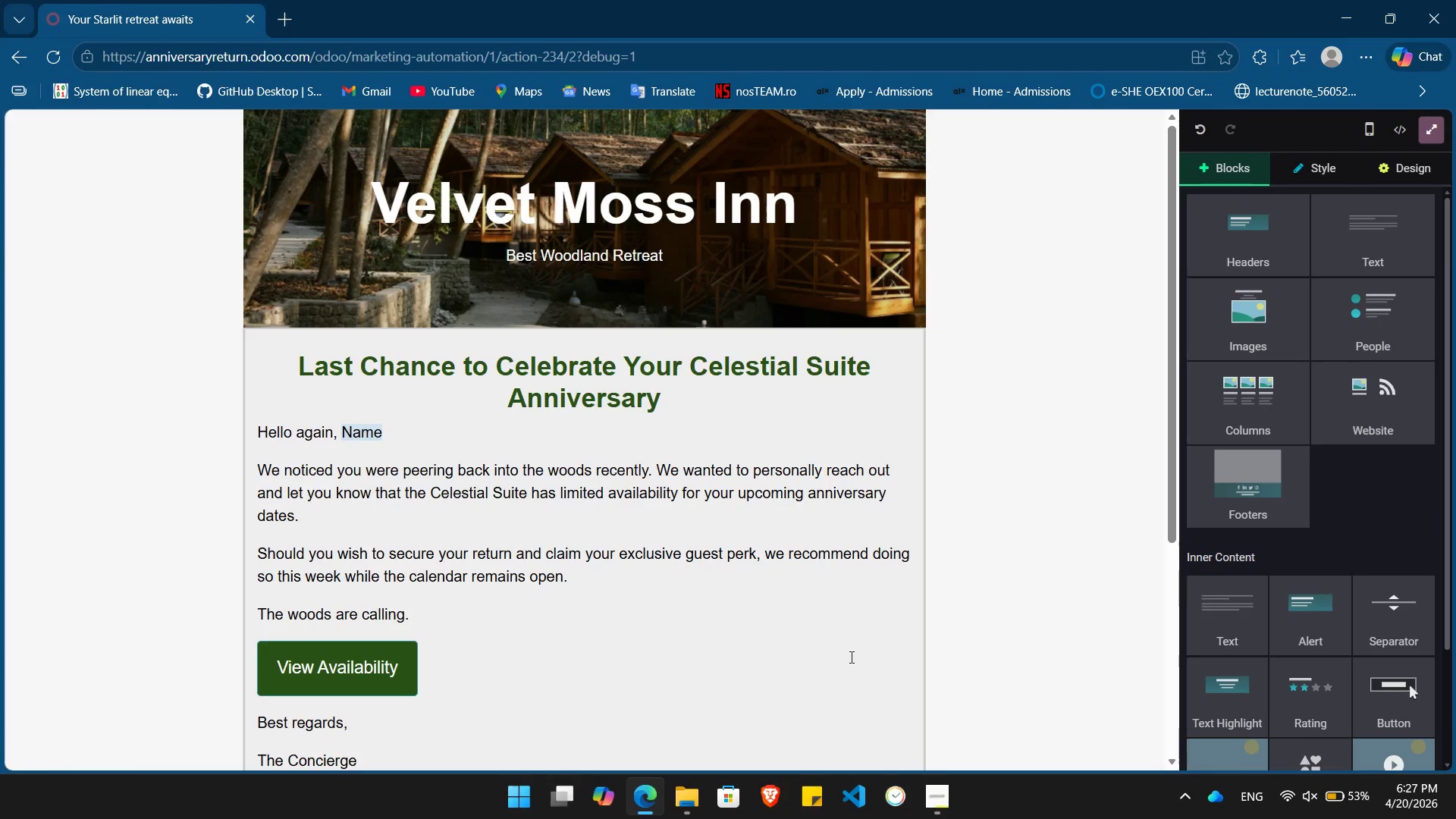 
scroll: coordinate [850, 657], scroll_direction: down, amount: 3.0
 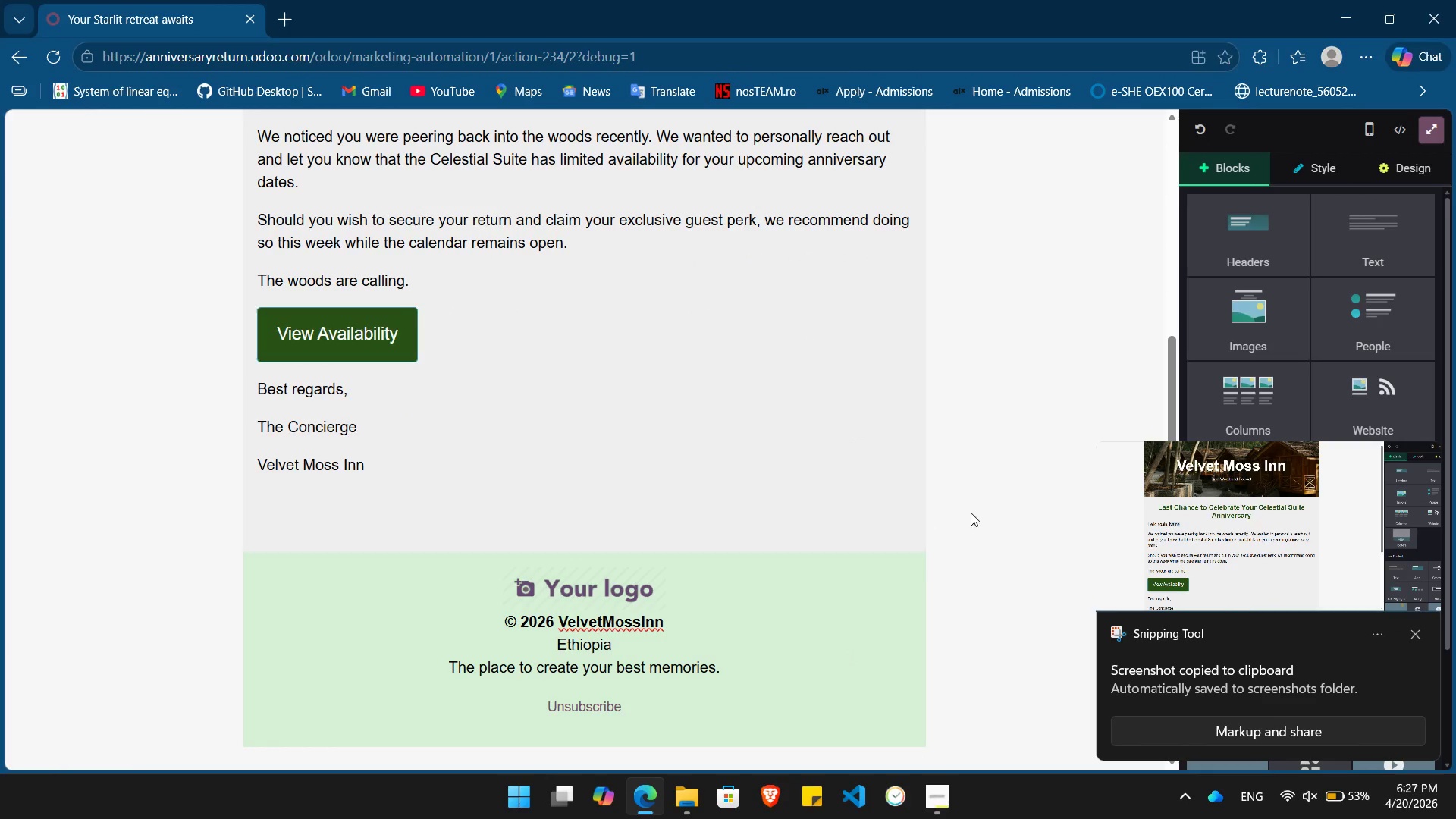 
left_click([1050, 510])
 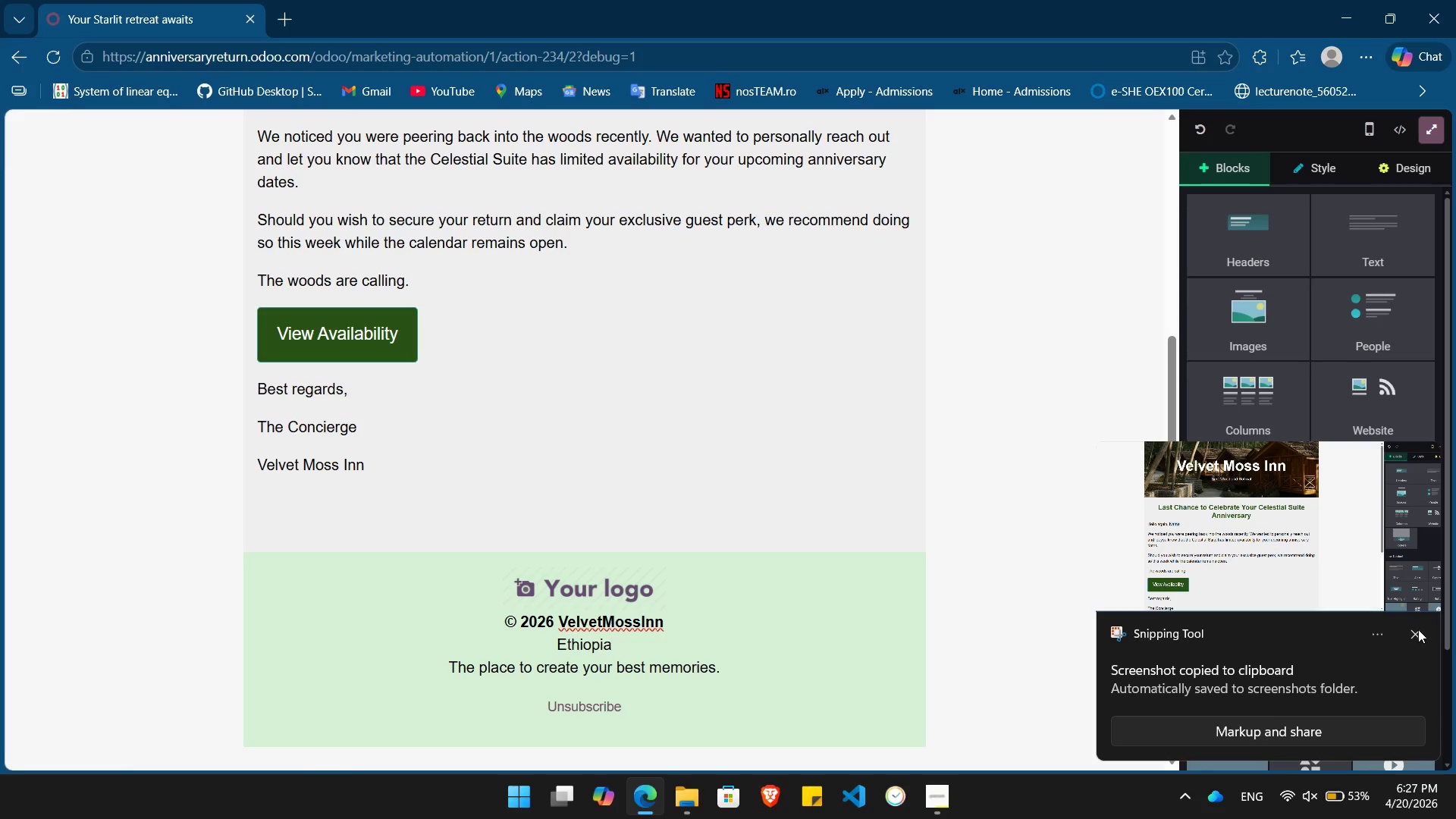 
left_click([1418, 632])
 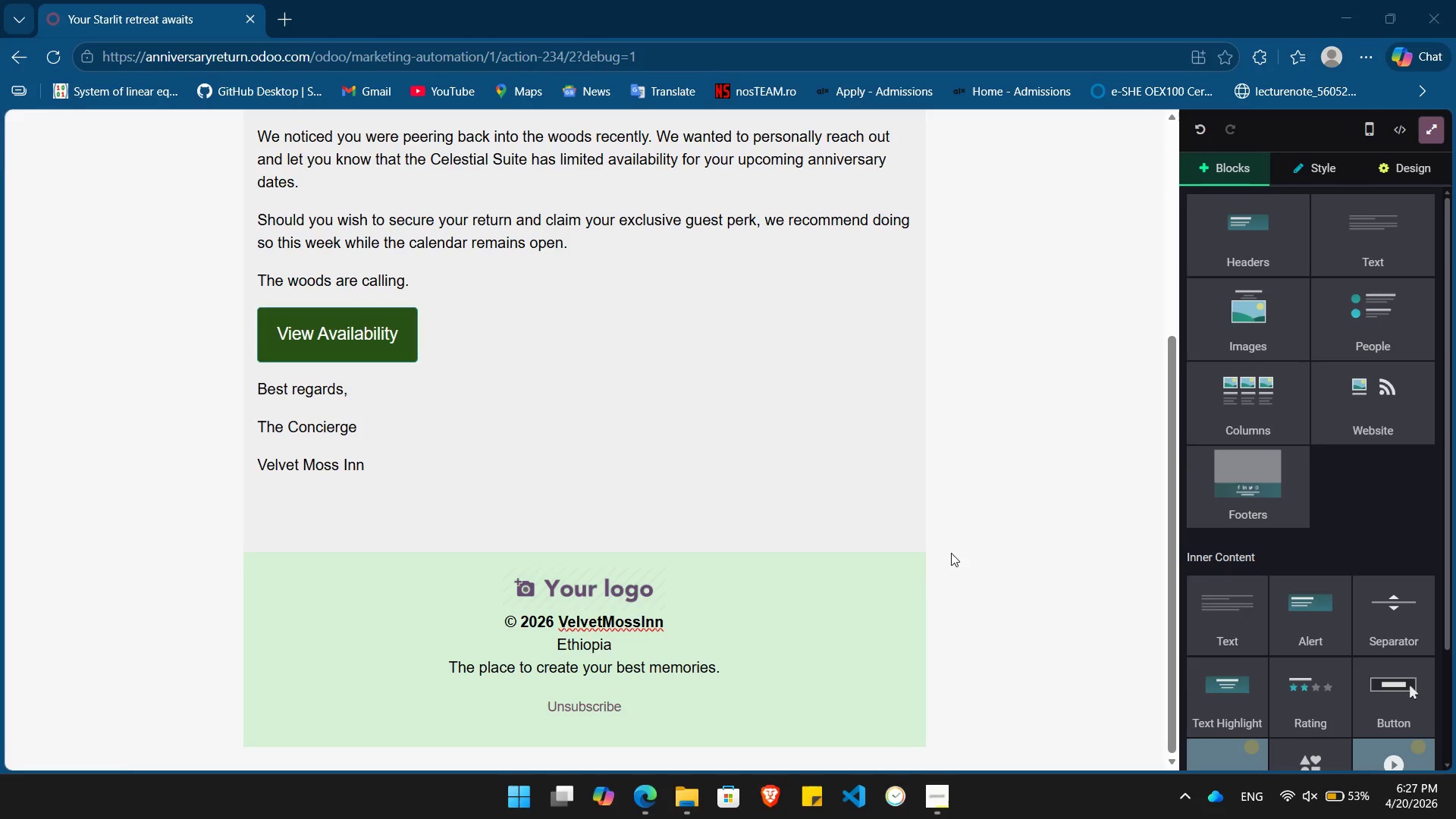 
key(PrintScreen)
 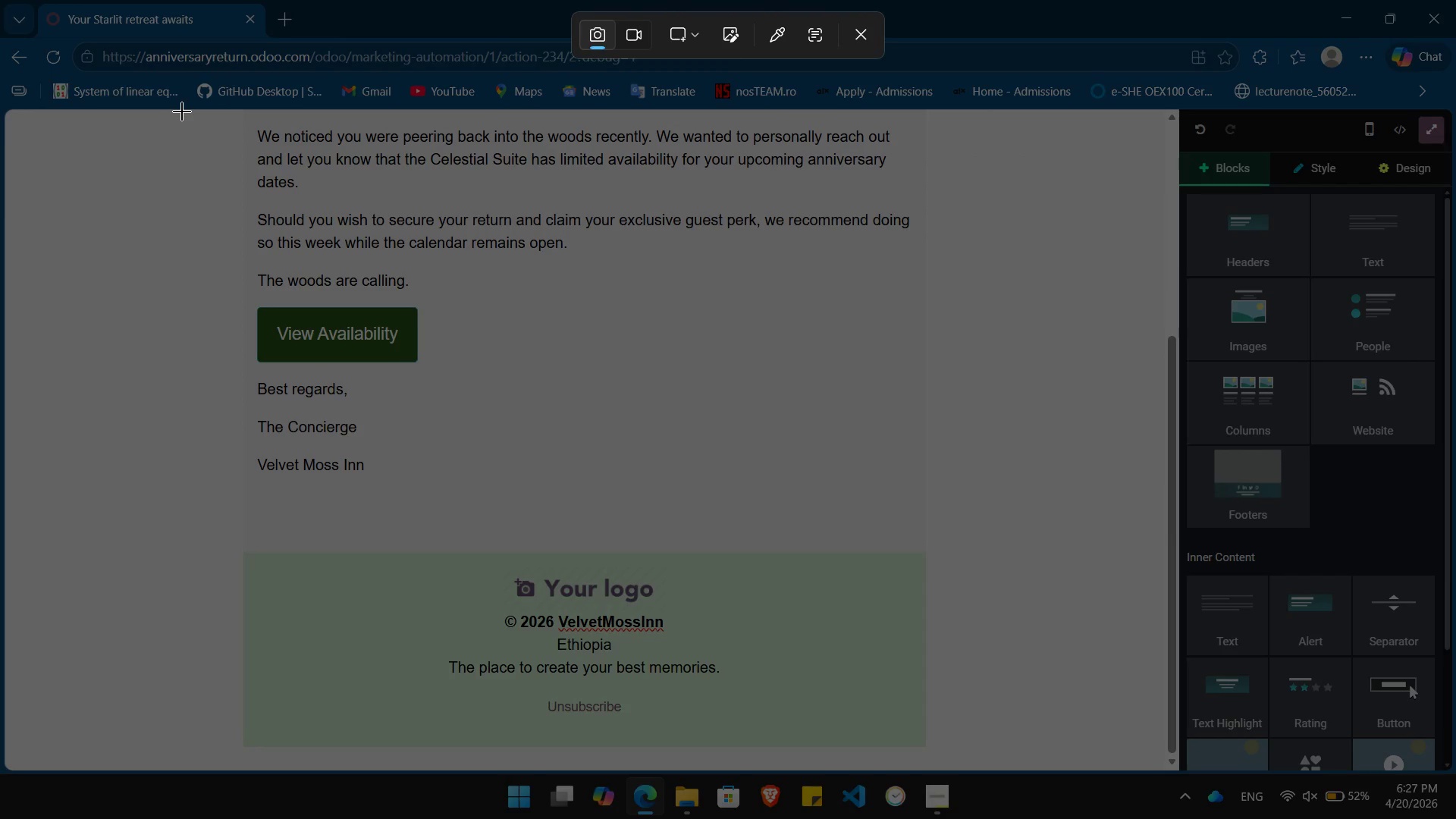 
left_click_drag(start_coordinate=[175, 111], to_coordinate=[1454, 769])
 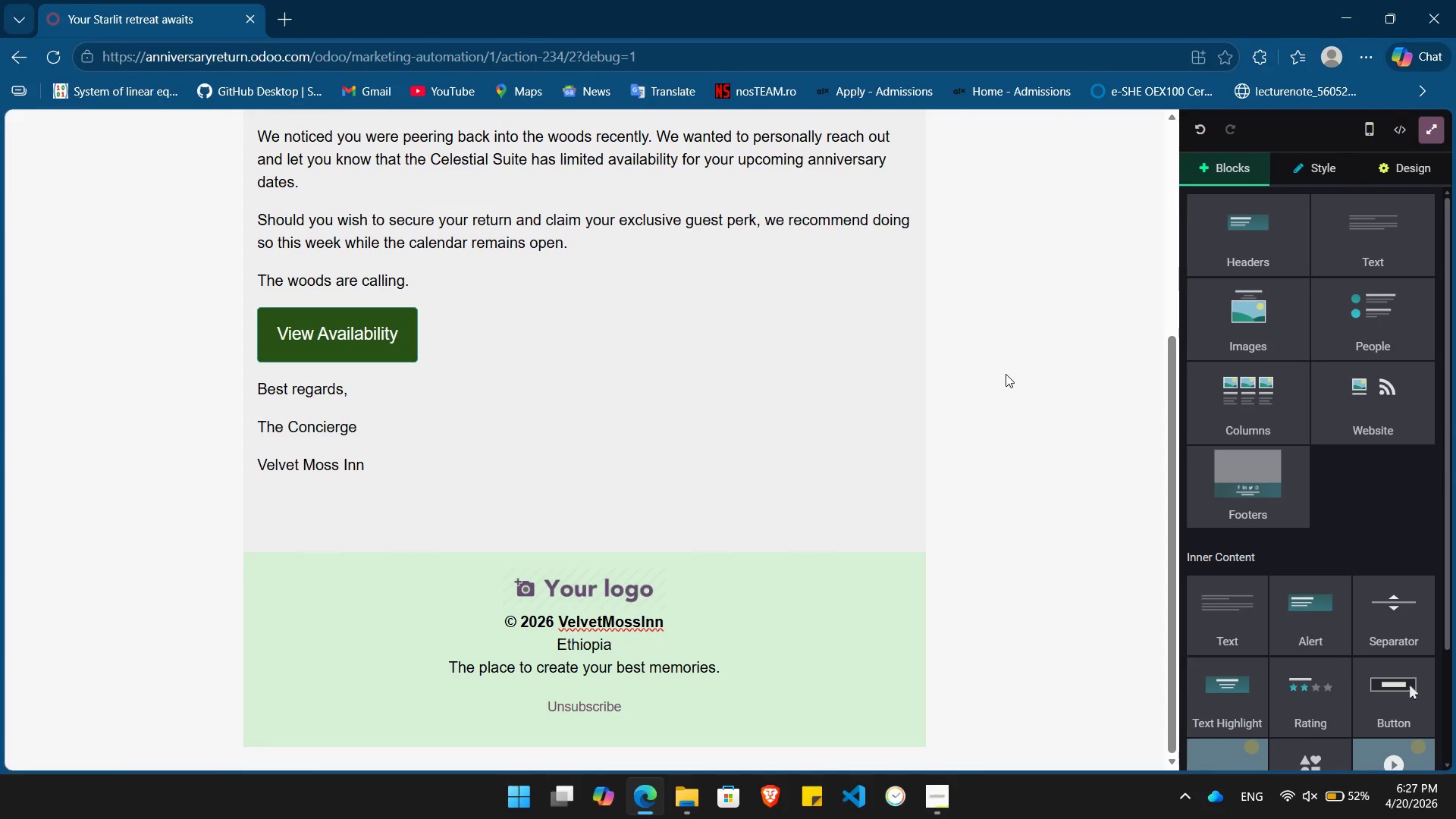 
scroll: coordinate [1004, 379], scroll_direction: up, amount: 5.0
 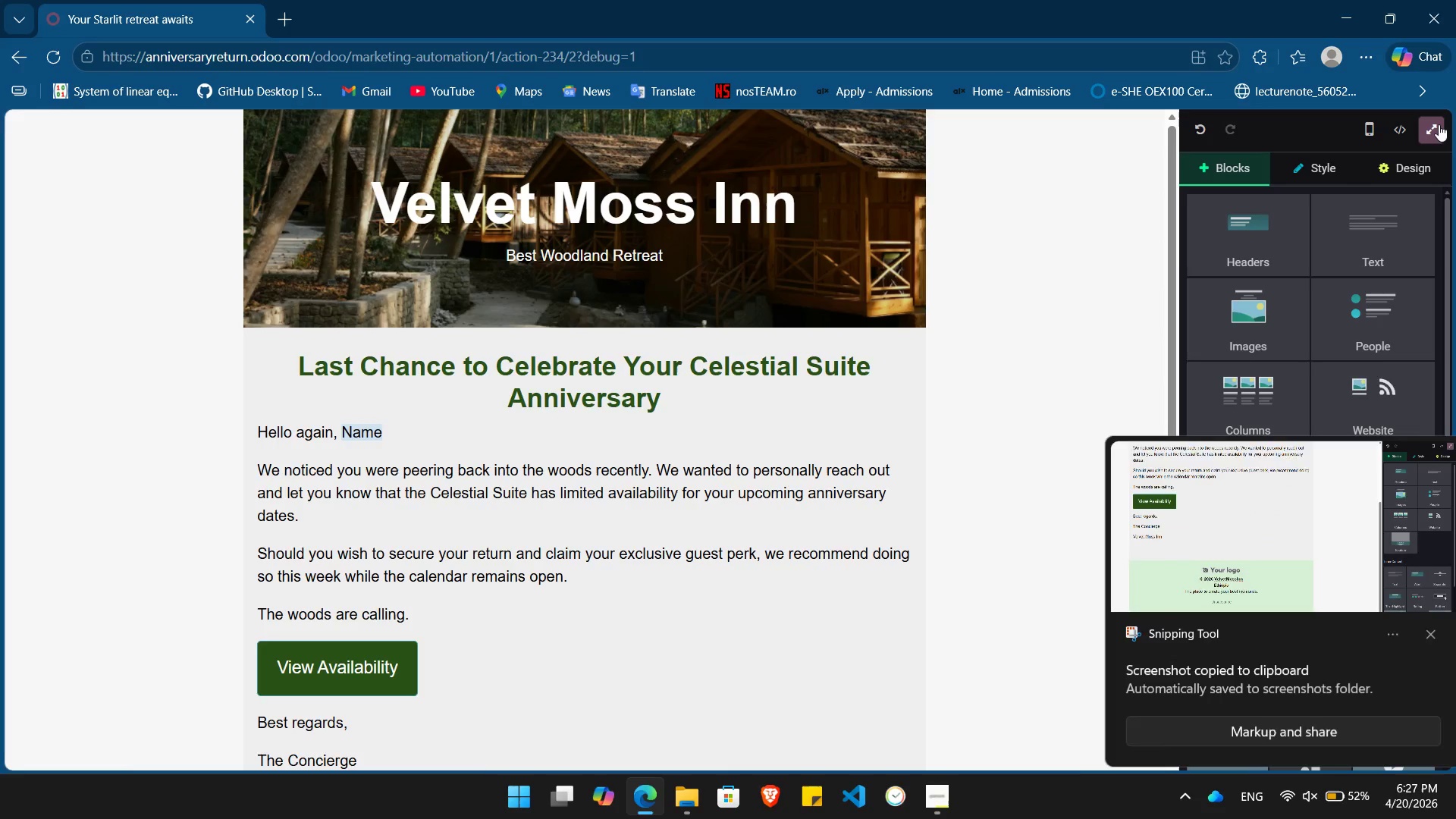 
left_click([1438, 124])
 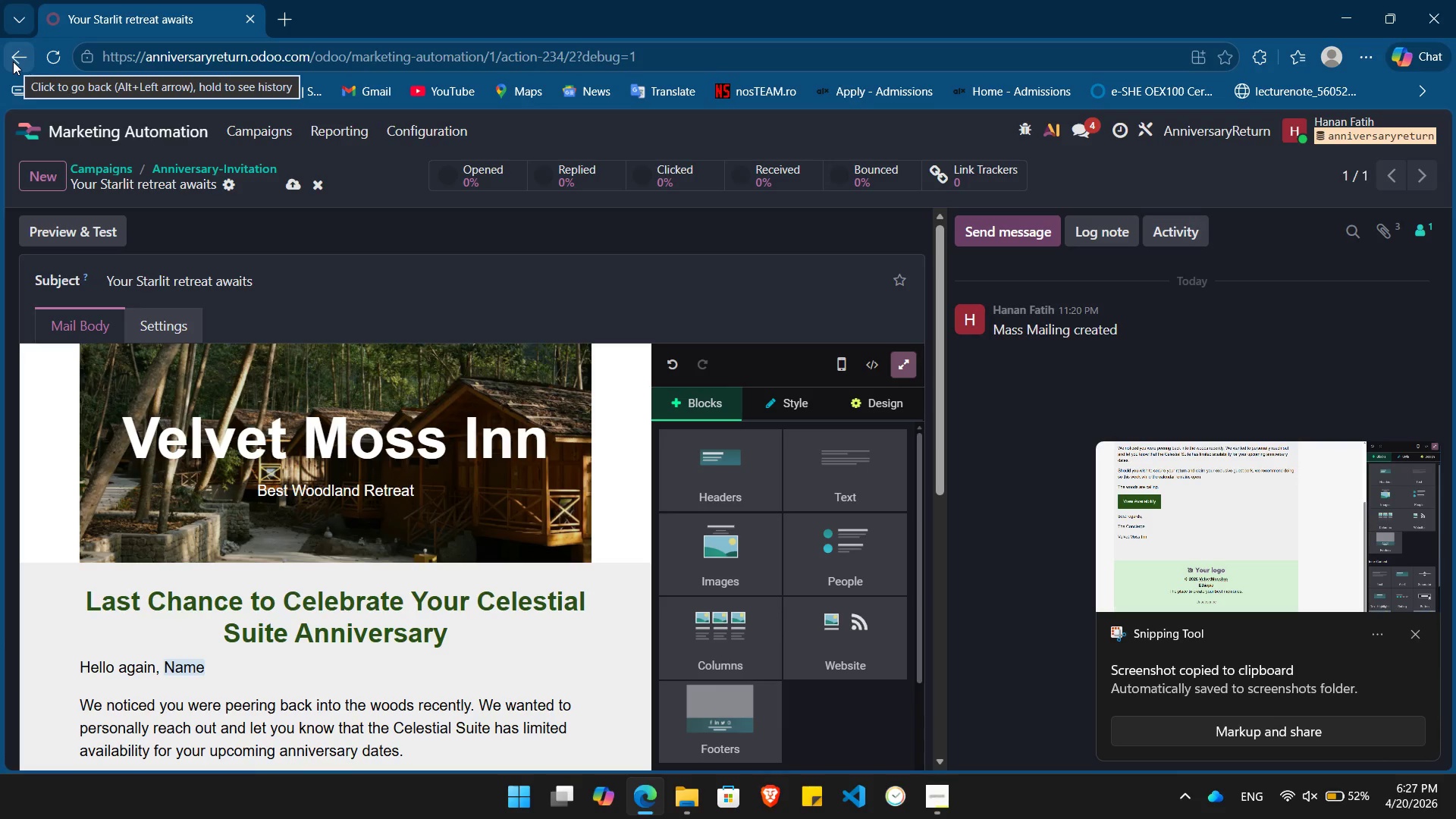 
wait(6.3)
 